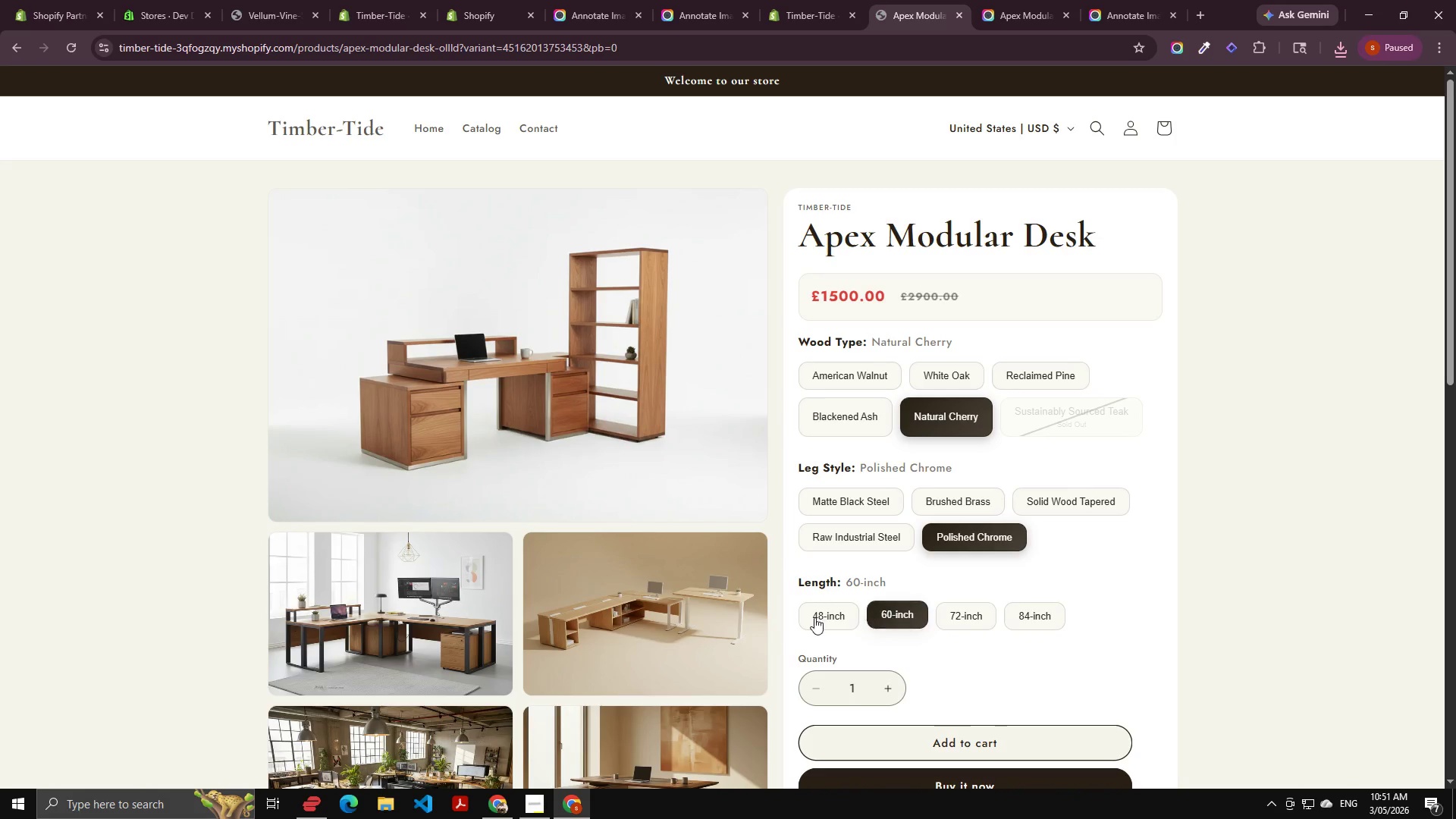 
left_click([808, 620])
 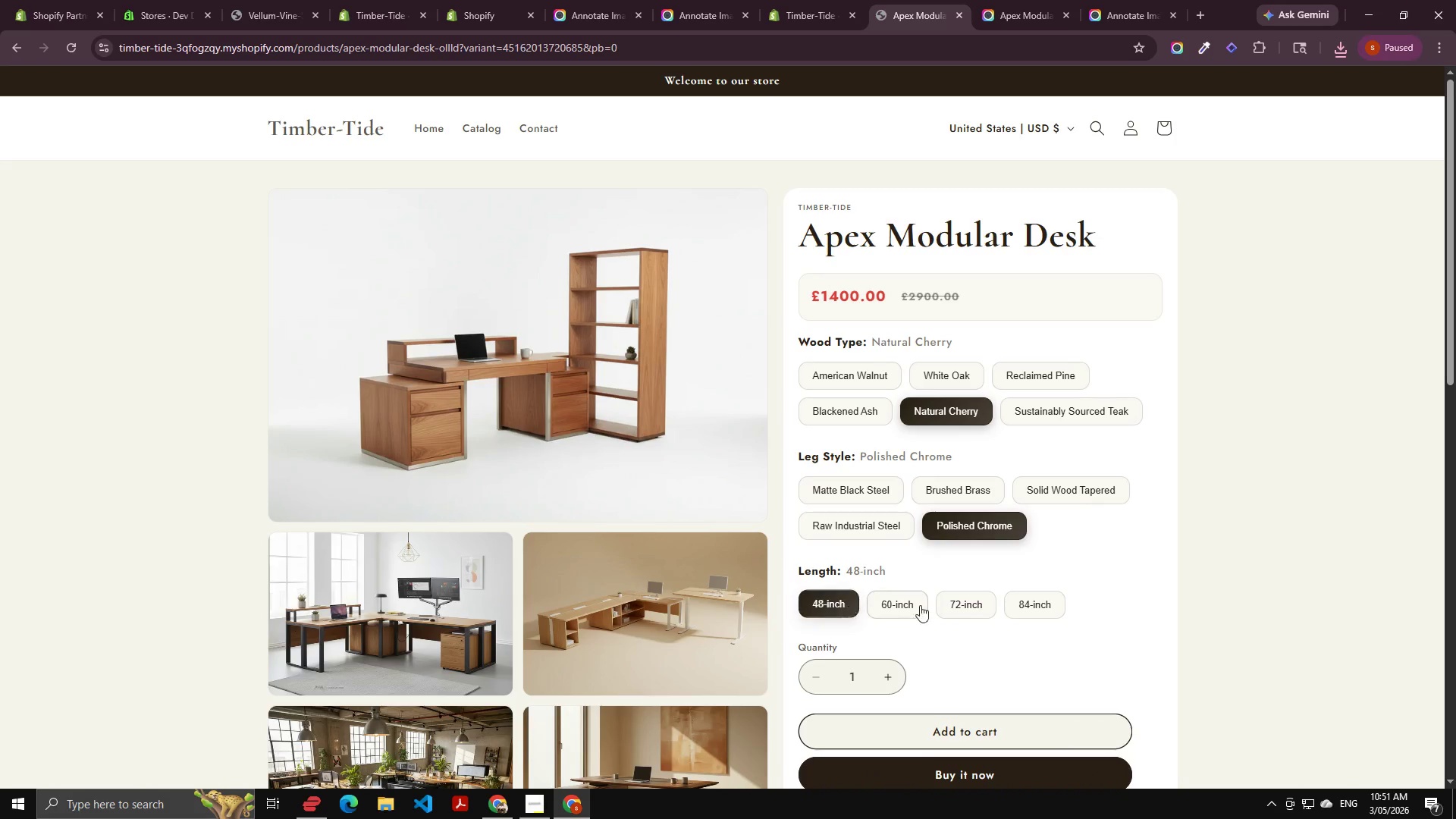 
left_click([955, 611])
 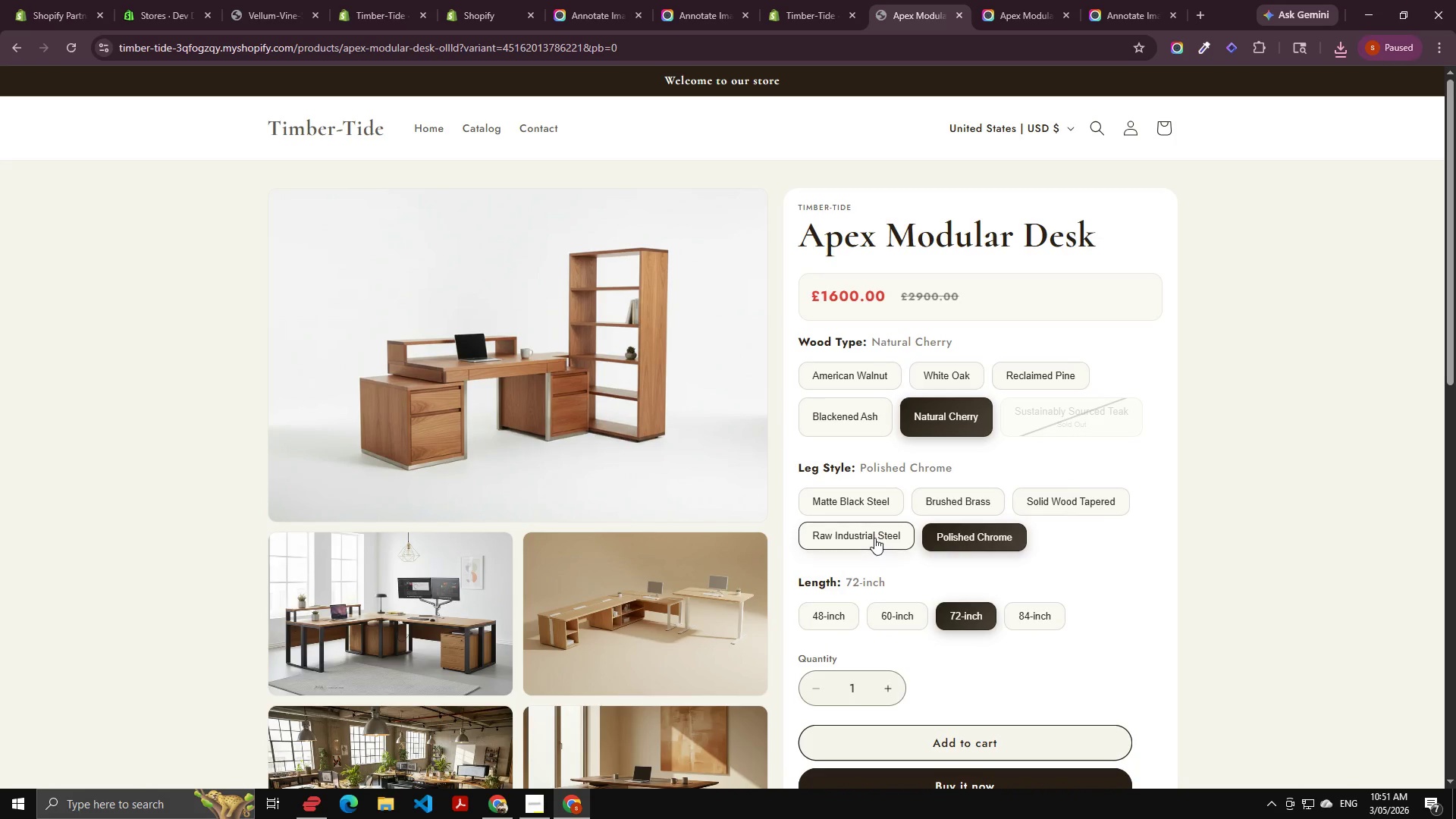 
double_click([869, 499])
 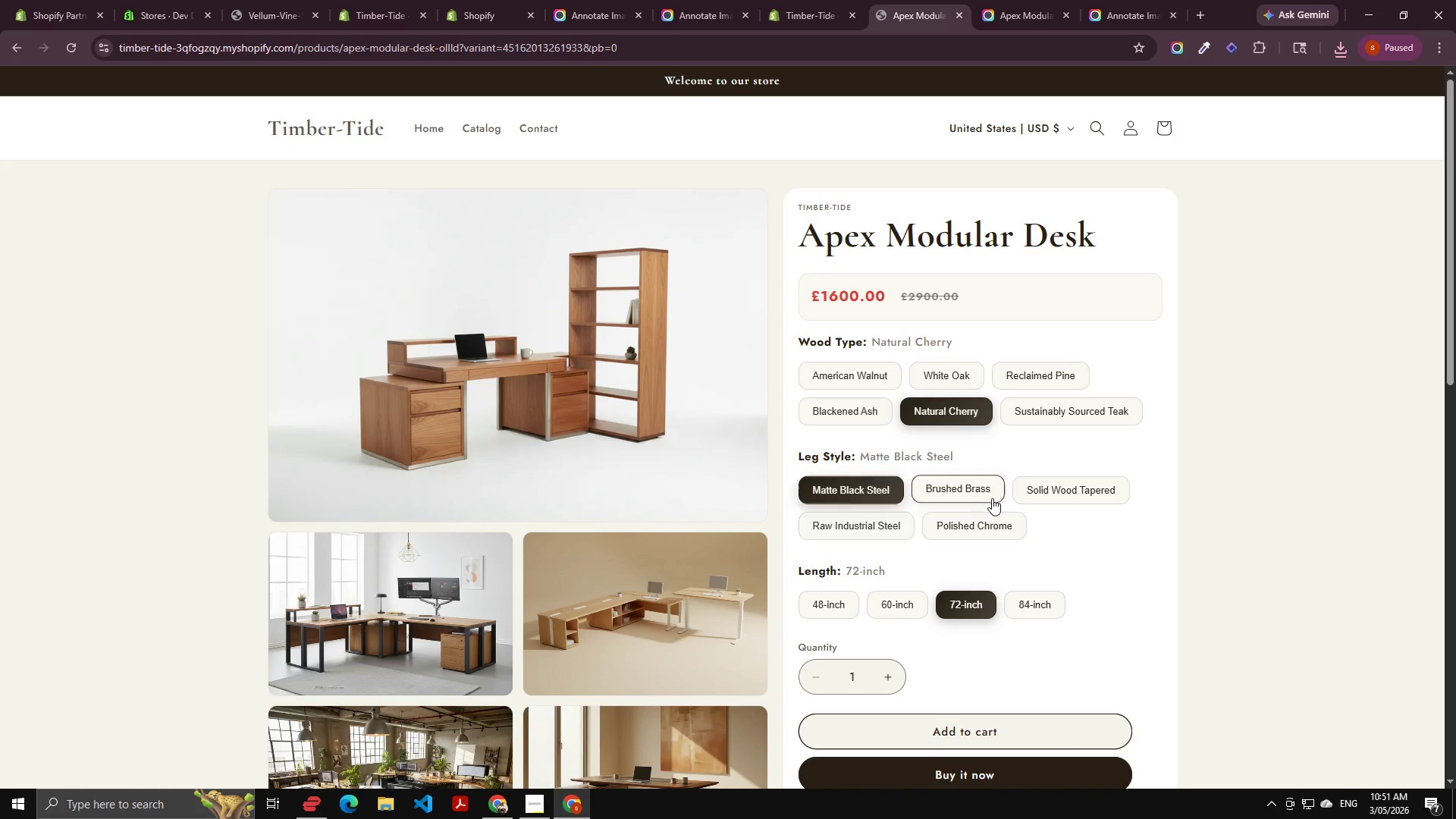 
left_click_drag(start_coordinate=[992, 498], to_coordinate=[986, 488])
 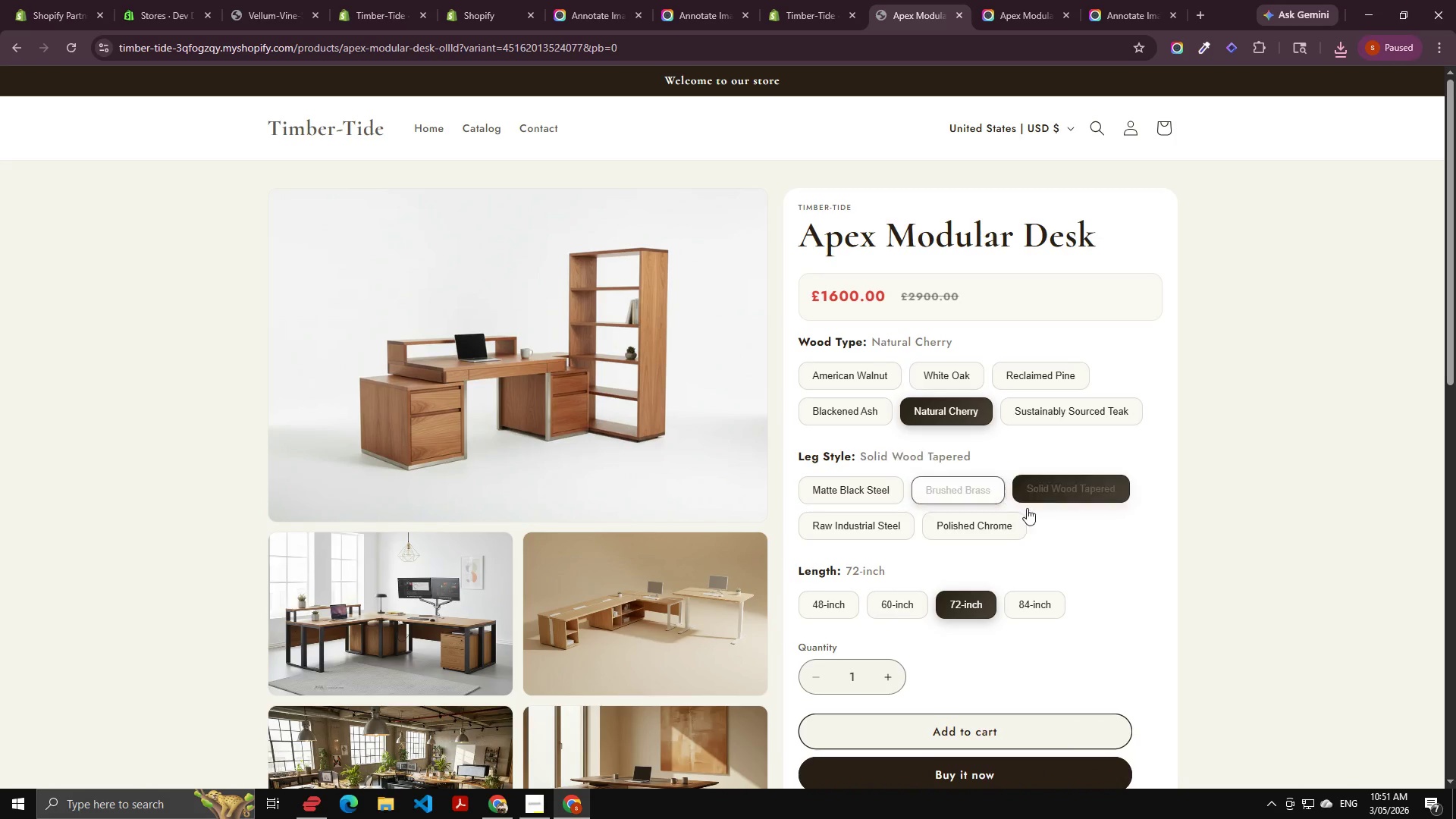 
double_click([993, 514])
 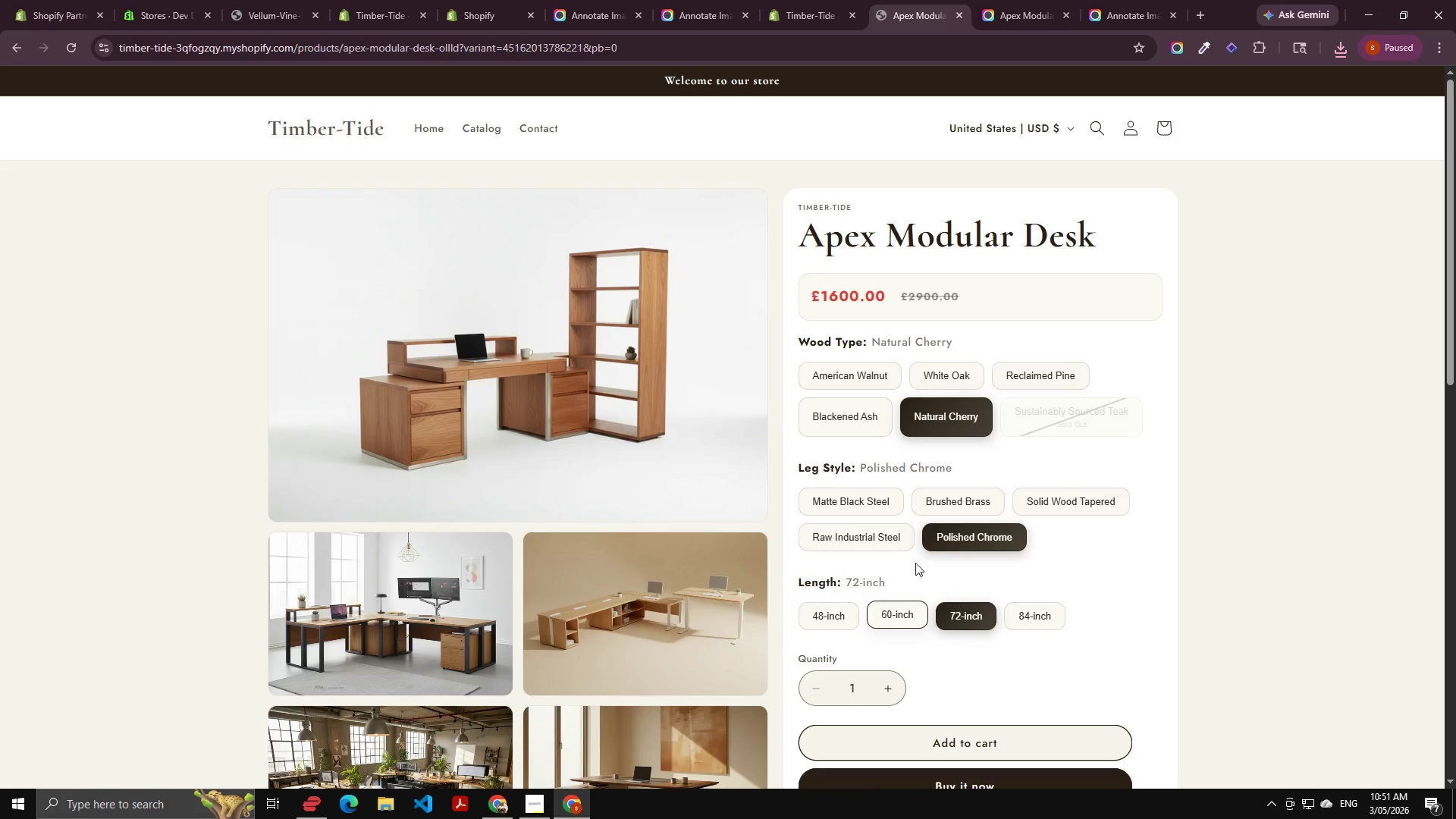 
left_click([847, 414])
 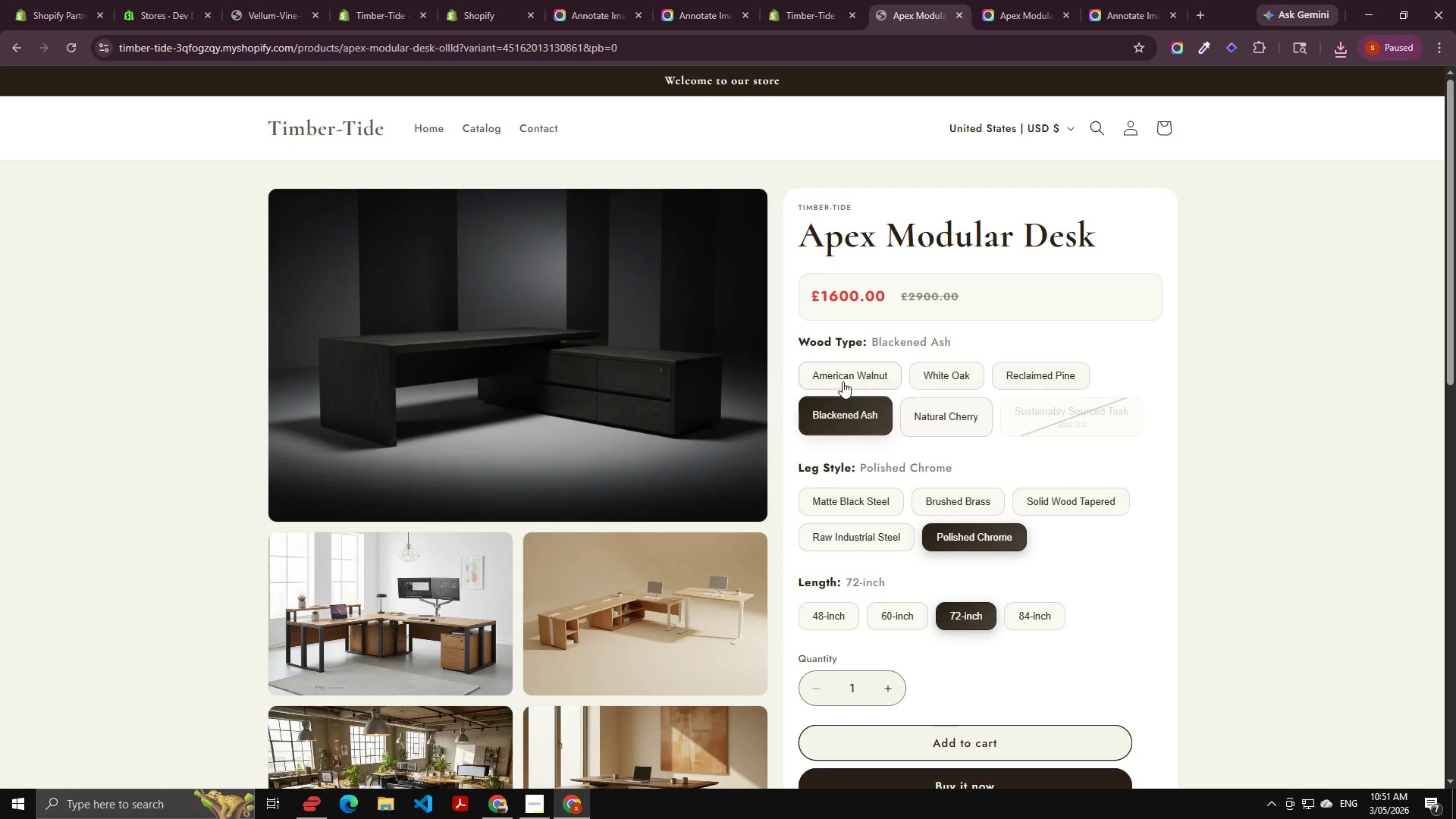 
left_click([843, 378])
 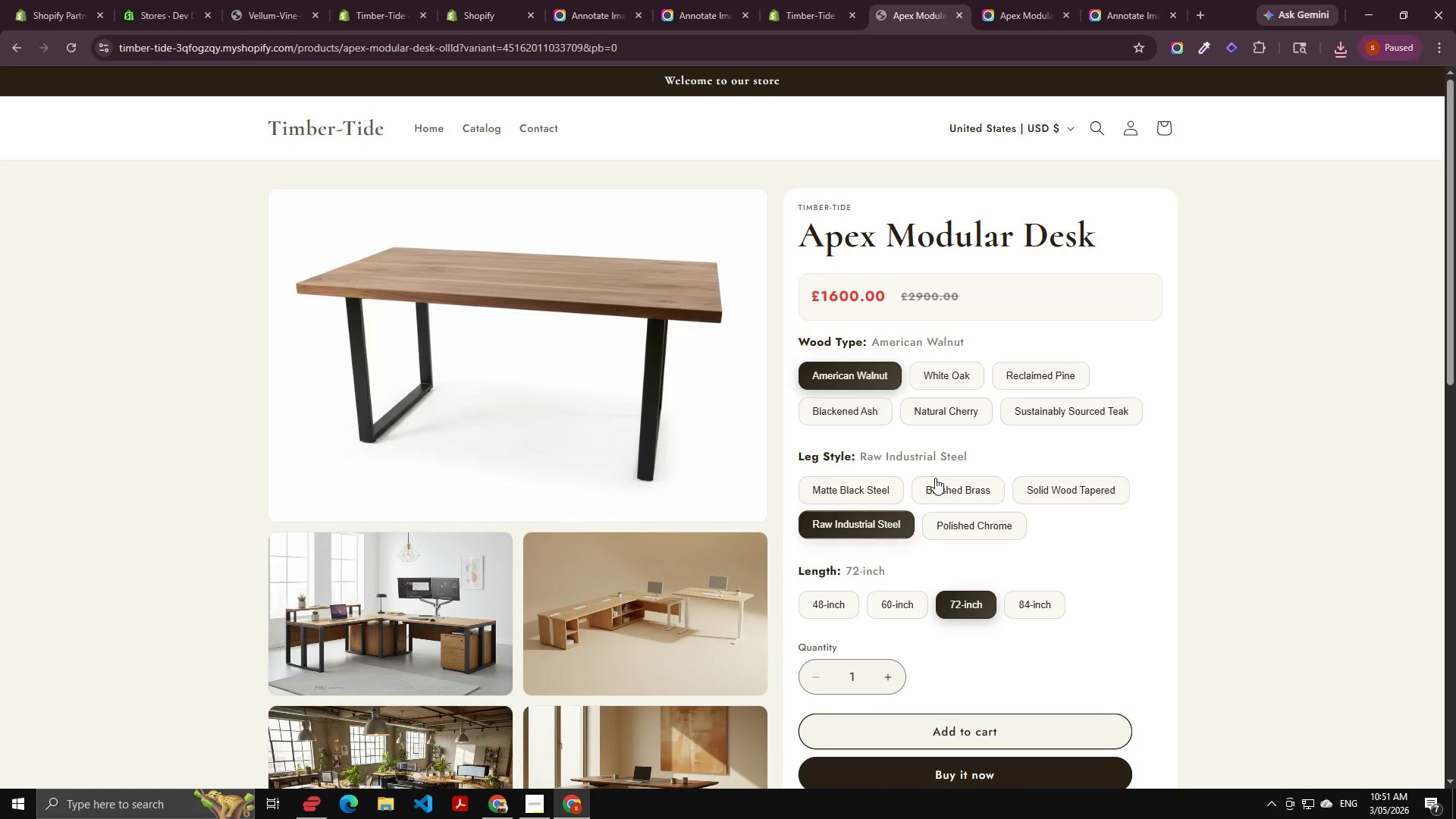 
left_click([1041, 411])
 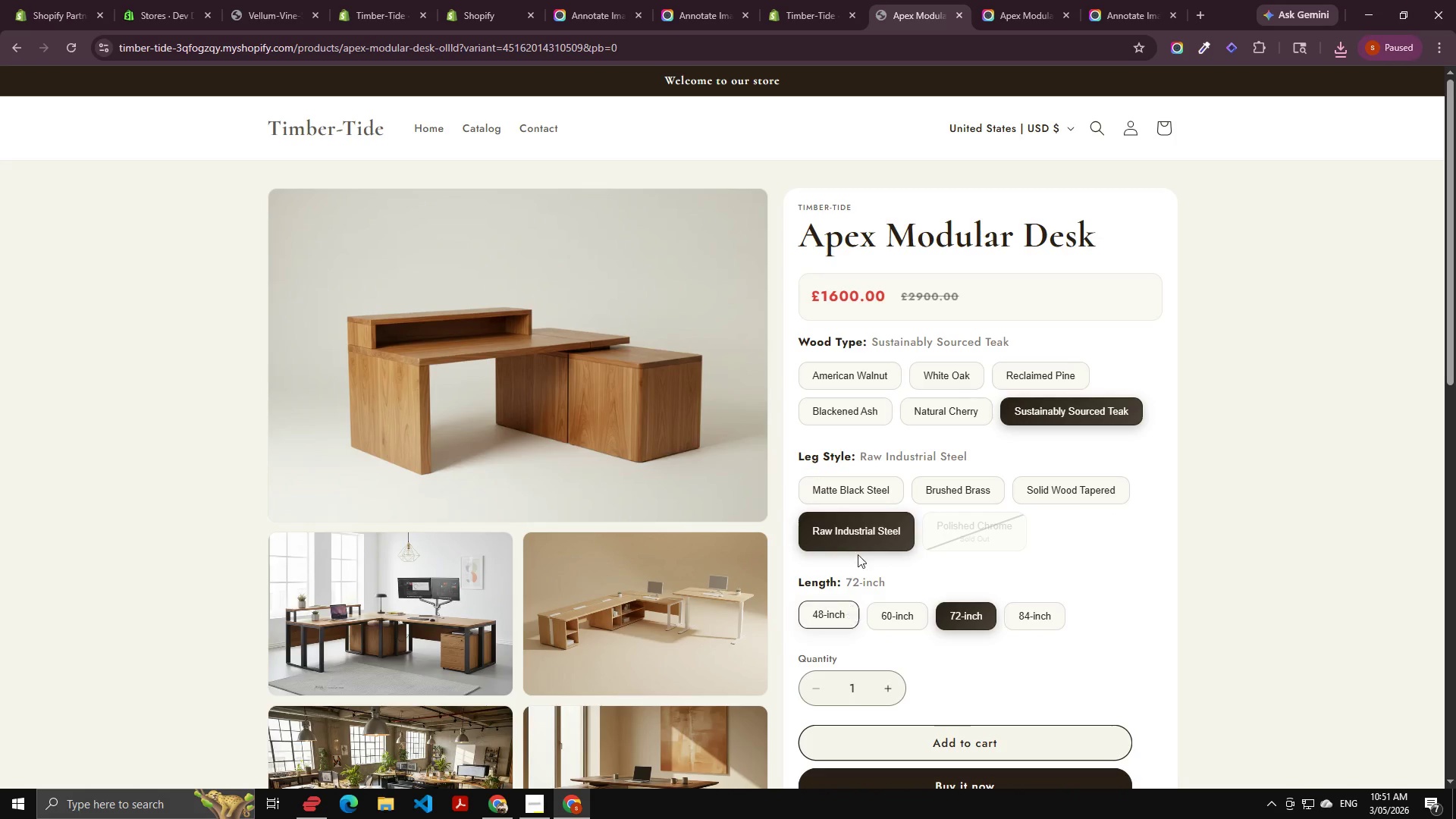 
left_click([837, 380])
 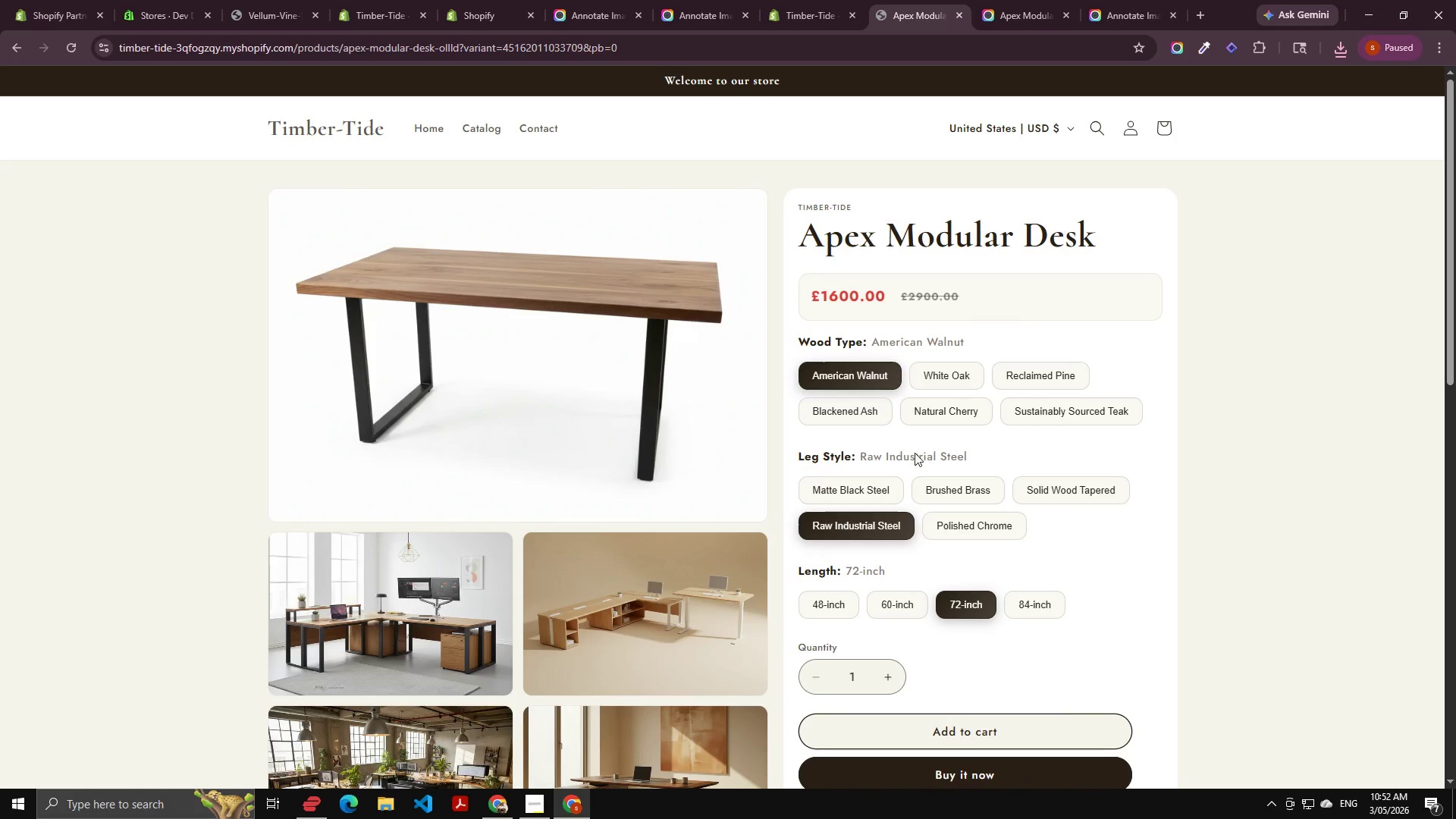 
left_click([836, 608])
 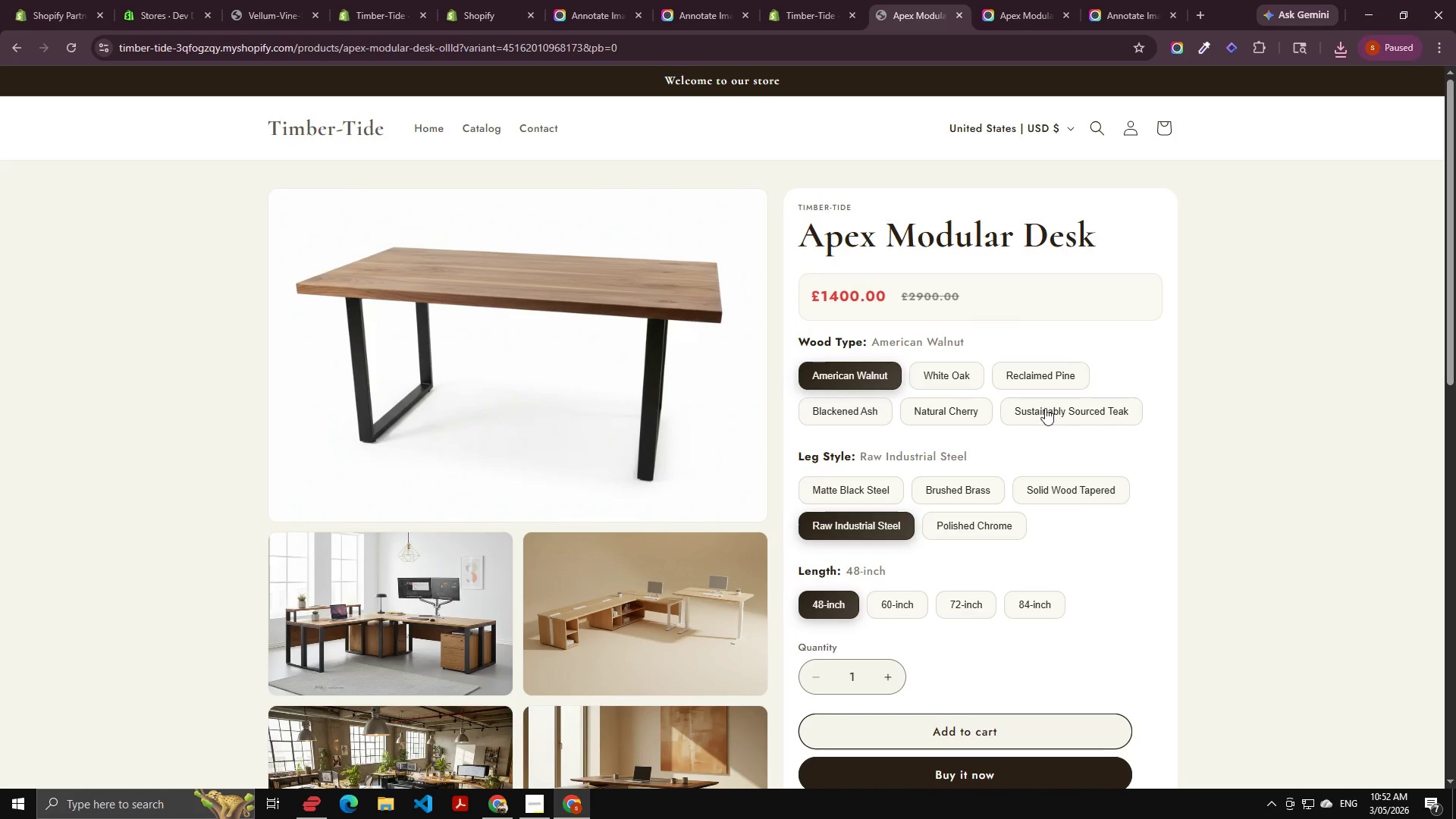 
left_click([1045, 408])
 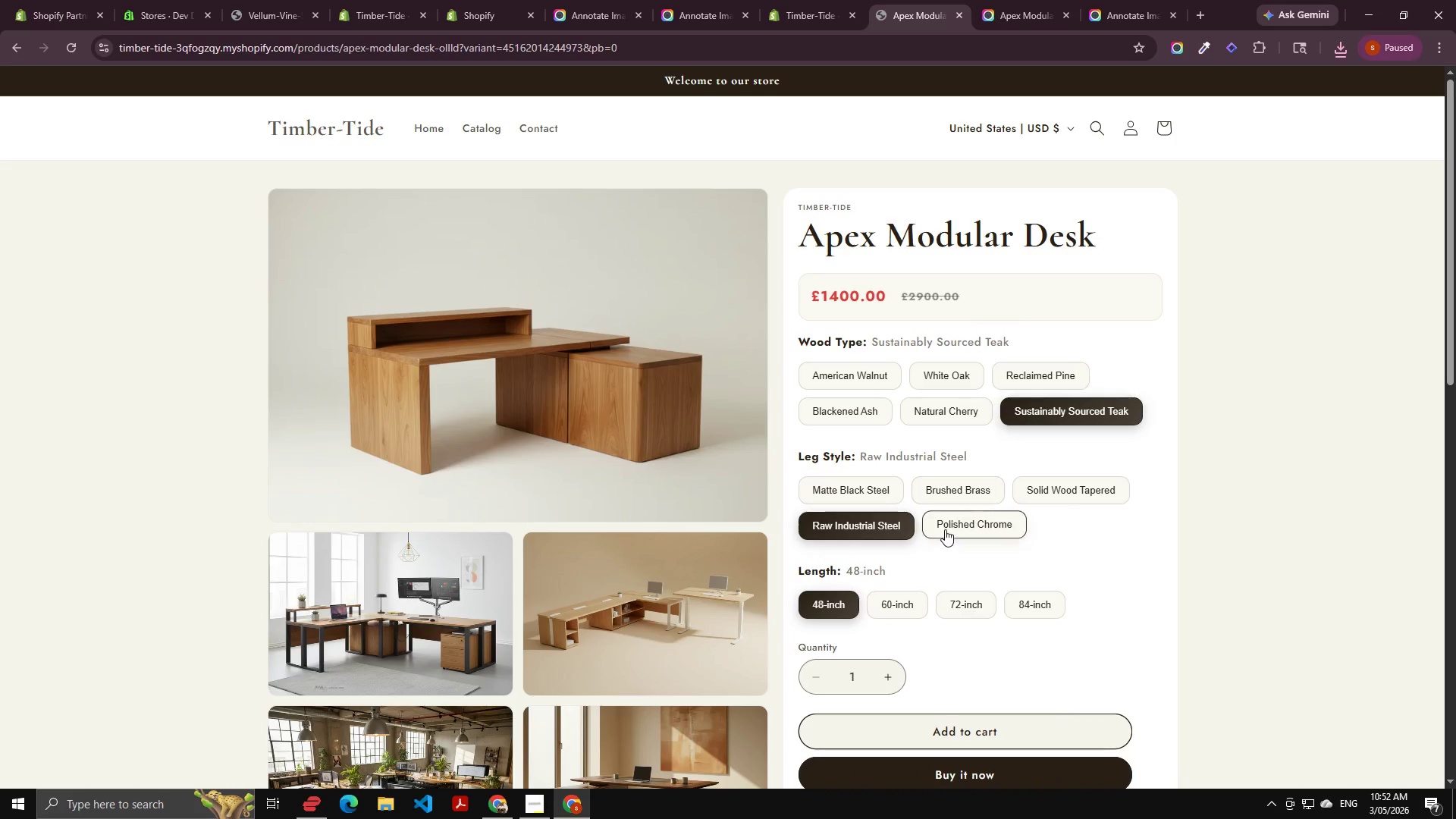 
left_click([957, 525])
 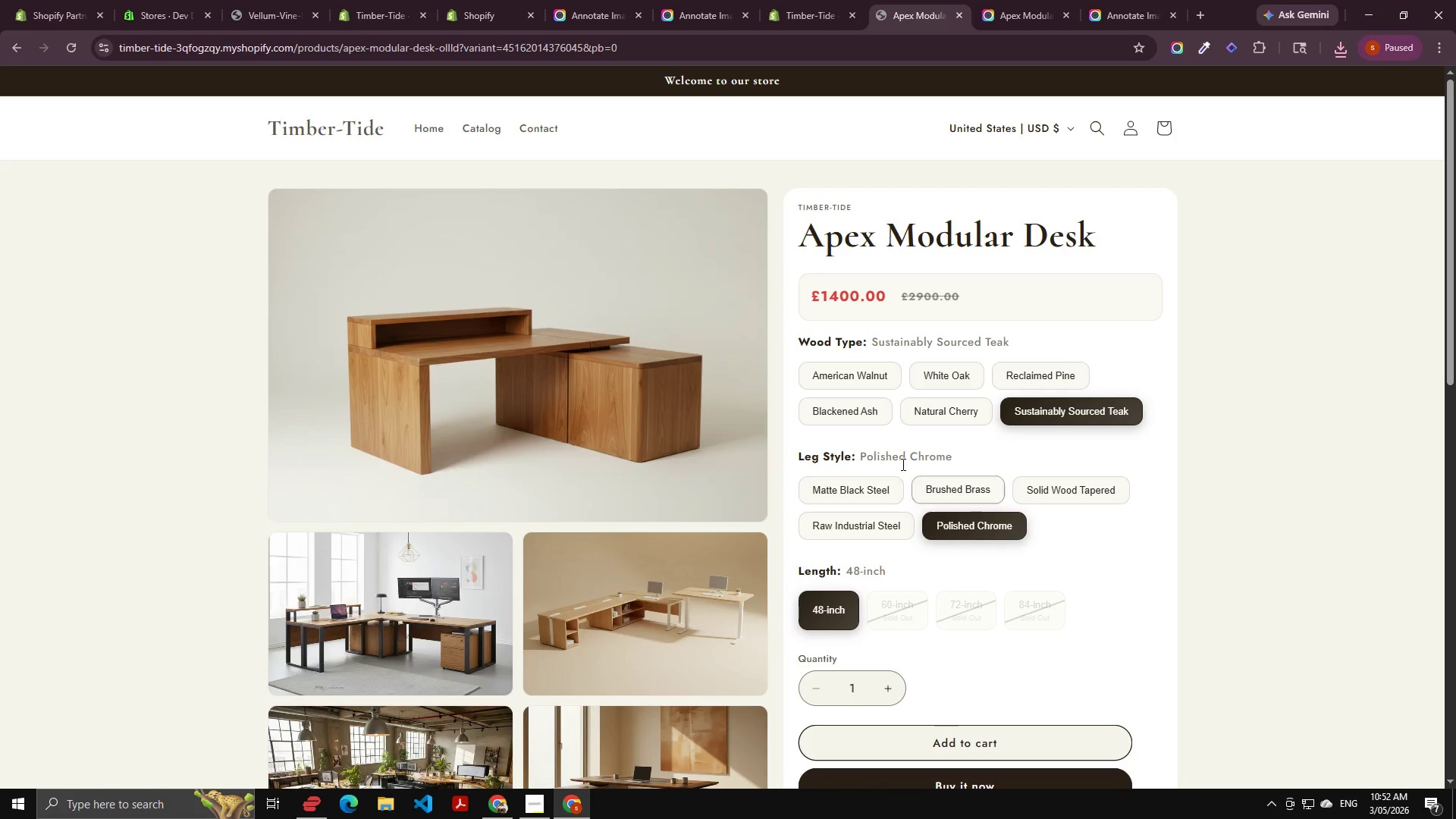 
scroll: coordinate [893, 447], scroll_direction: down, amount: 1.0
 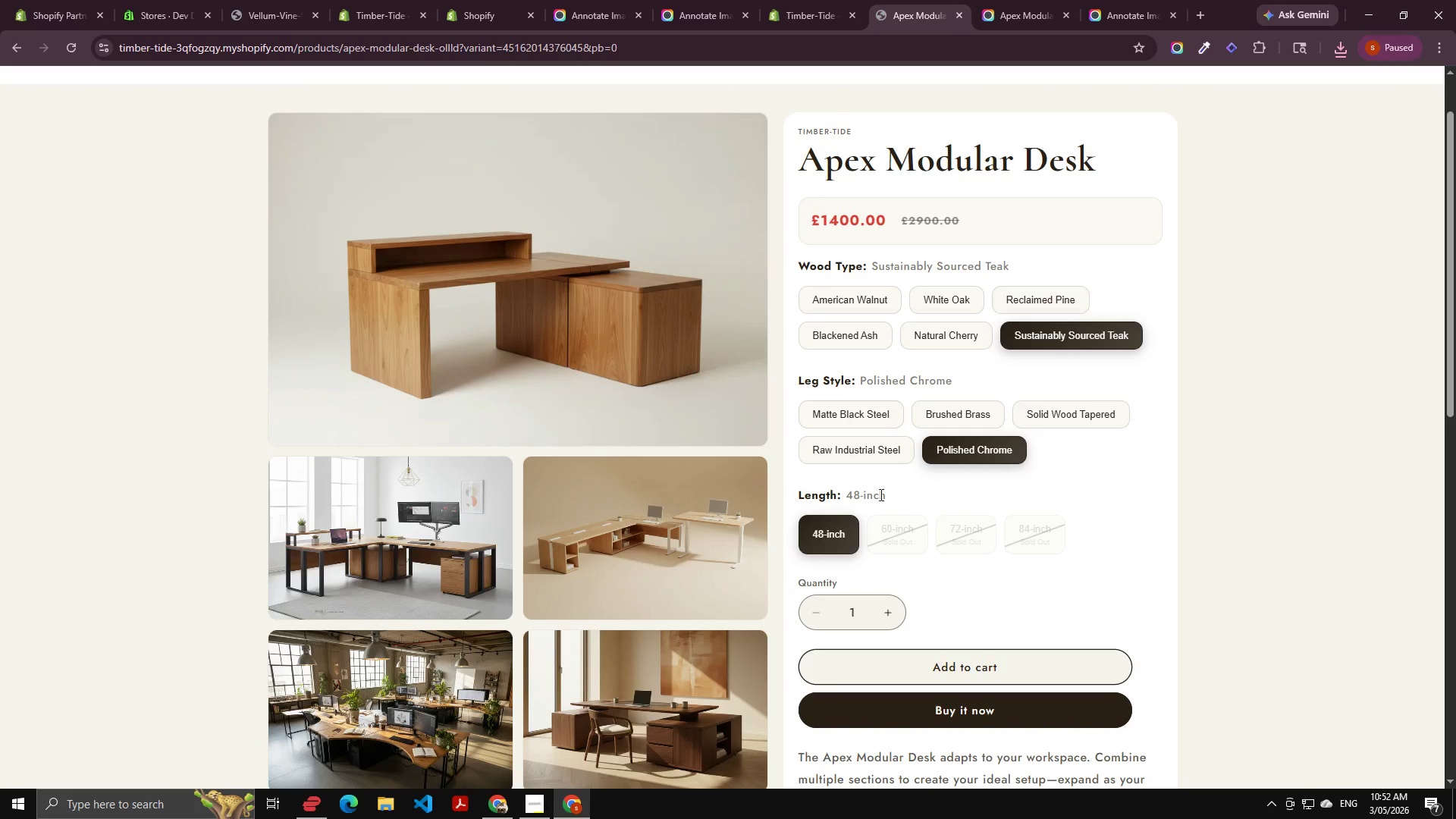 
wait(6.04)
 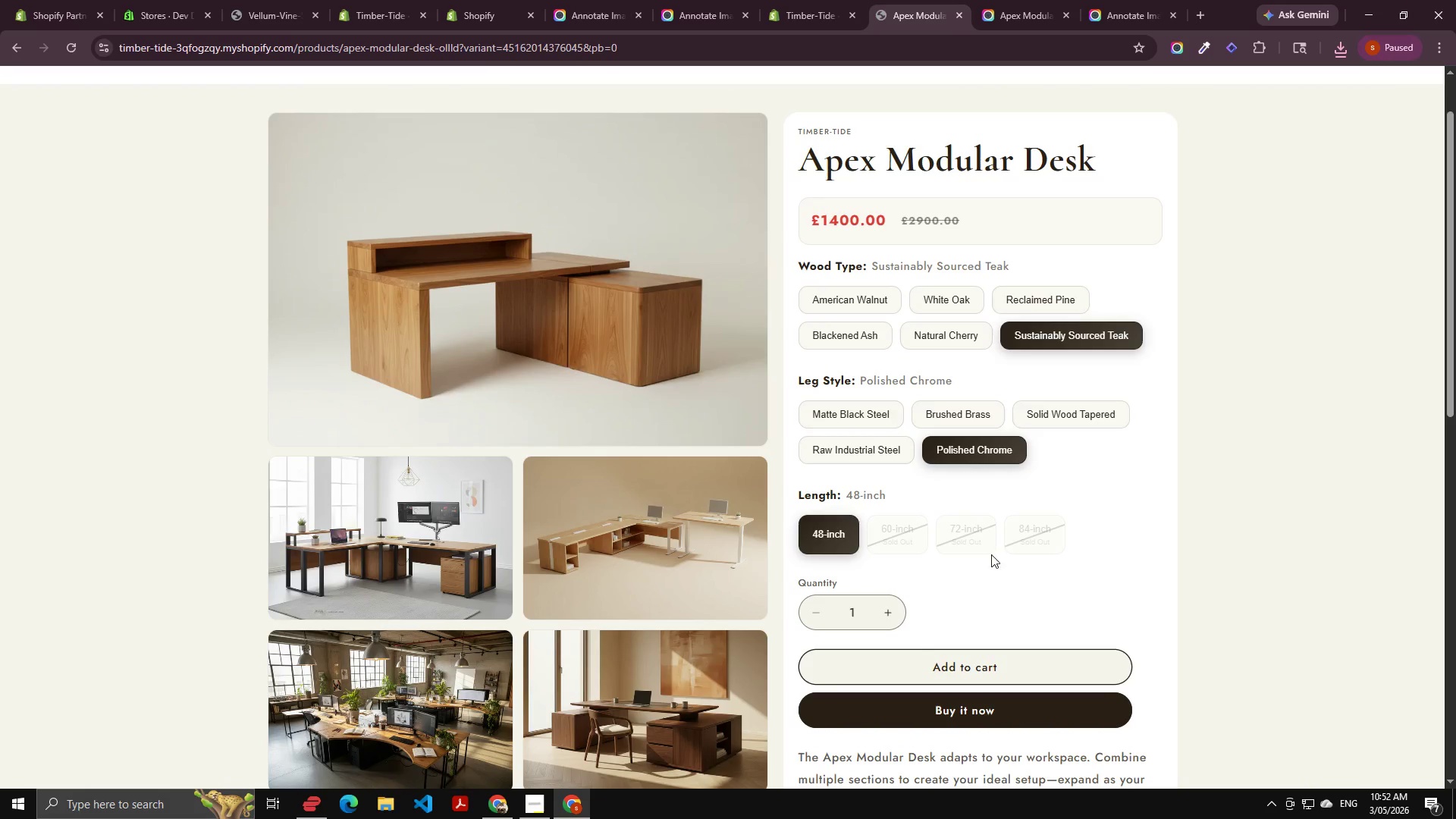 
right_click([897, 532])
 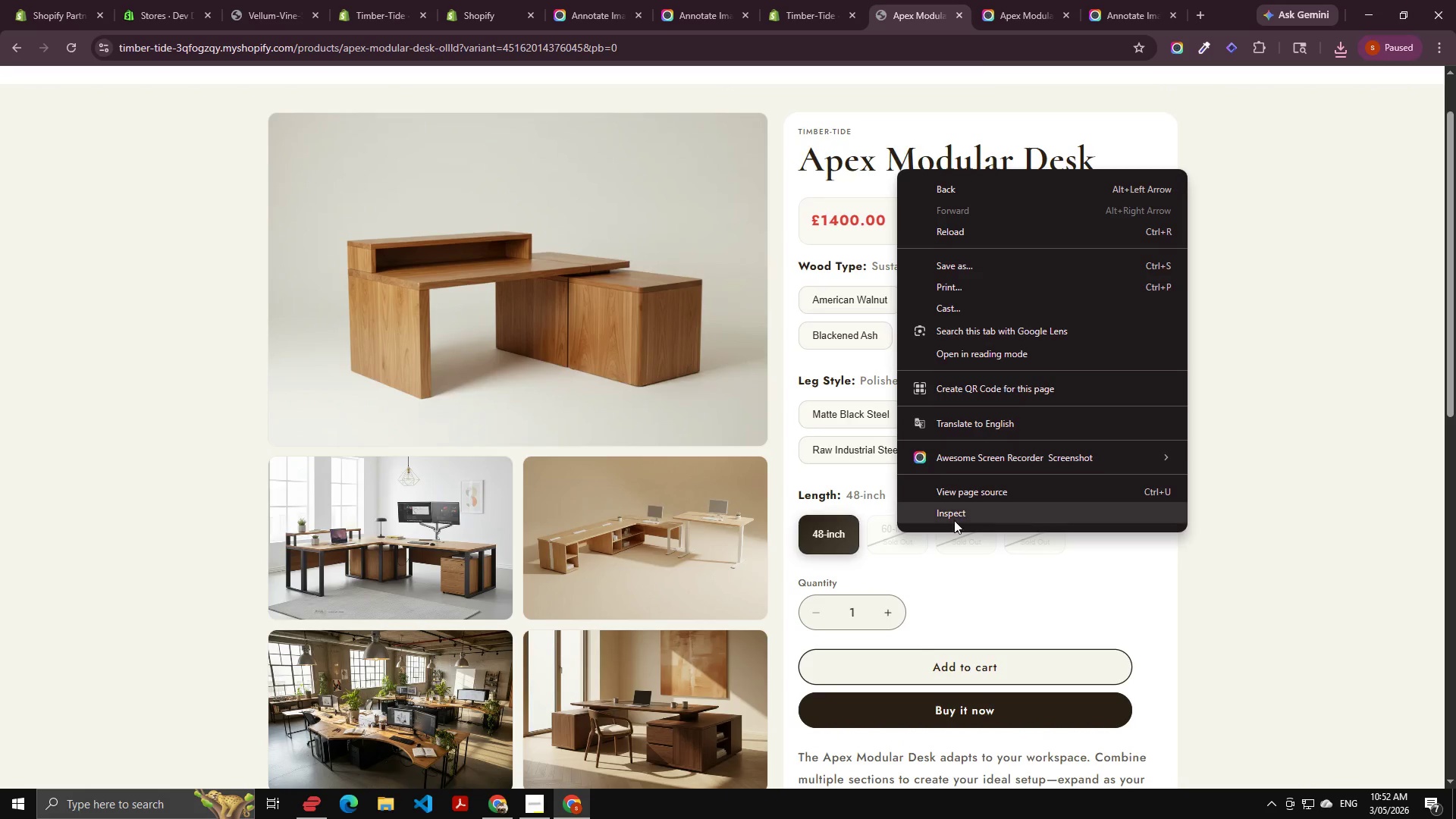 
left_click([959, 516])
 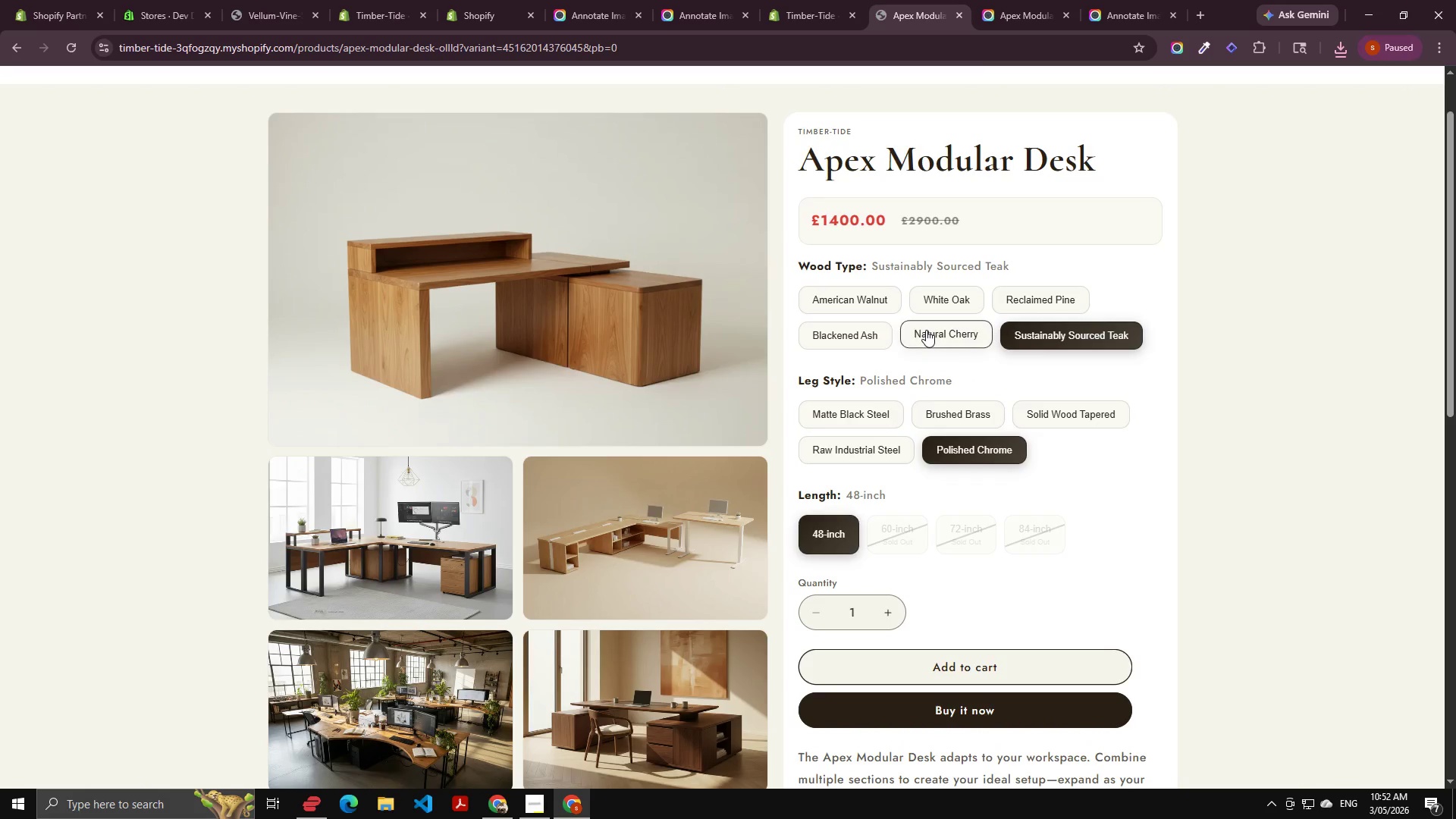 
scroll: coordinate [330, 512], scroll_direction: down, amount: 5.0
 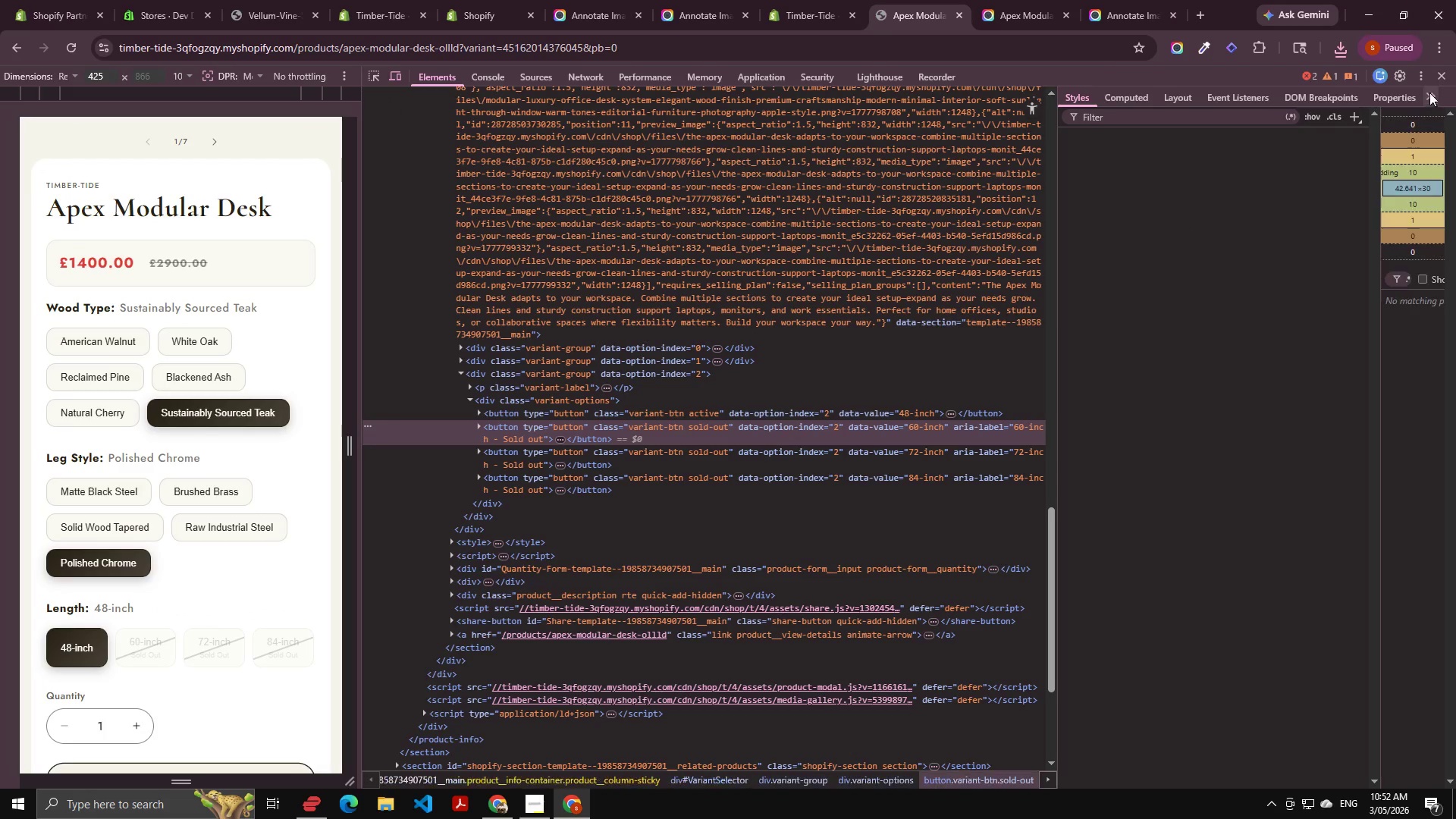 
left_click([1426, 71])
 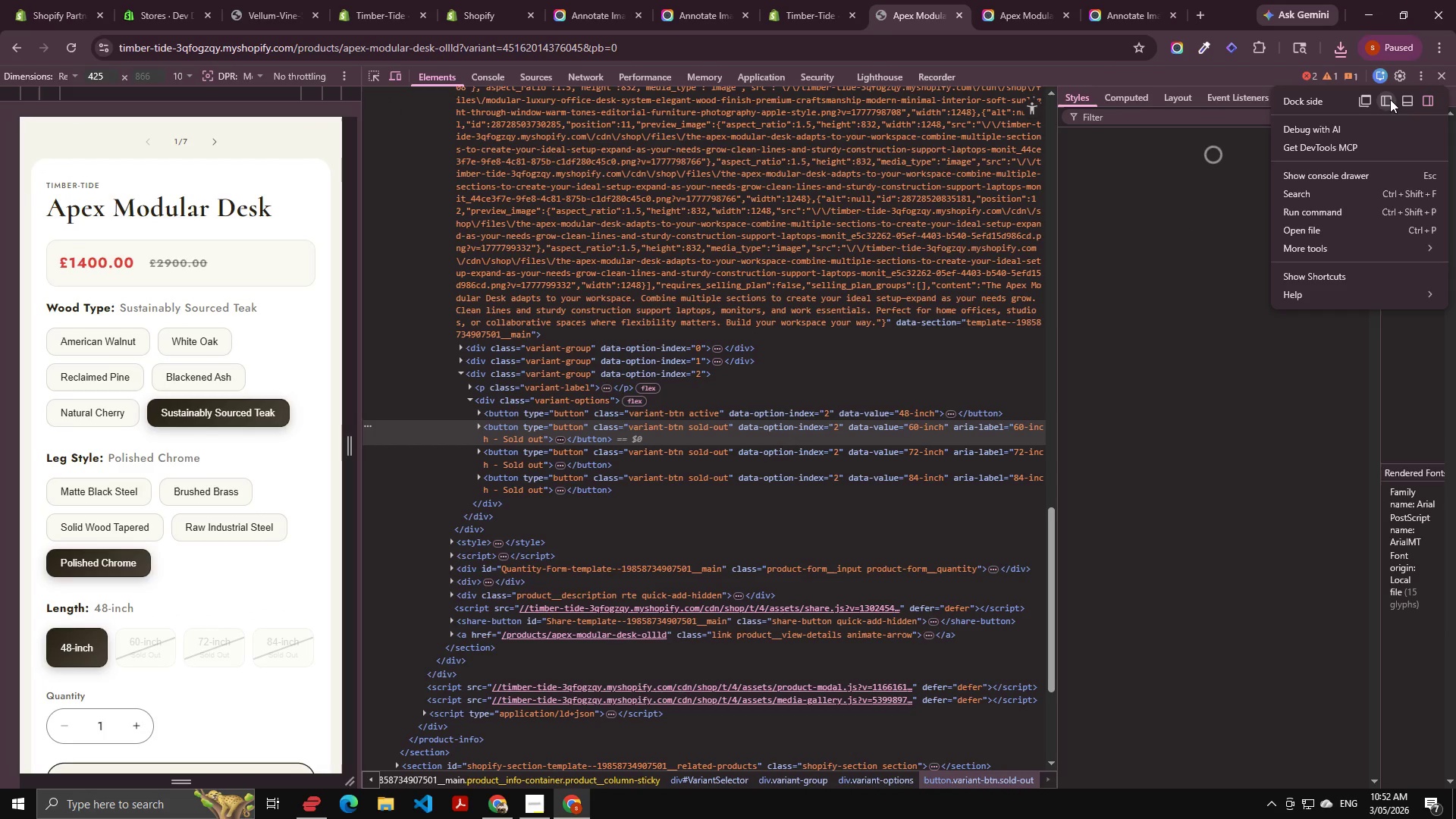 
left_click([1406, 99])
 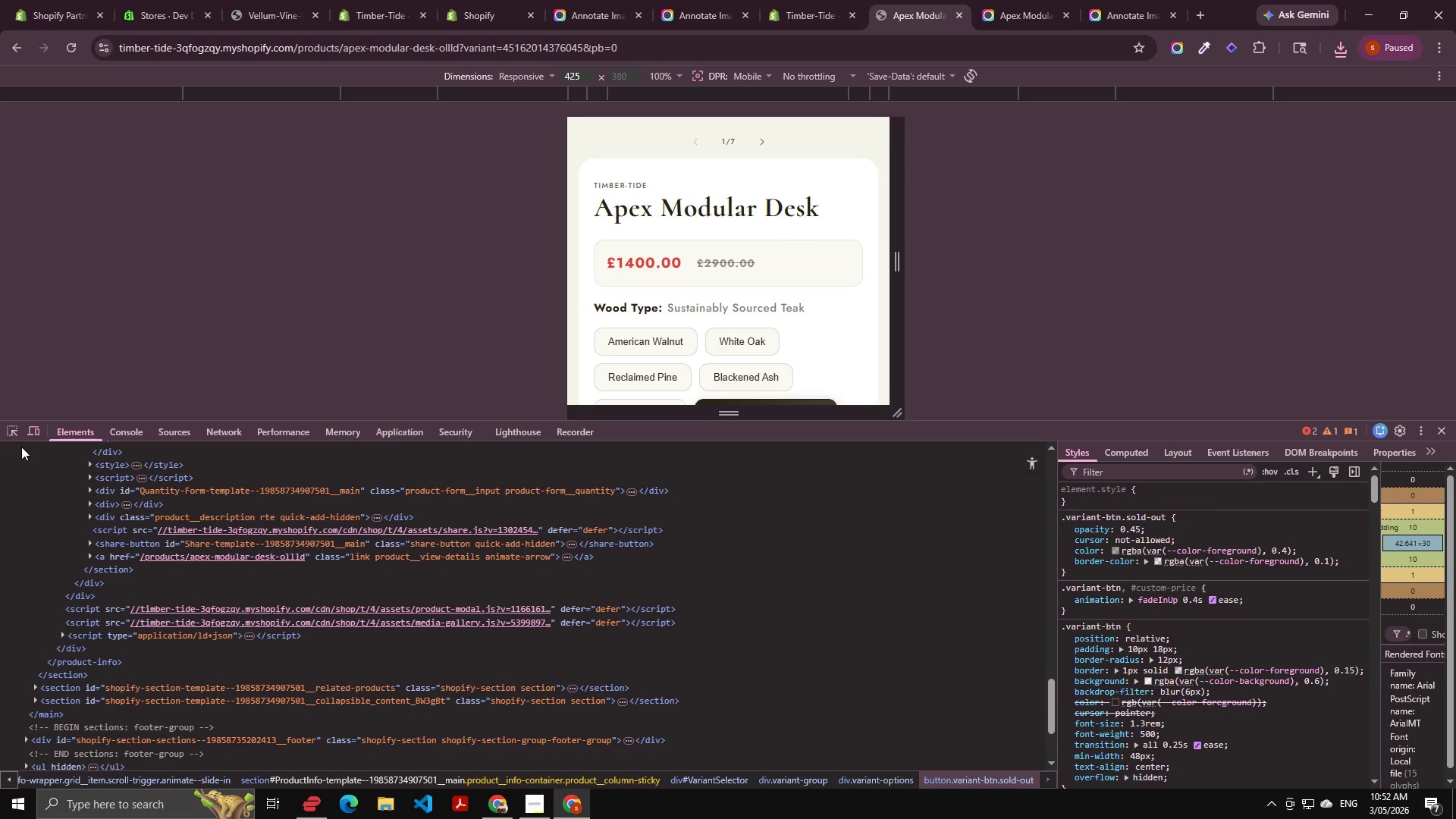 
left_click([7, 429])
 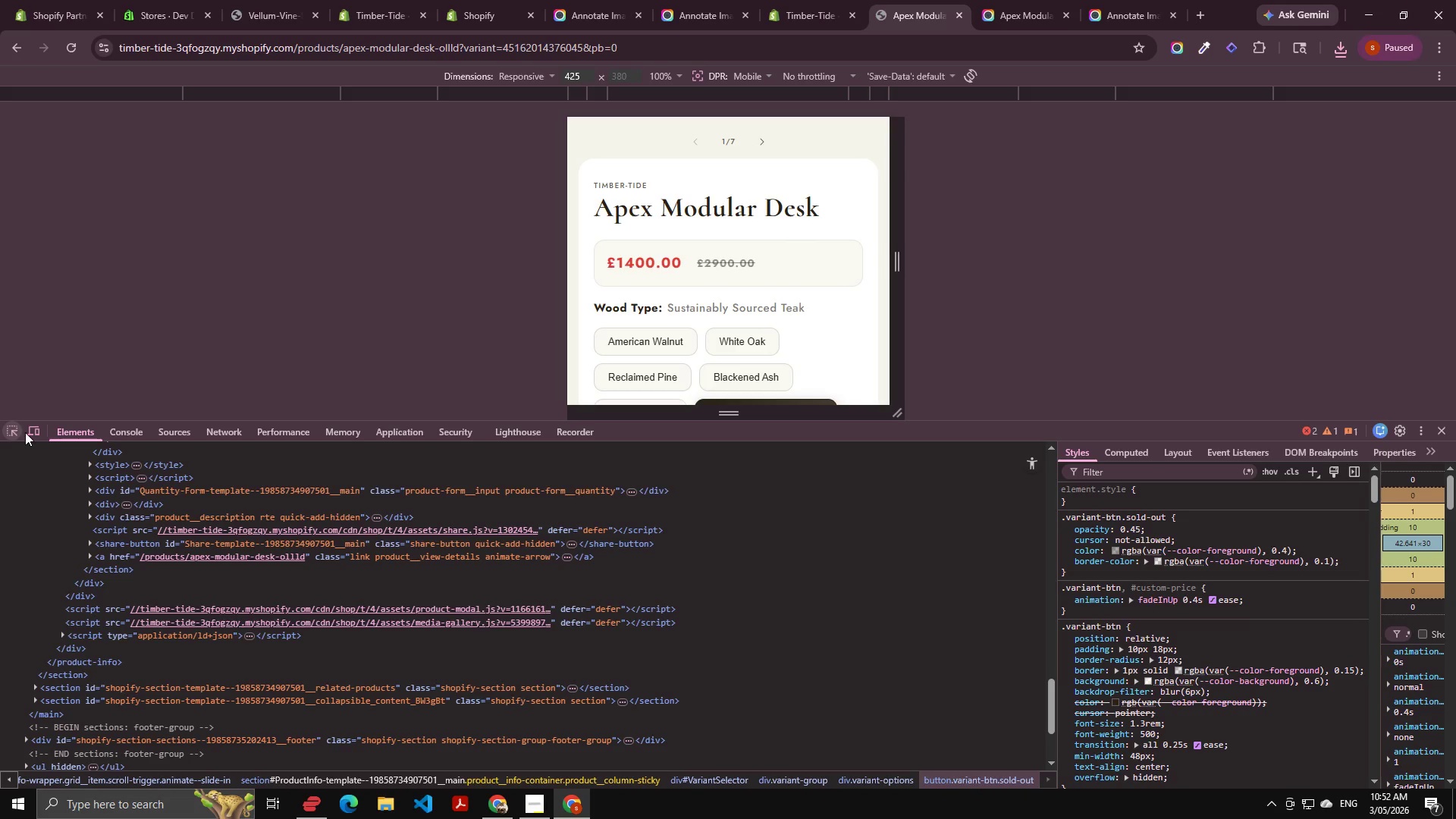 
left_click([27, 432])
 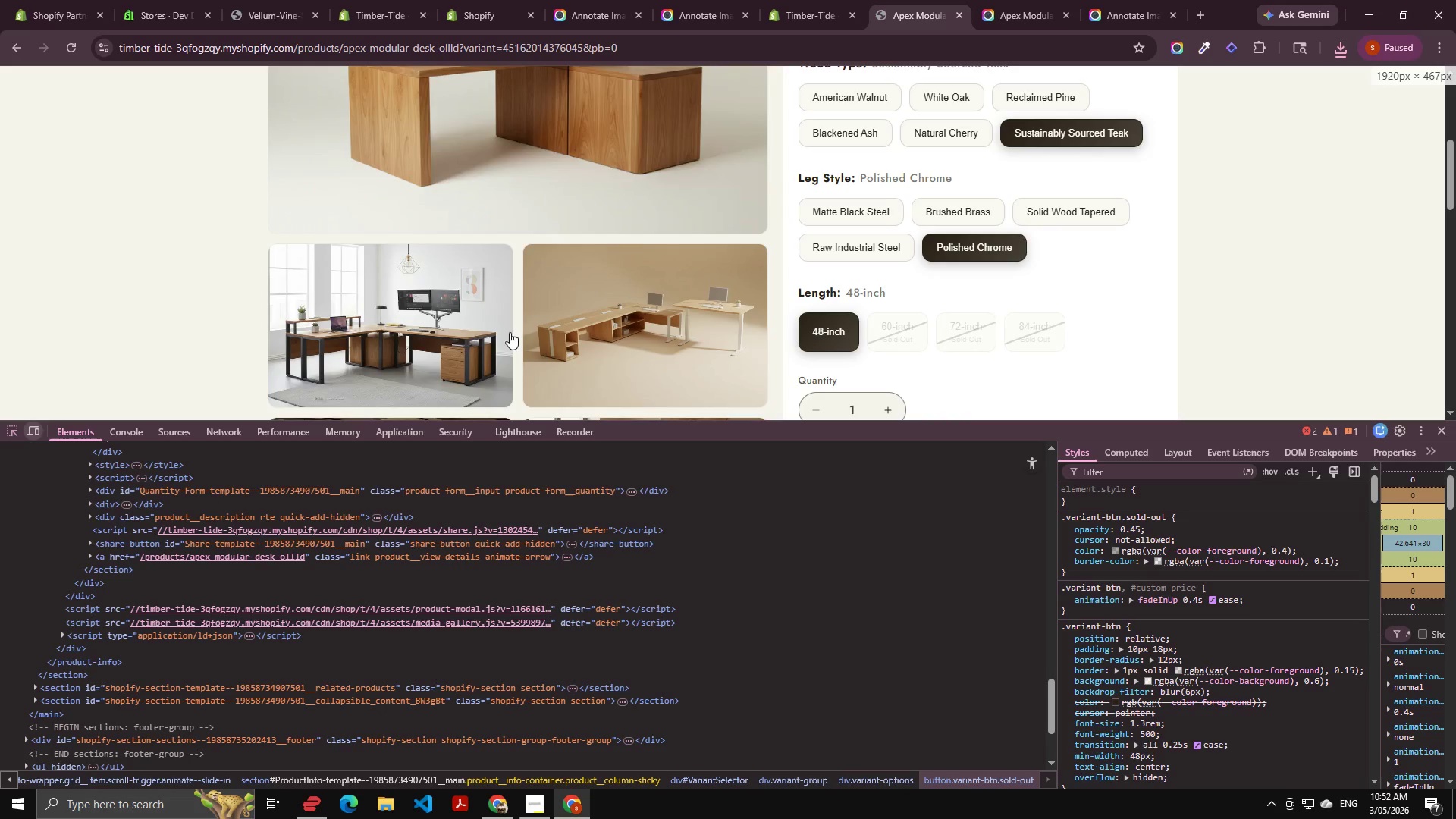 
scroll: coordinate [900, 282], scroll_direction: down, amount: 3.0
 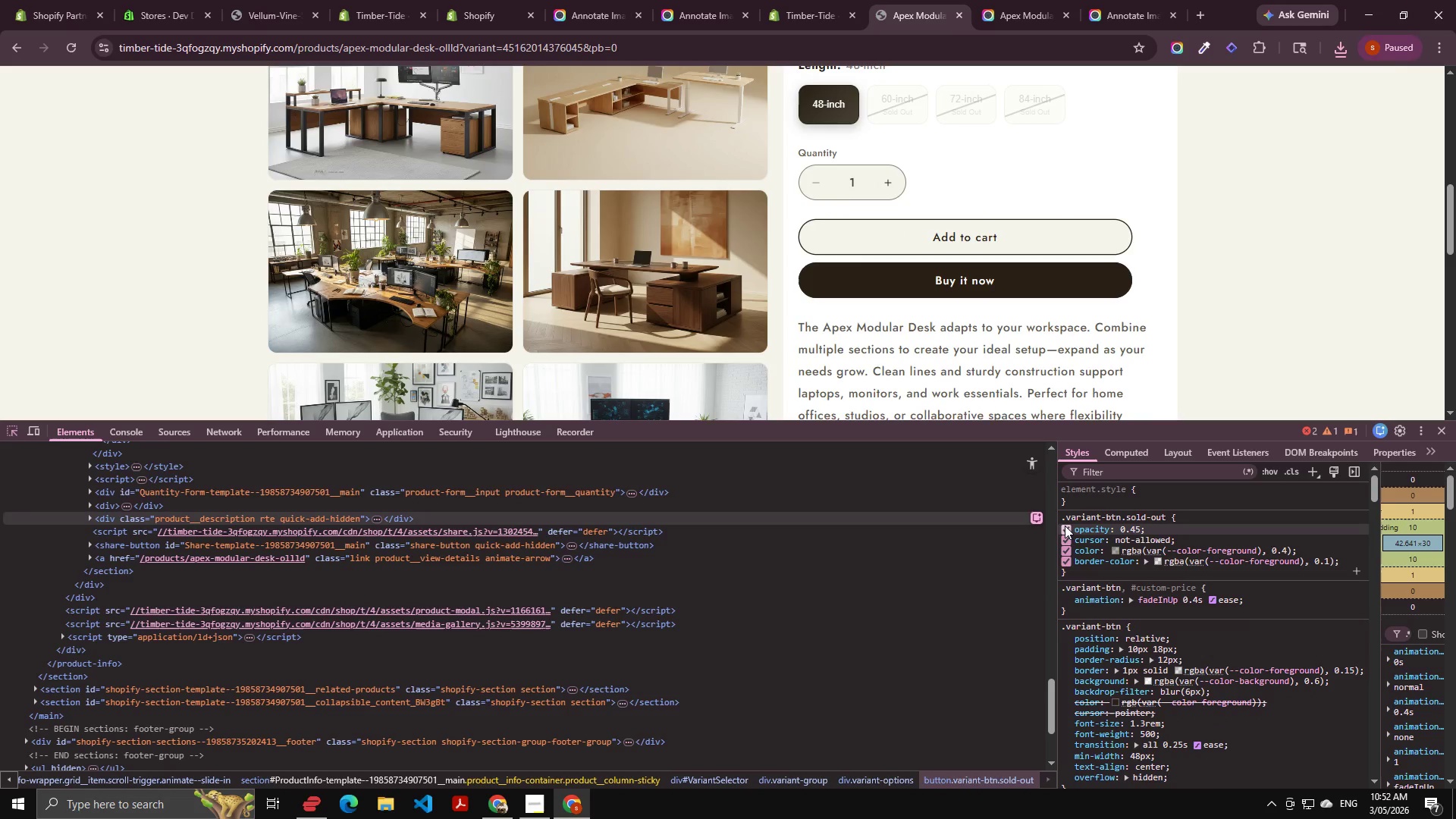 
left_click([1065, 526])
 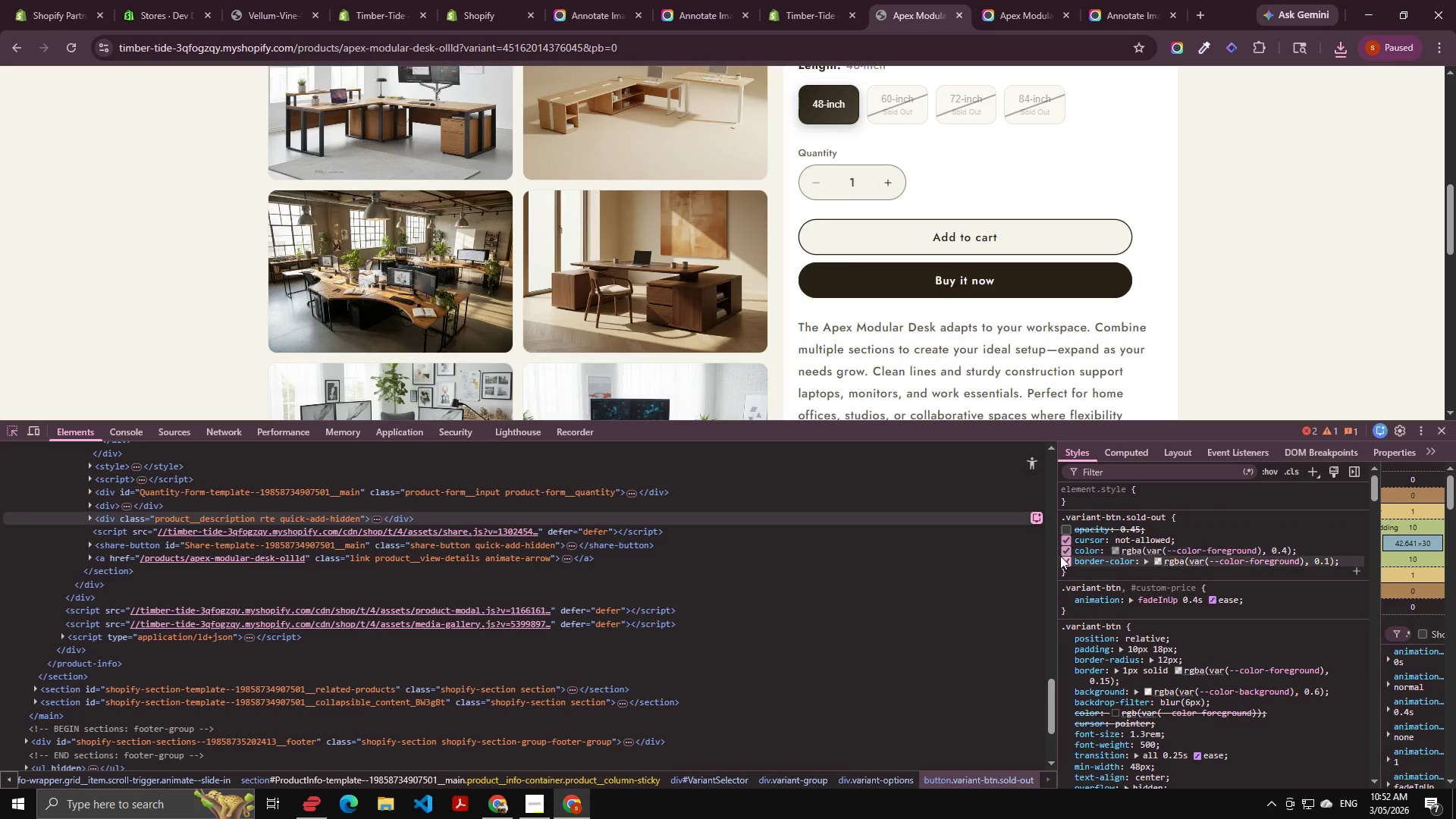 
left_click([1062, 559])
 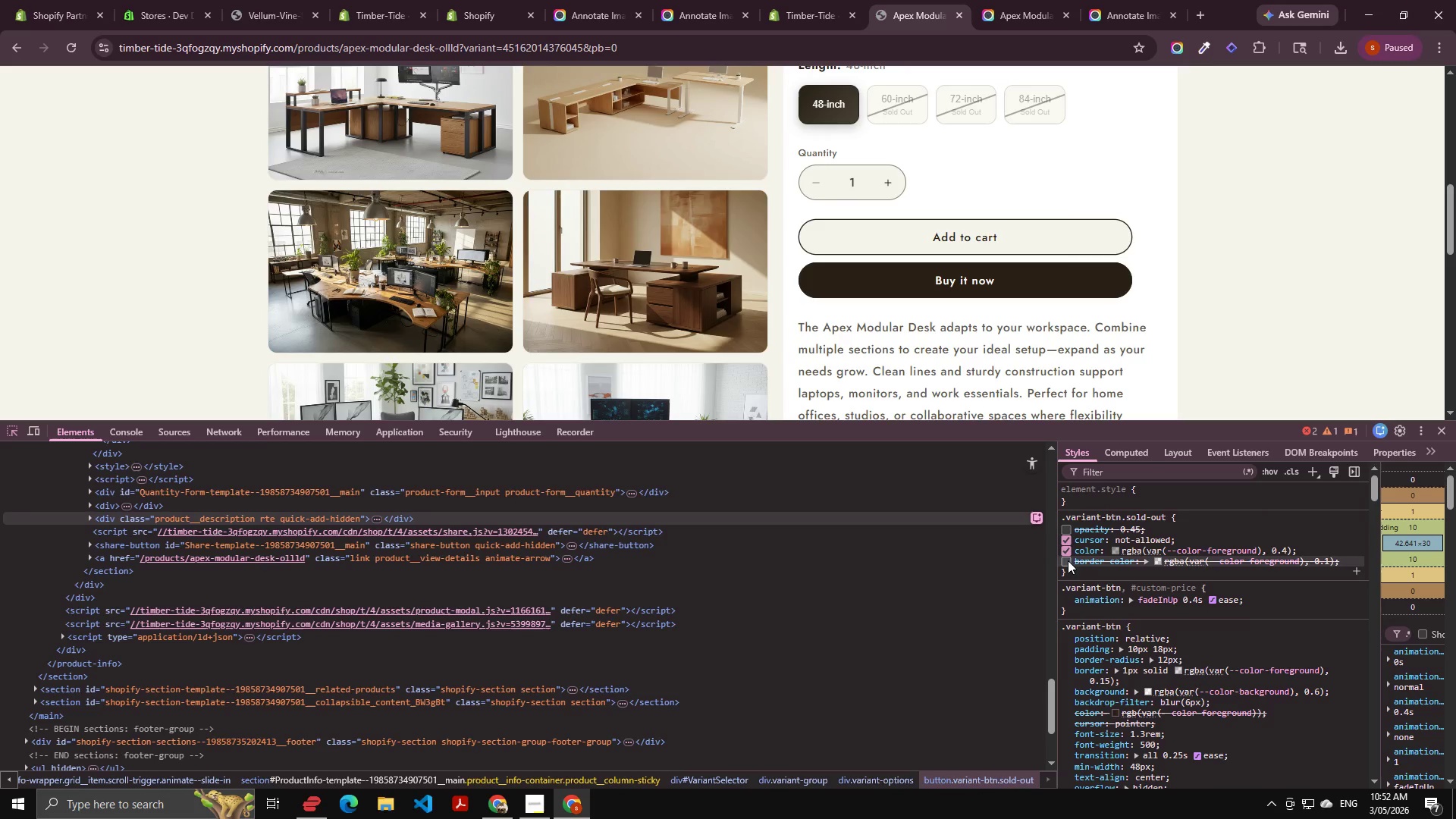 
left_click([1064, 551])
 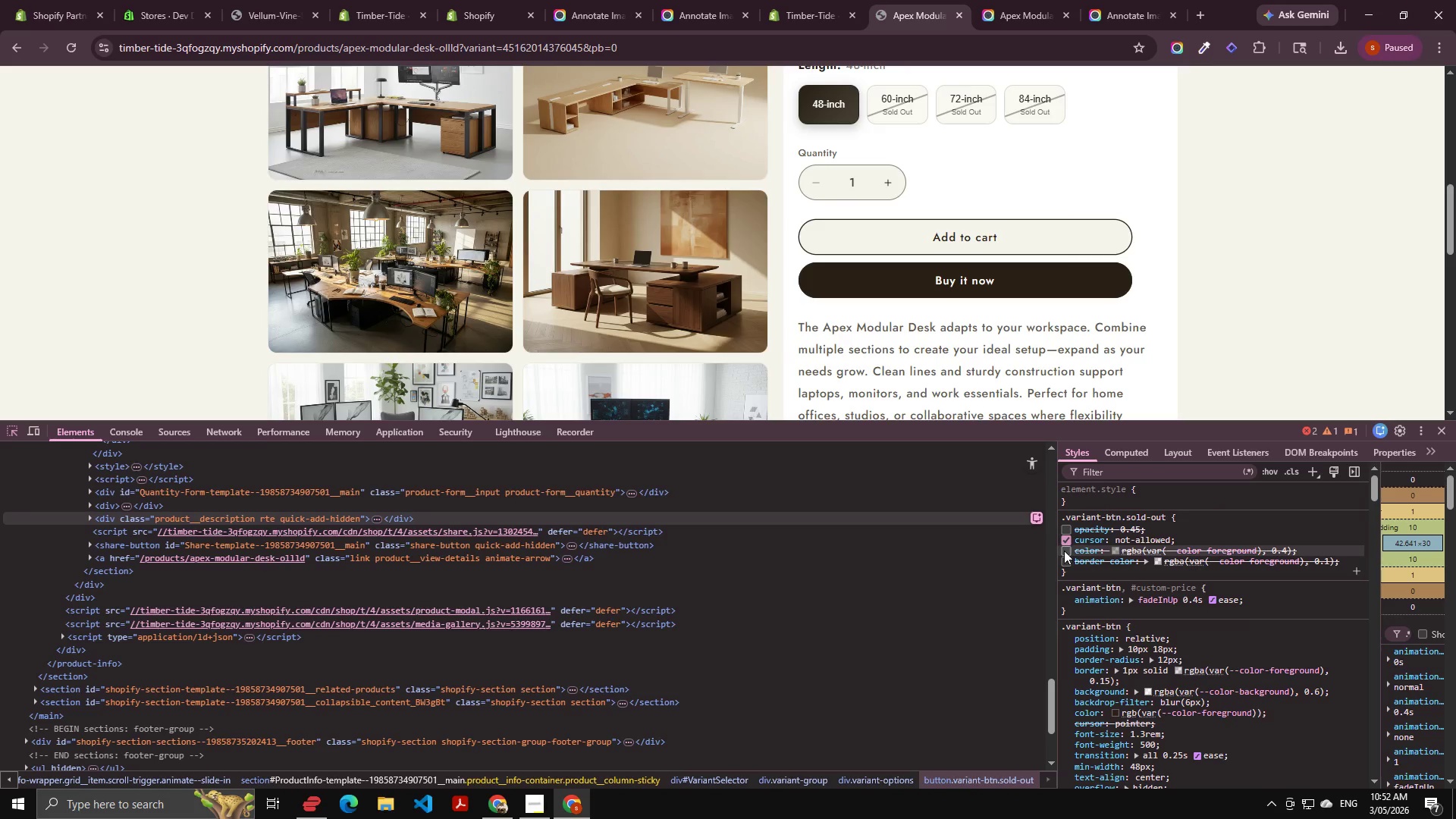 
left_click([1064, 551])
 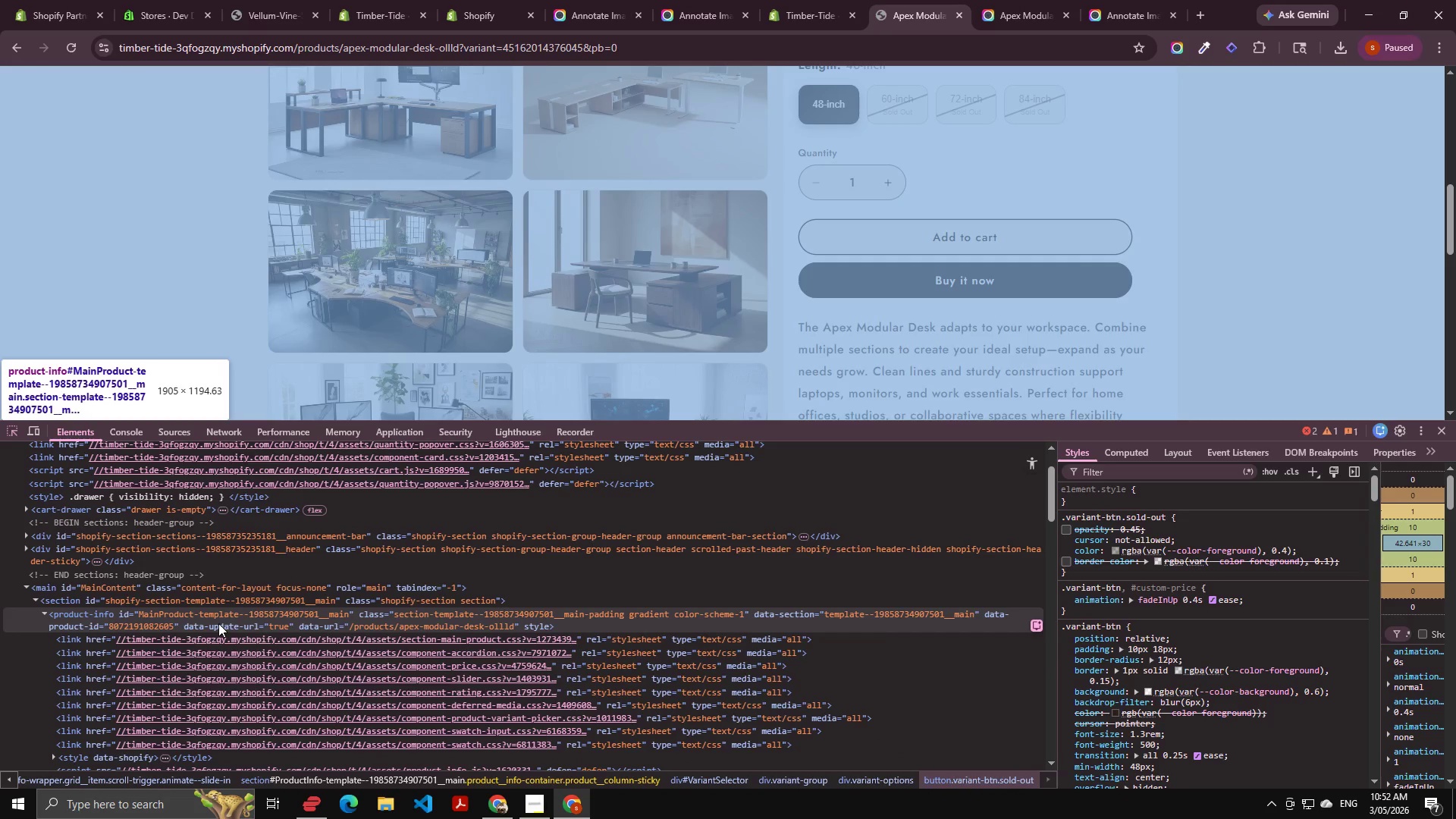 
wait(5.27)
 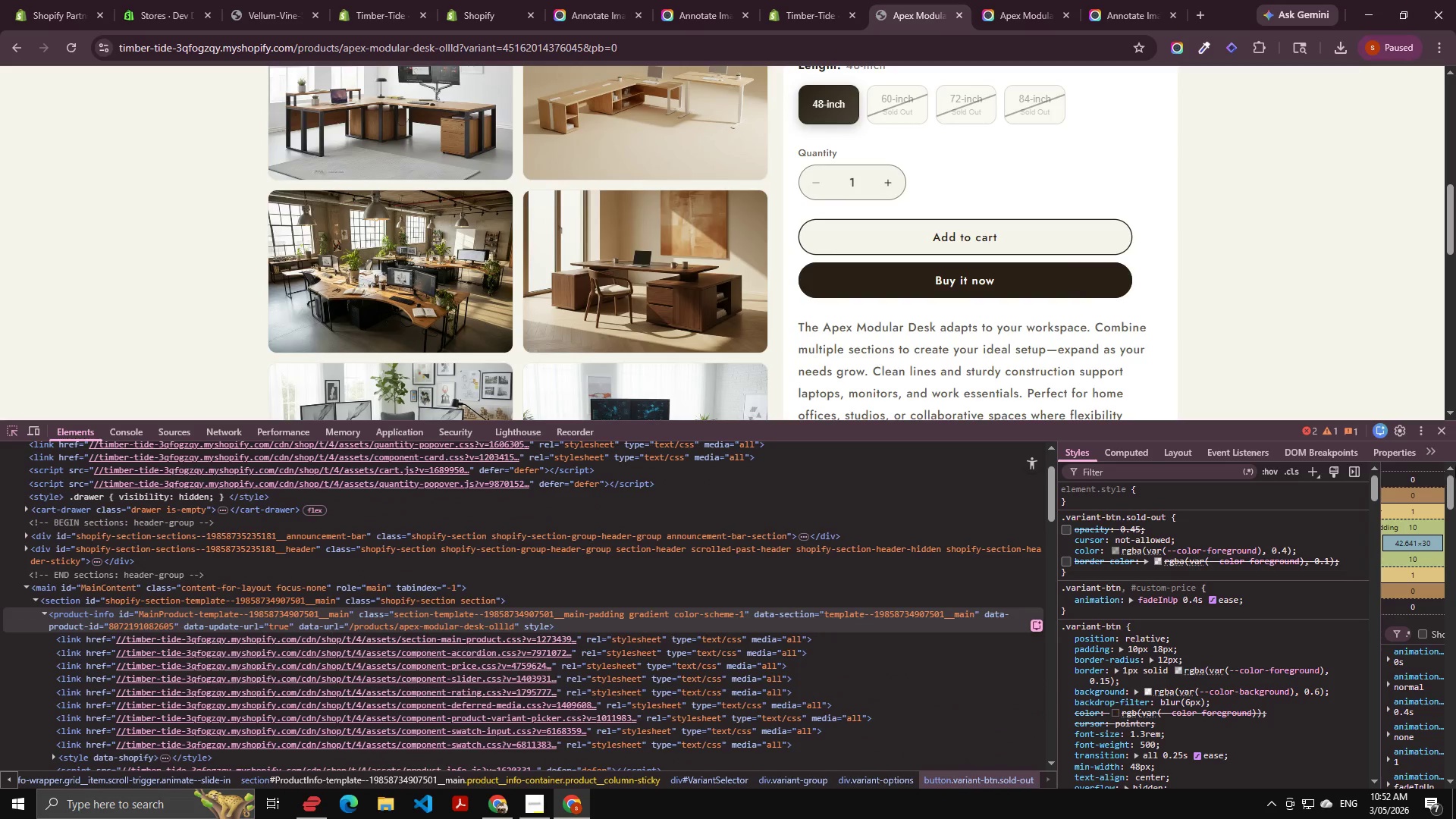 
left_click([17, 424])
 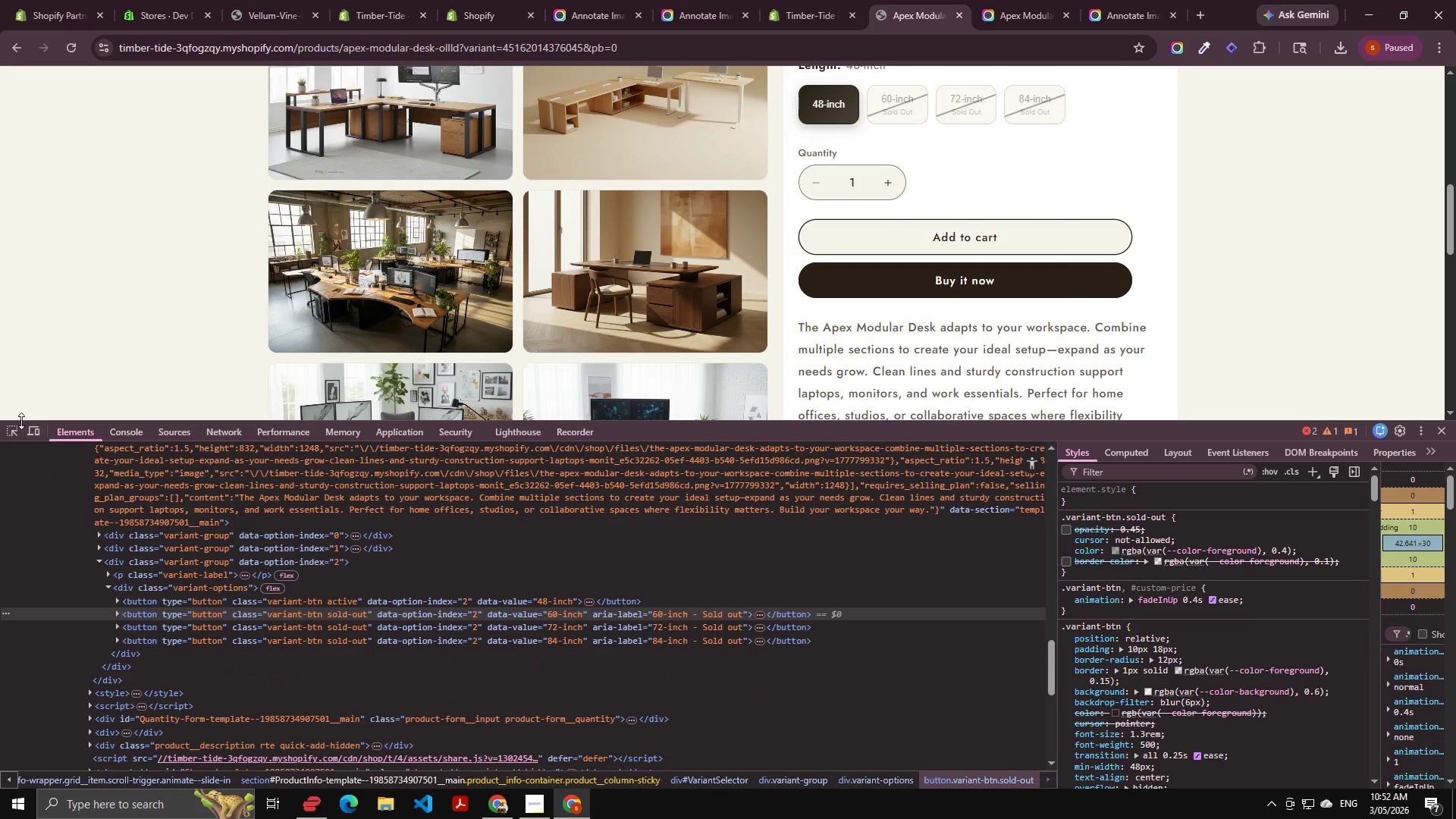 
left_click([12, 428])
 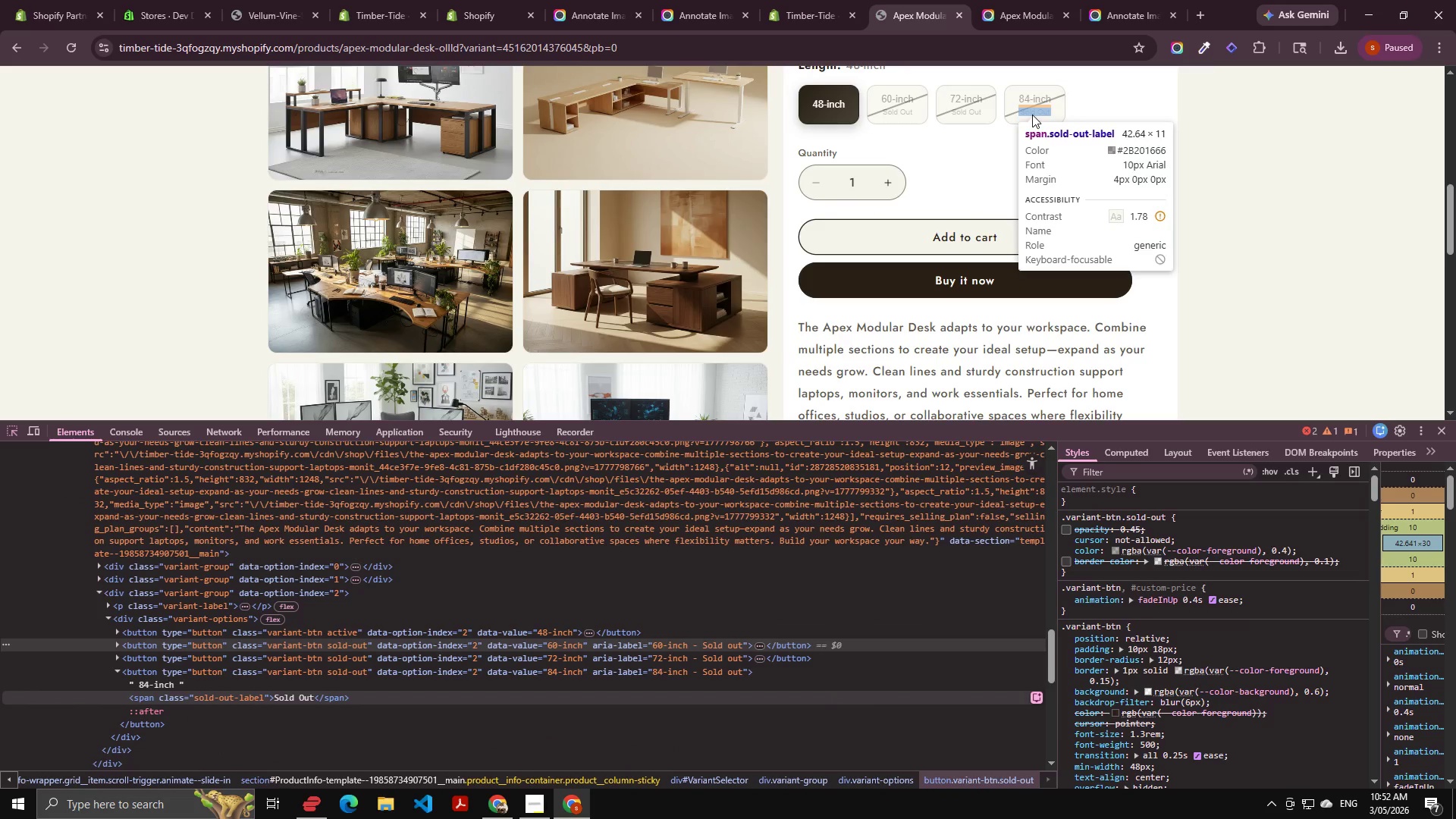 
left_click([1046, 120])
 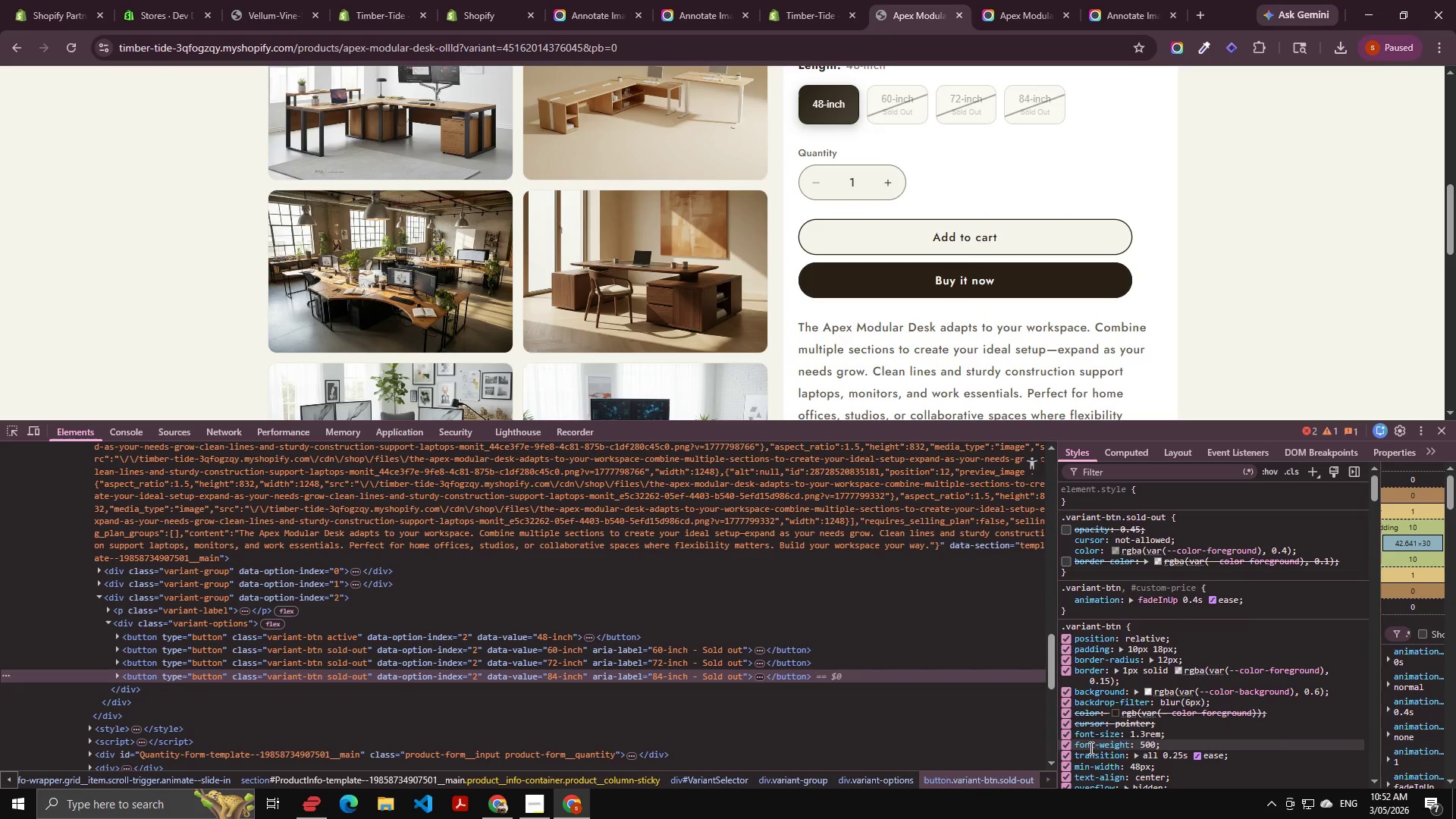 
scroll: coordinate [1194, 660], scroll_direction: down, amount: 1.0
 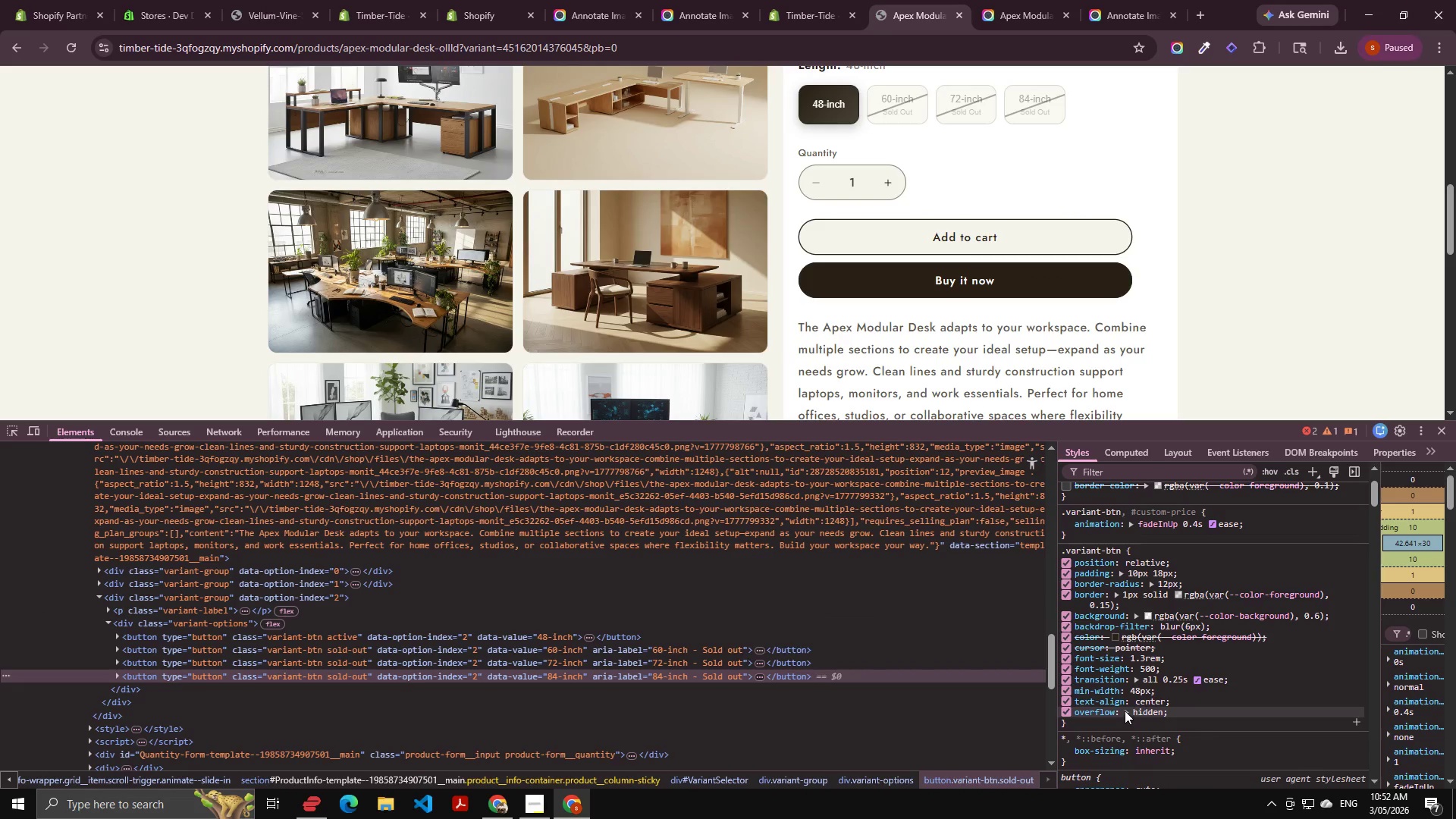 
left_click([1141, 689])
 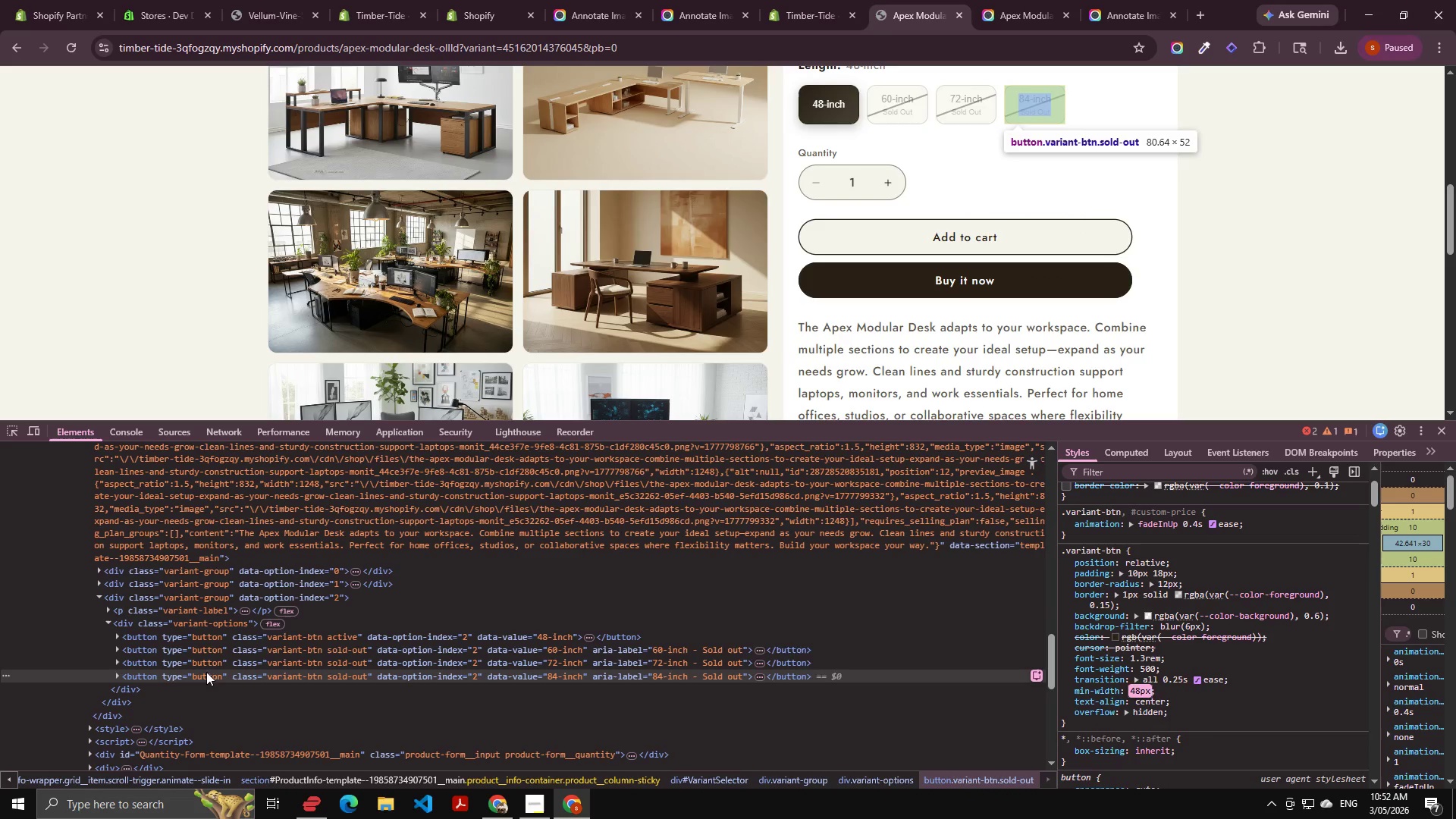 
wait(5.38)
 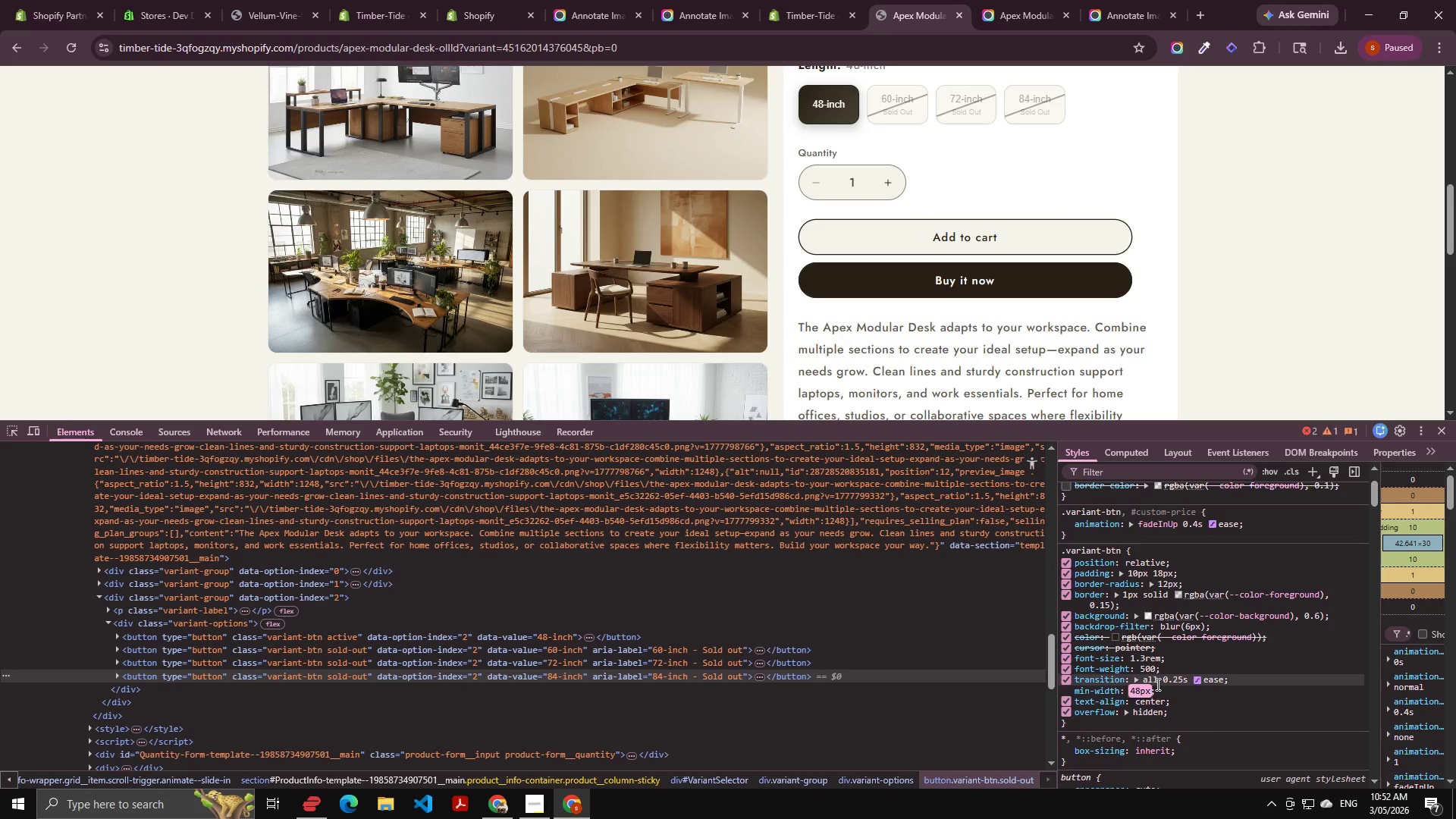 
key(ArrowRight)
 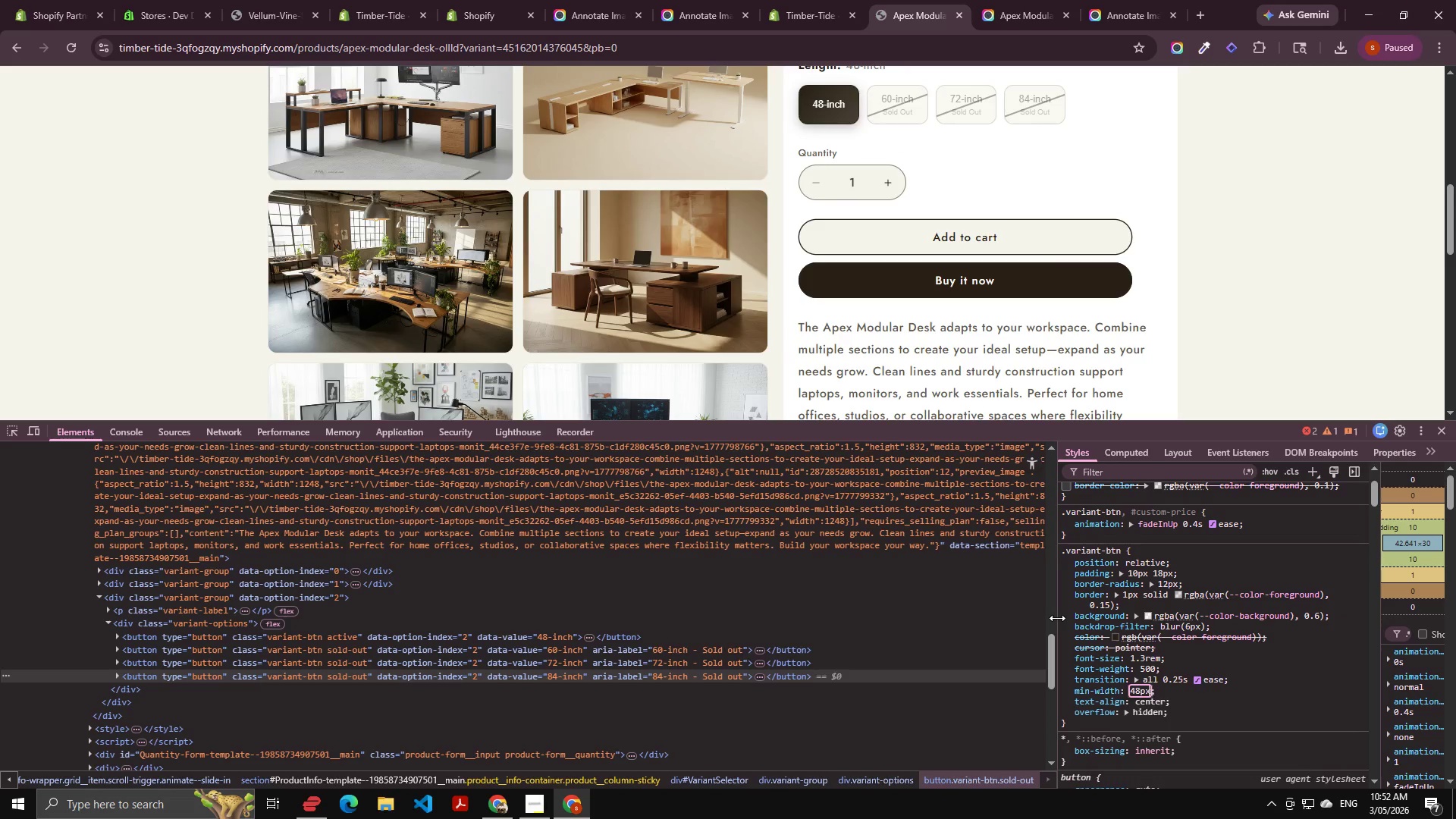 
key(ArrowDown)
 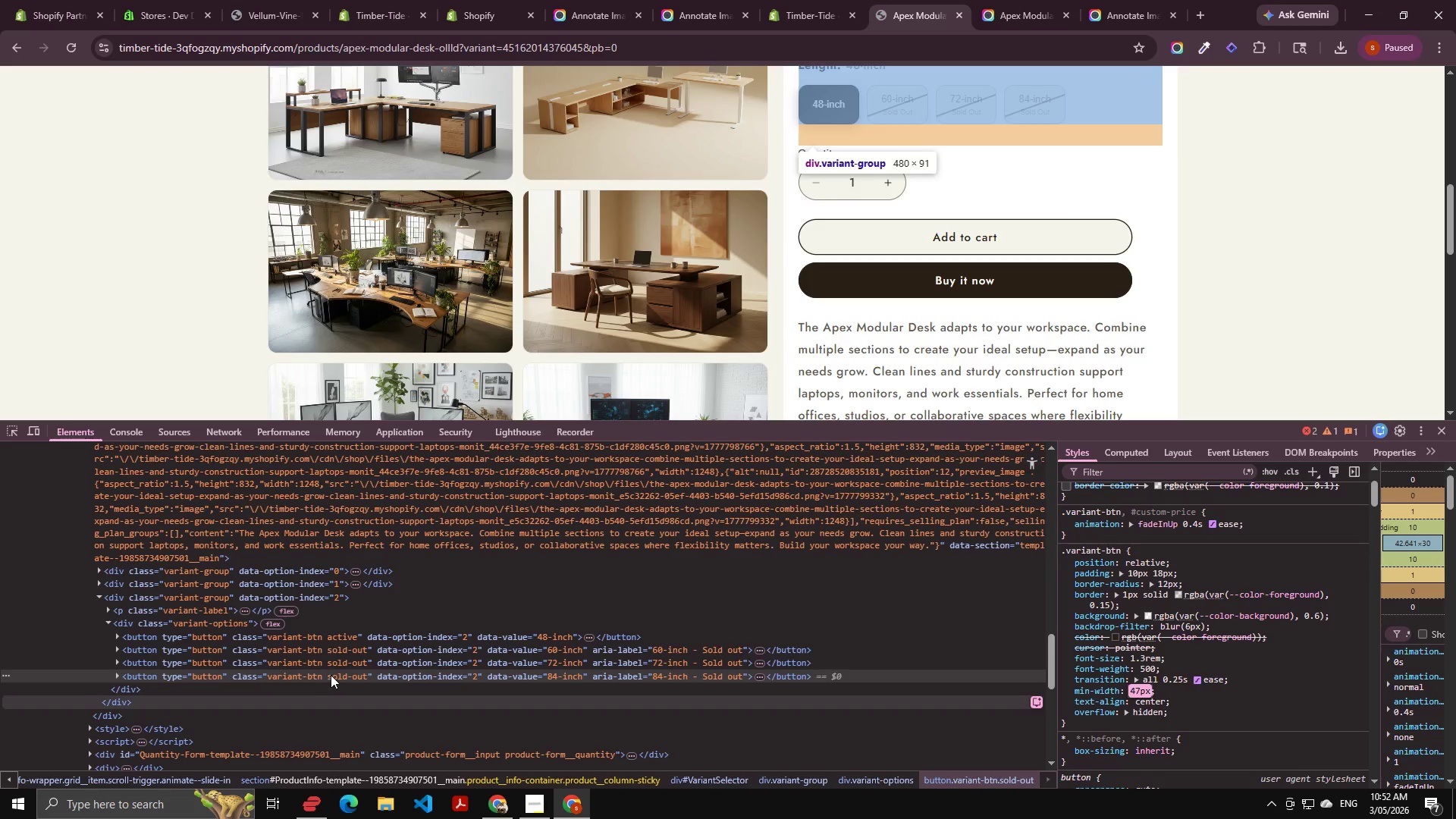 
left_click([331, 675])
 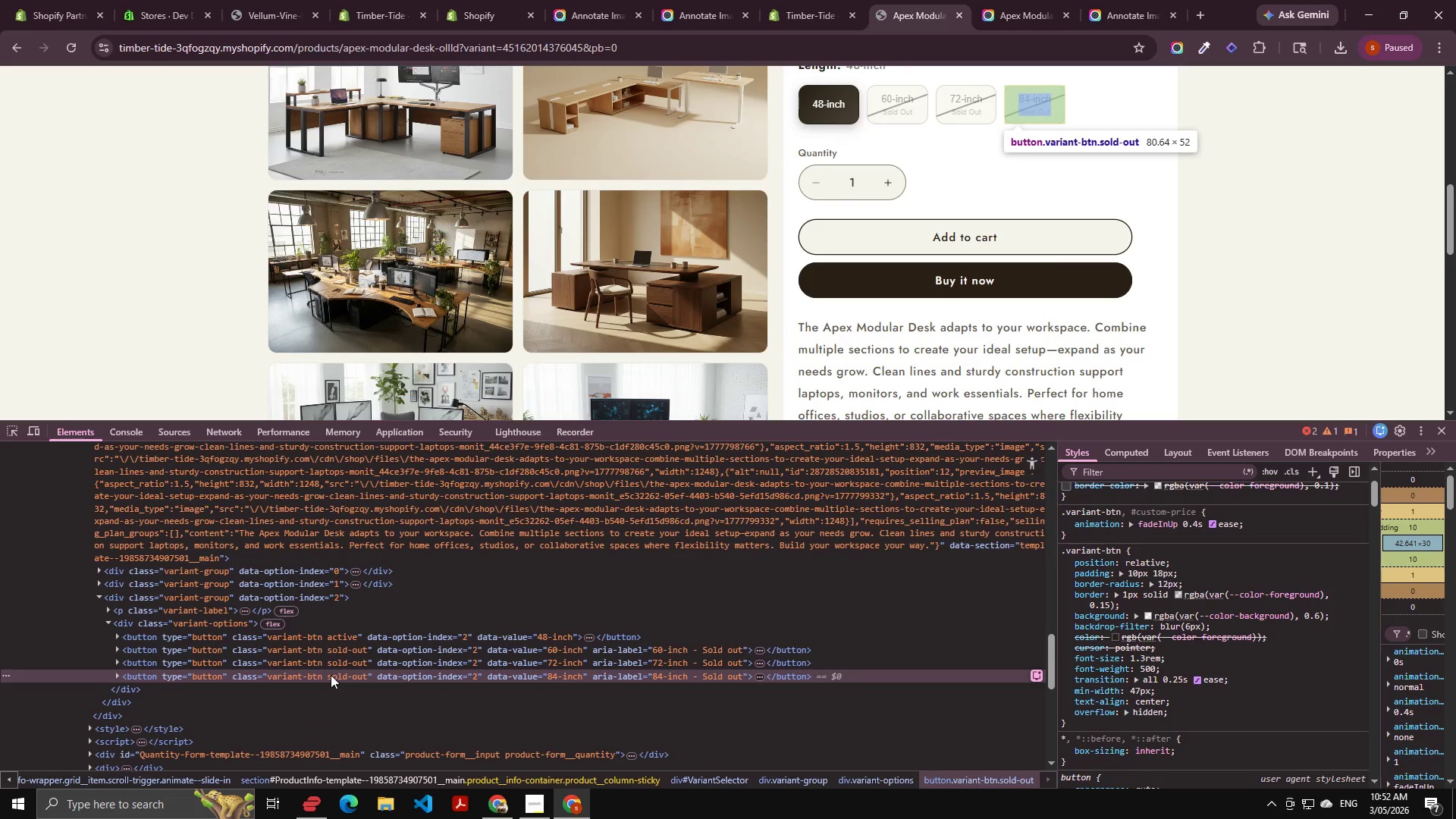 
key(ArrowRight)
 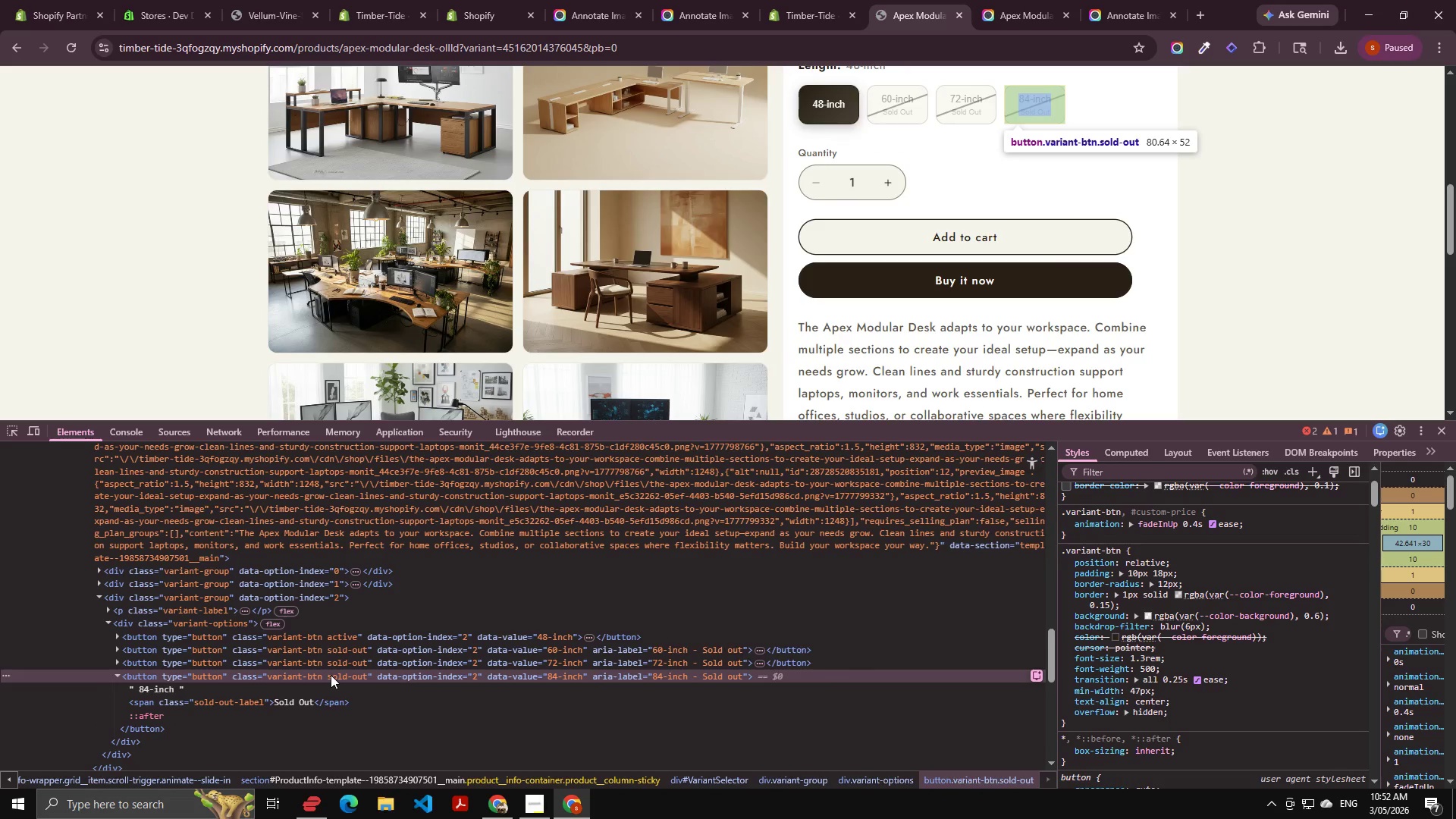 
key(ArrowDown)
 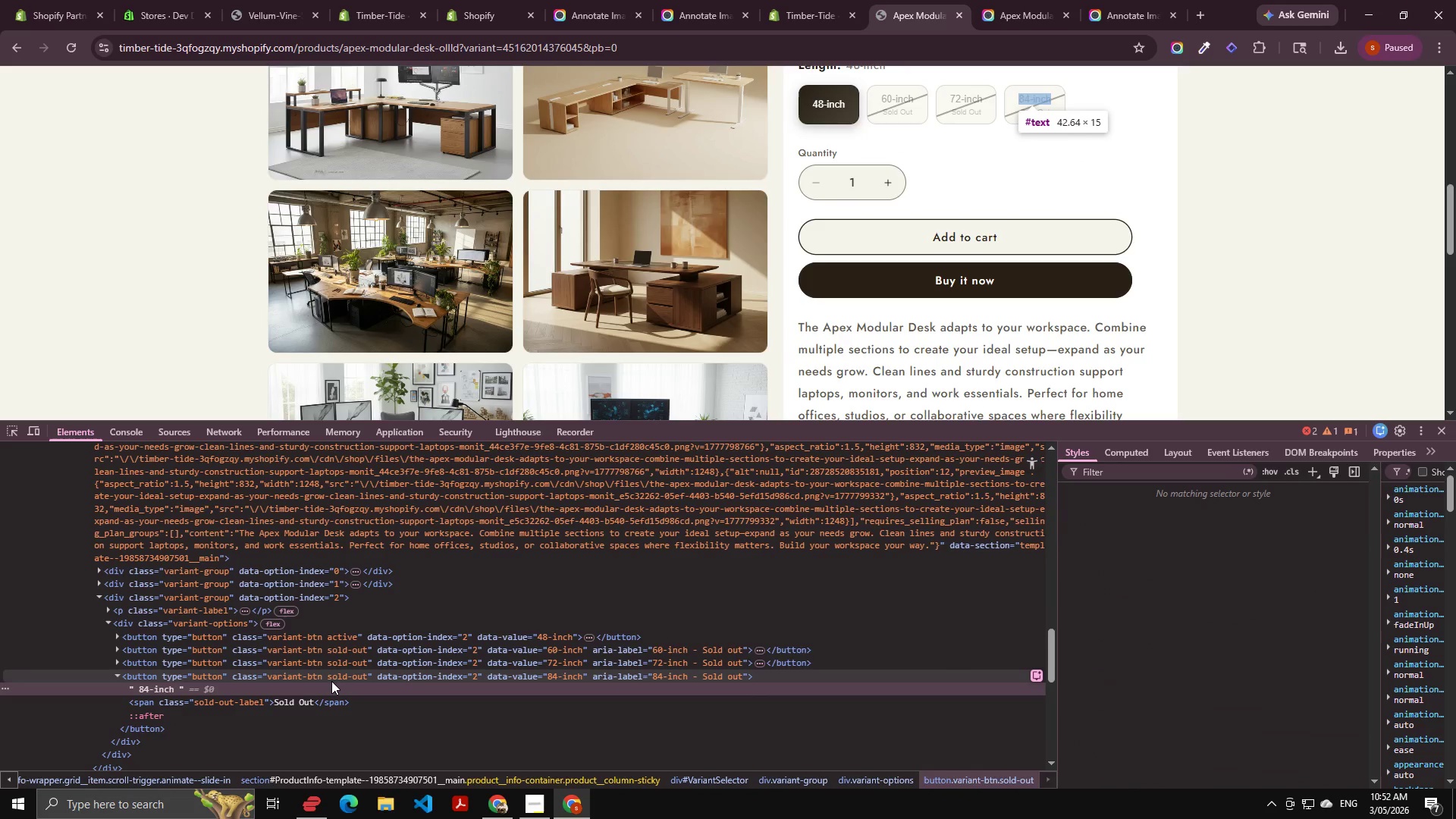 
key(ArrowDown)
 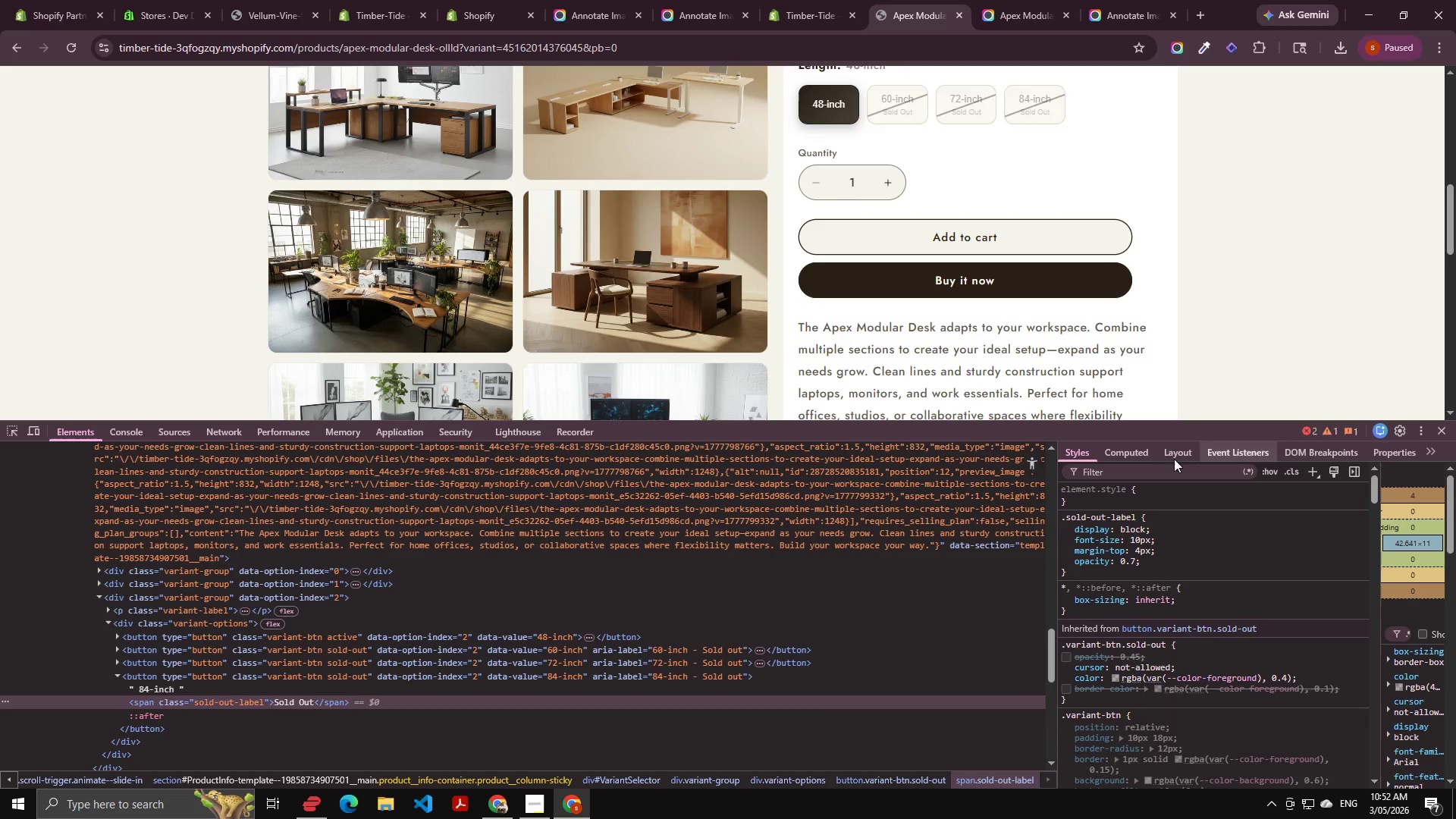 
wait(5.95)
 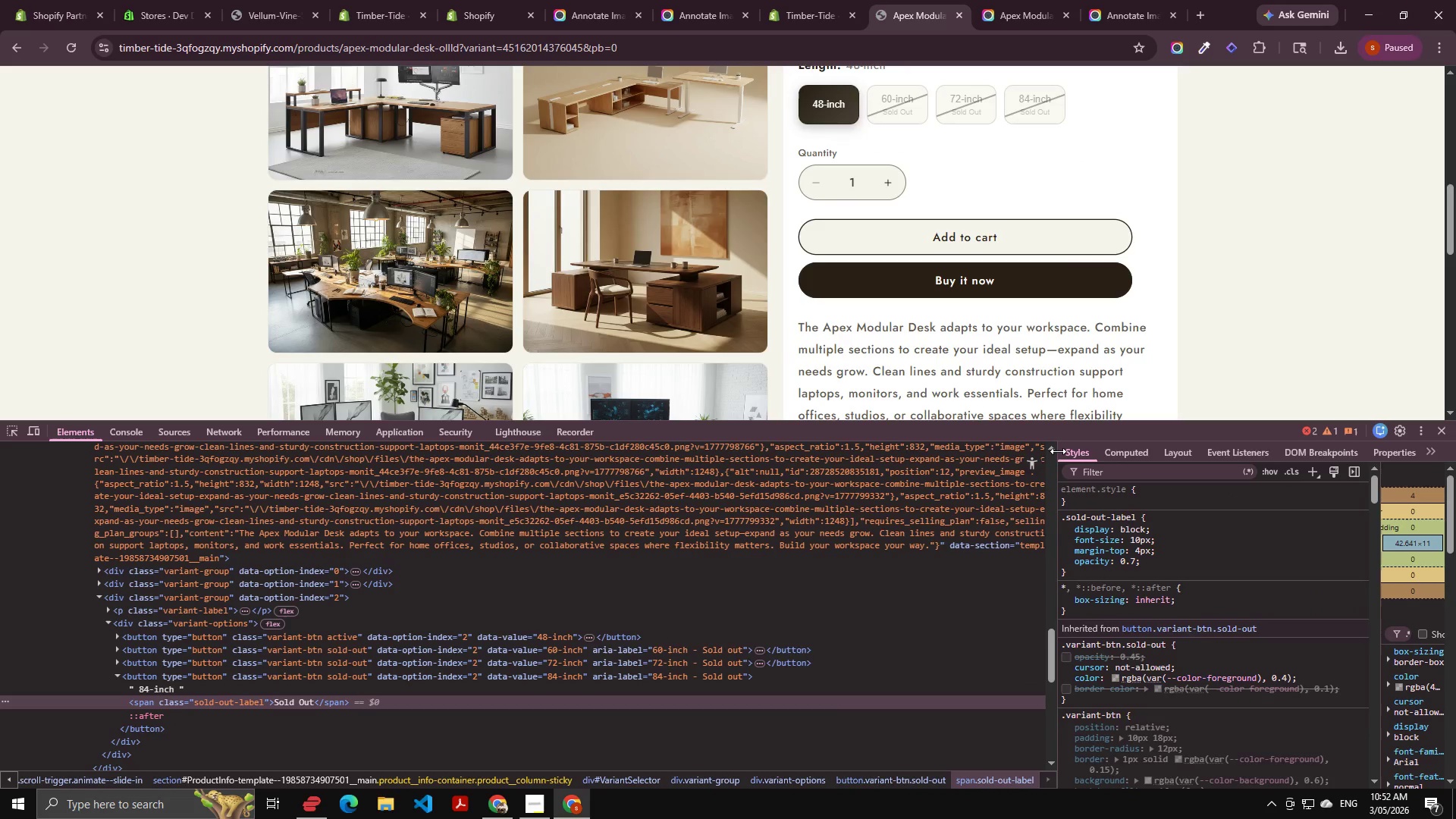 
left_click([1439, 439])
 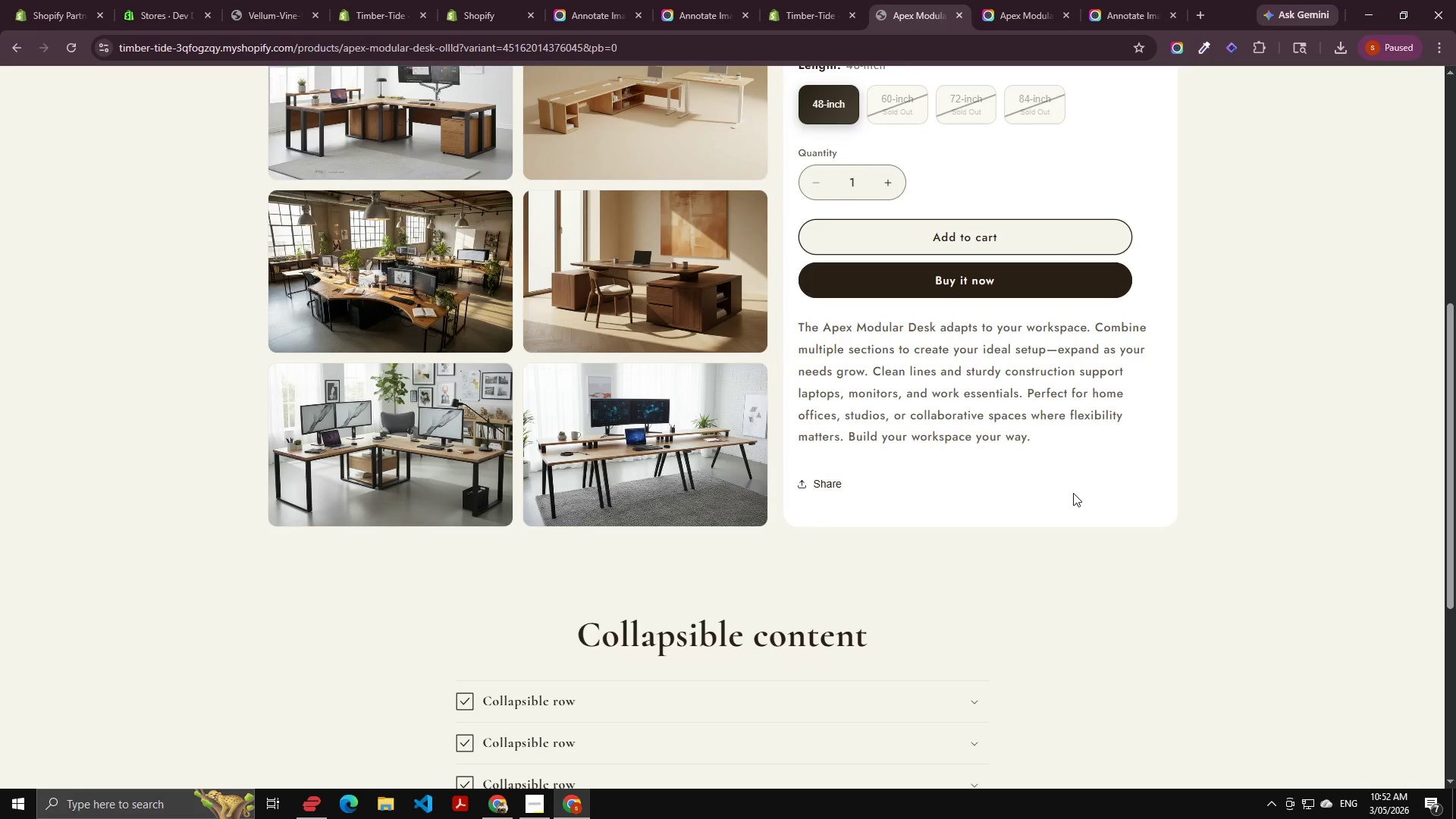 
scroll: coordinate [1172, 246], scroll_direction: up, amount: 7.0
 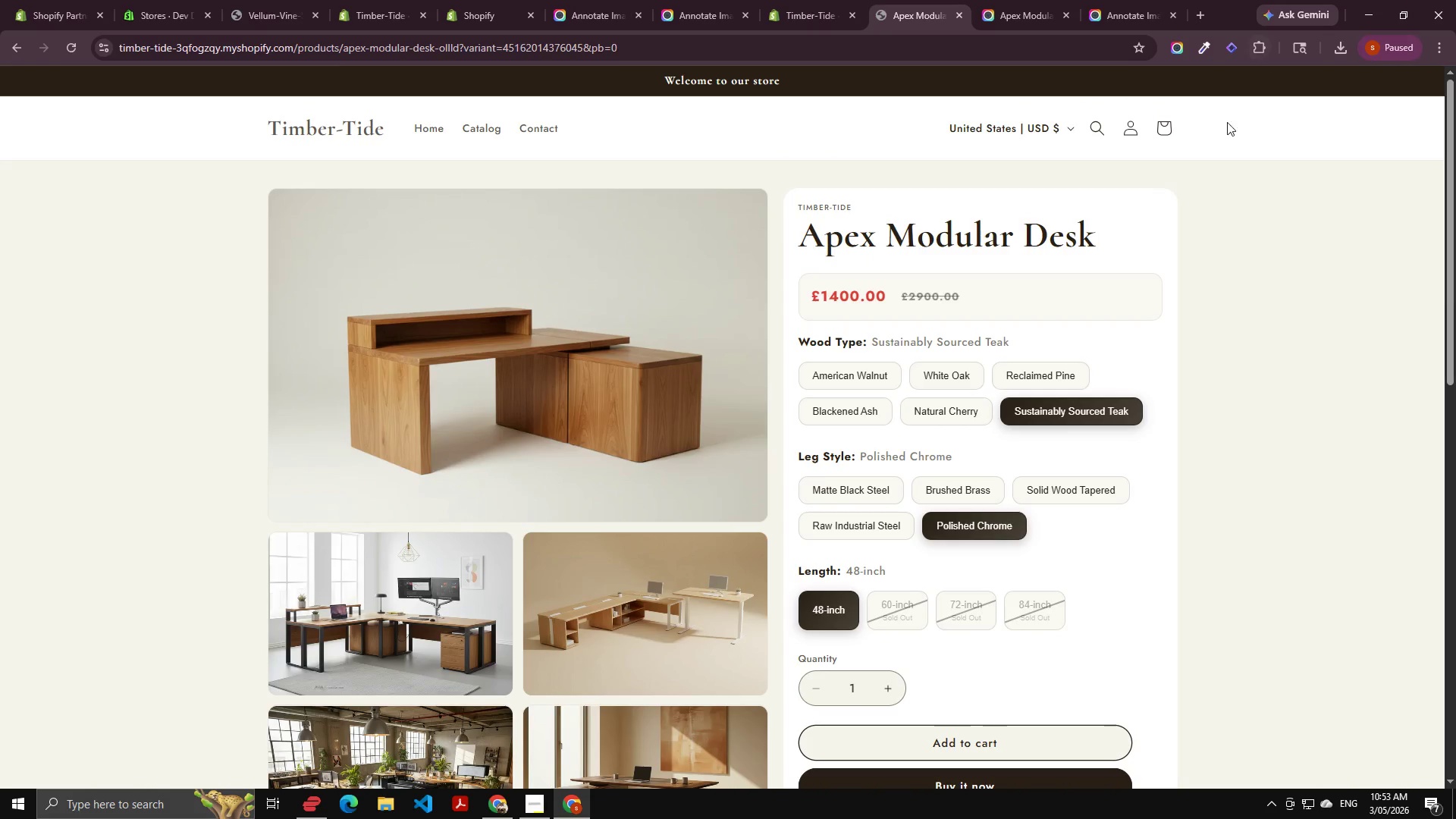 
scroll: coordinate [1220, 136], scroll_direction: down, amount: 1.0
 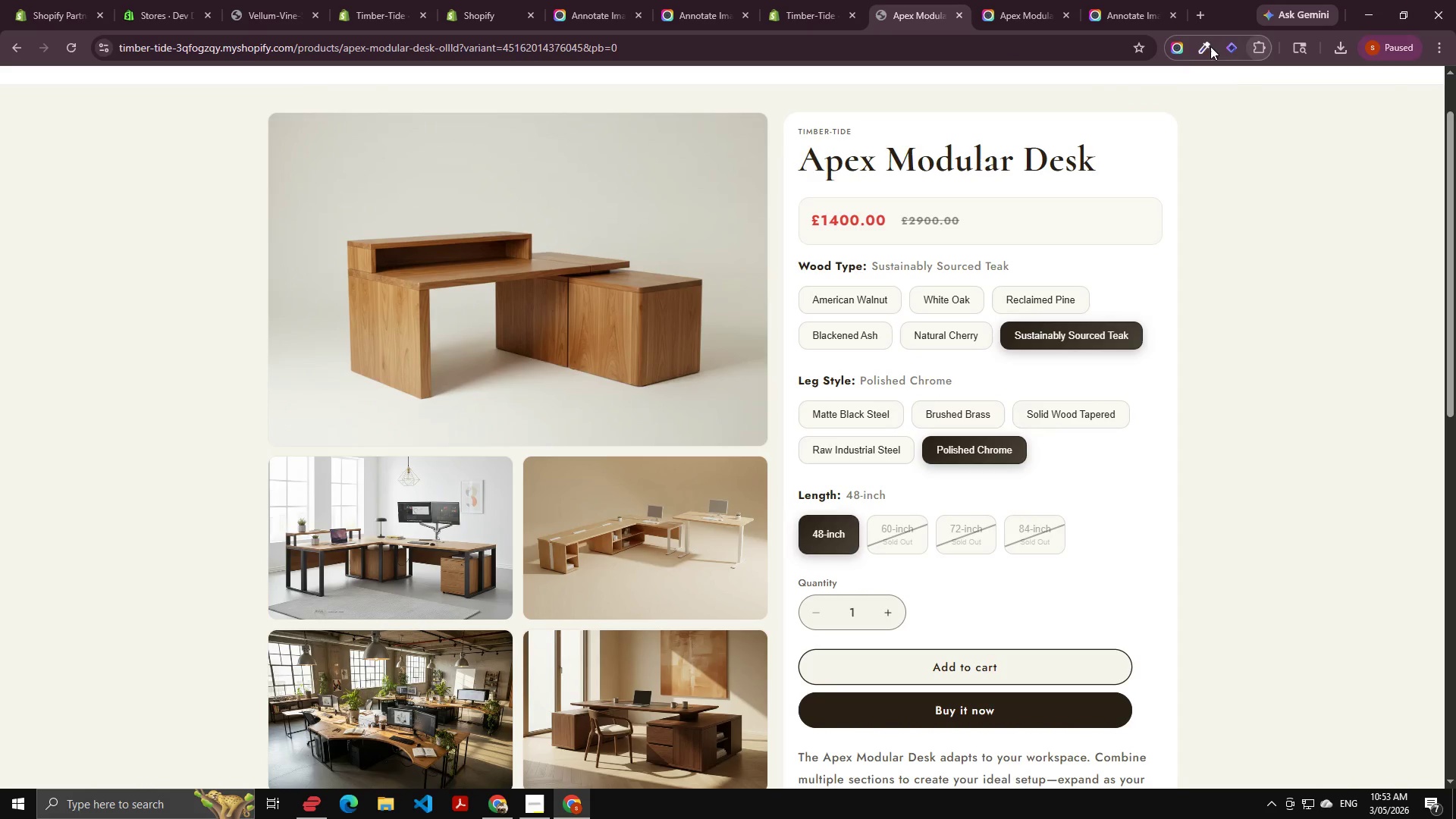 
left_click([1178, 46])
 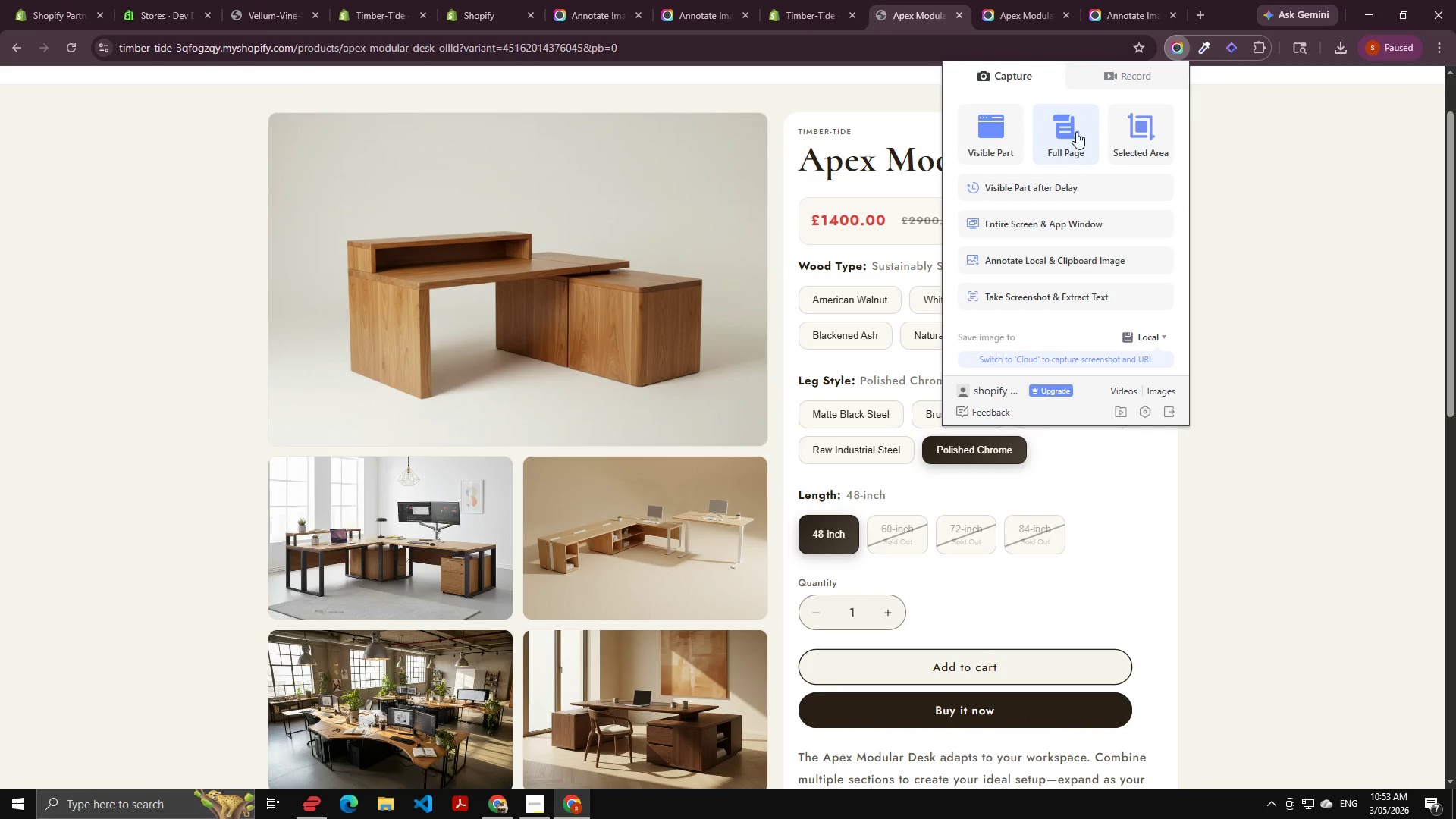 
left_click([1003, 130])
 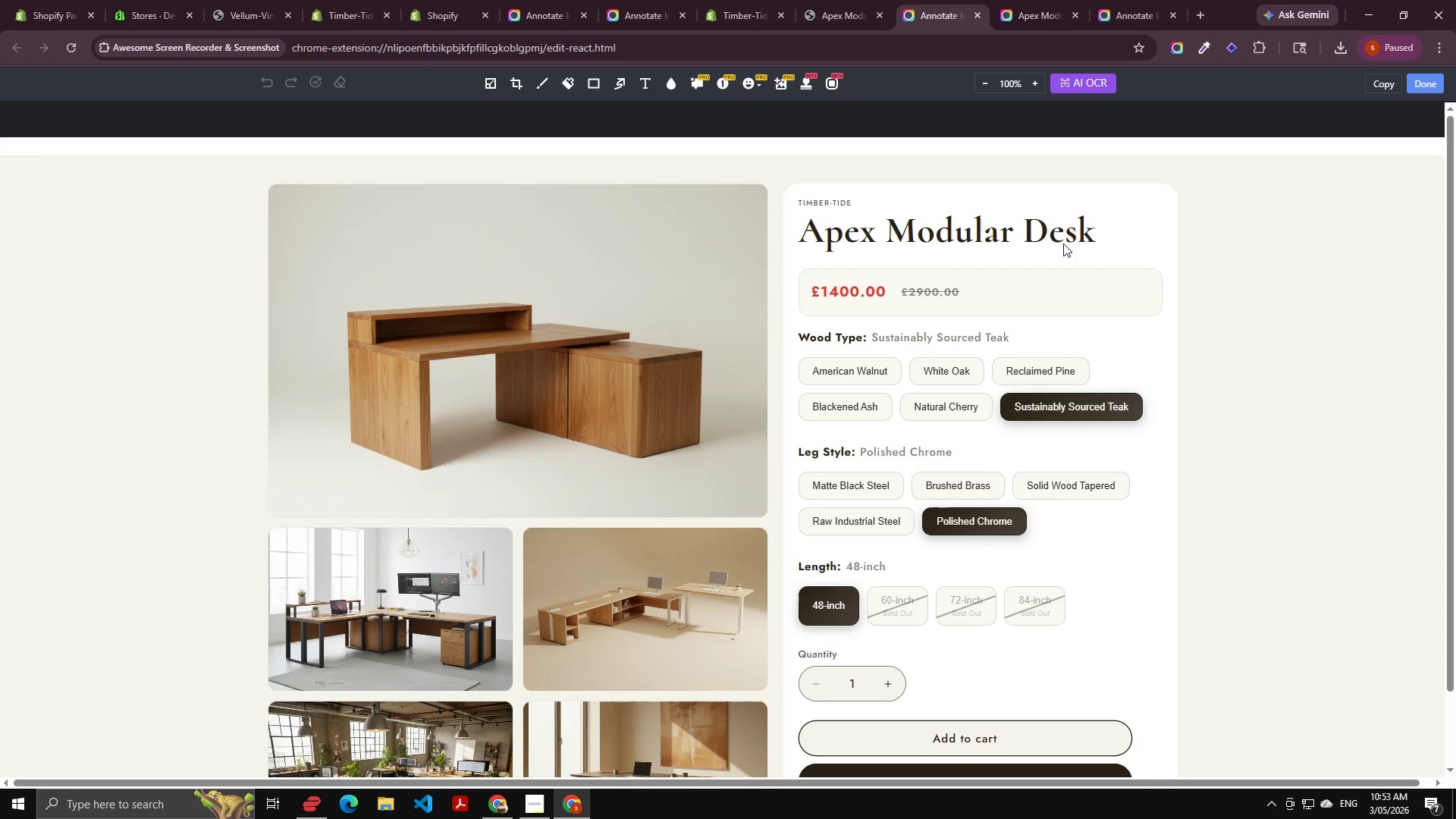 
scroll: coordinate [974, 401], scroll_direction: down, amount: 2.0
 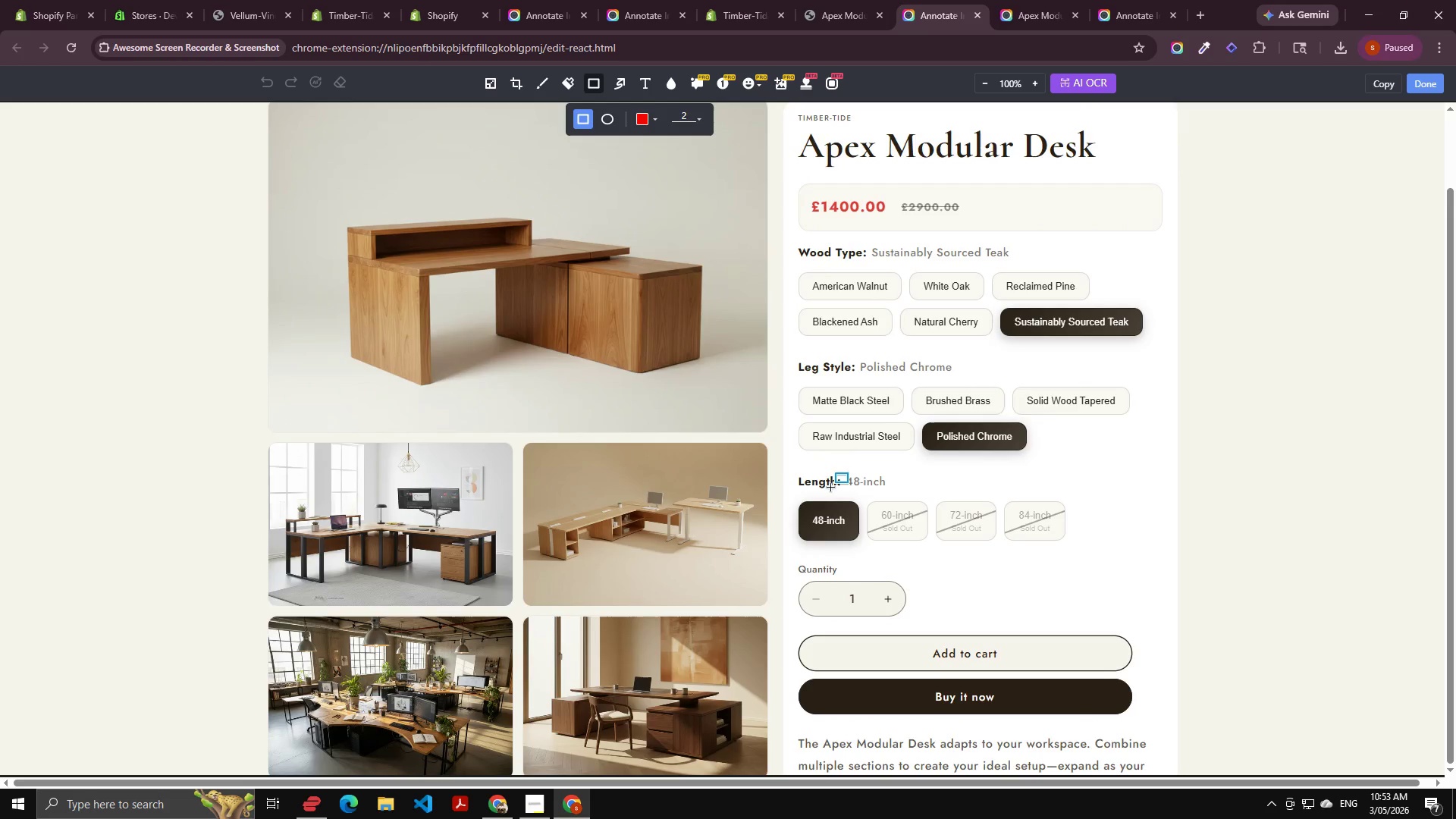 
left_click_drag(start_coordinate=[860, 491], to_coordinate=[1094, 555])
 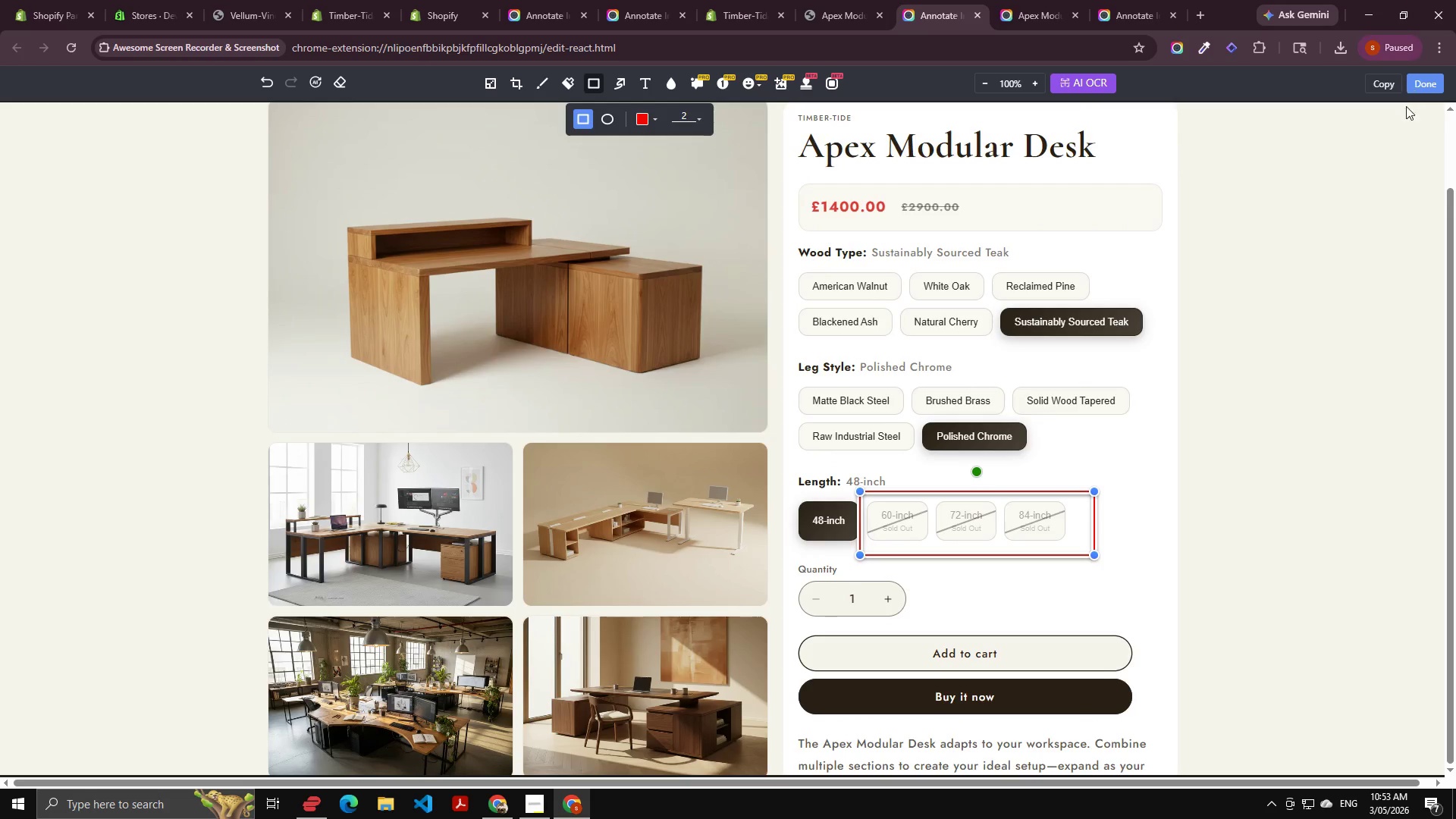 
left_click([1417, 80])
 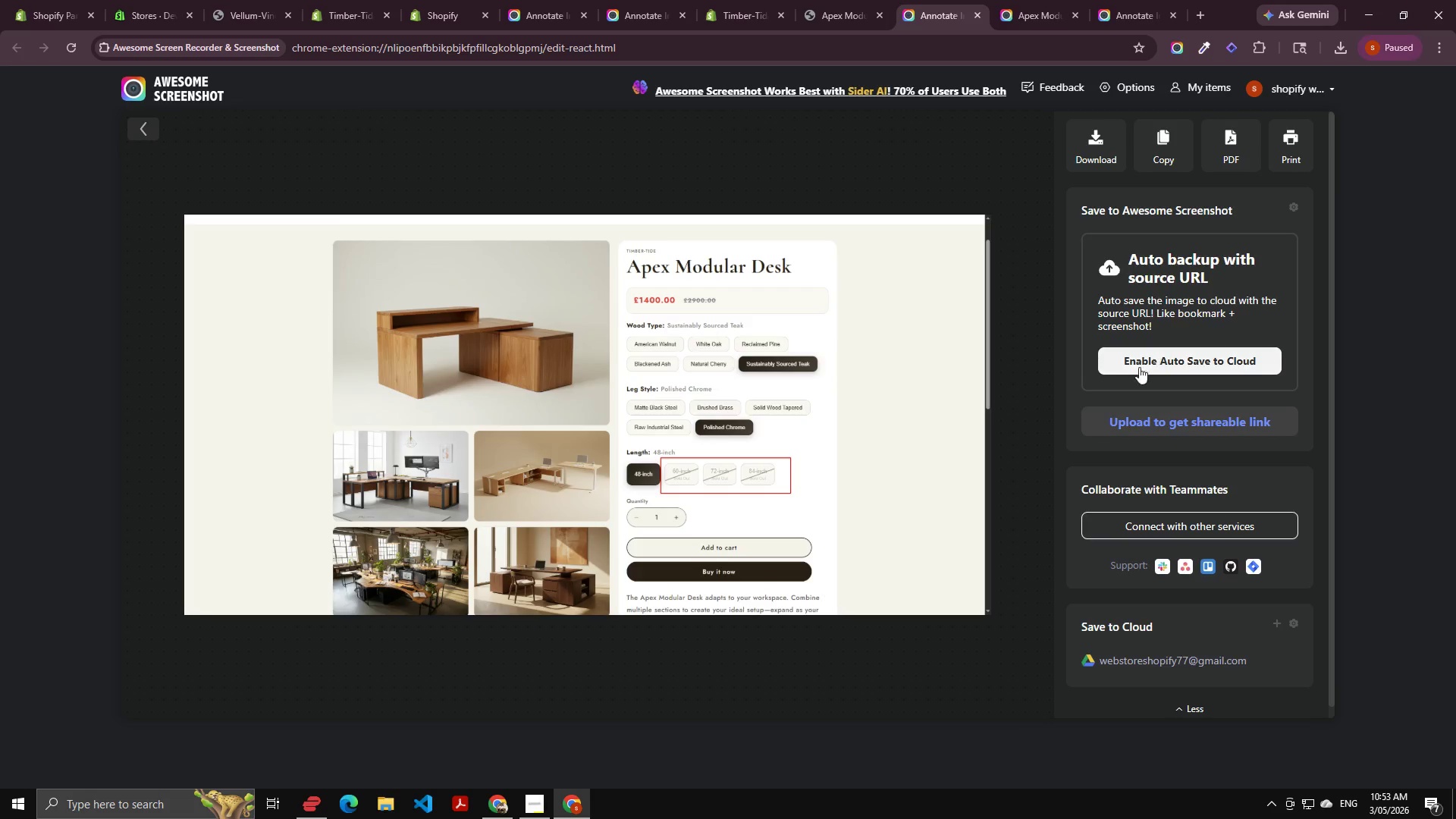 
wait(7.73)
 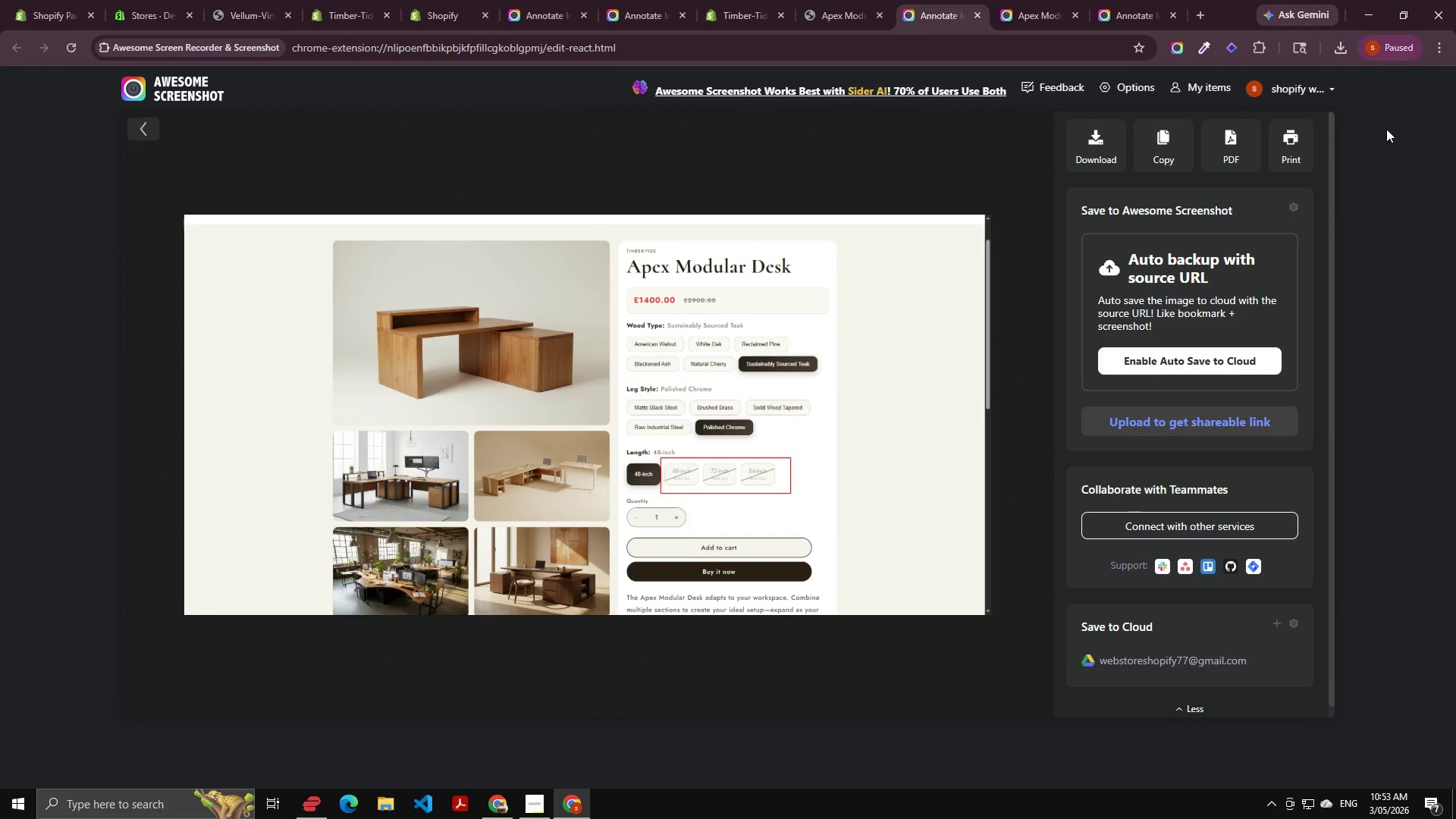 
left_click([1228, 148])
 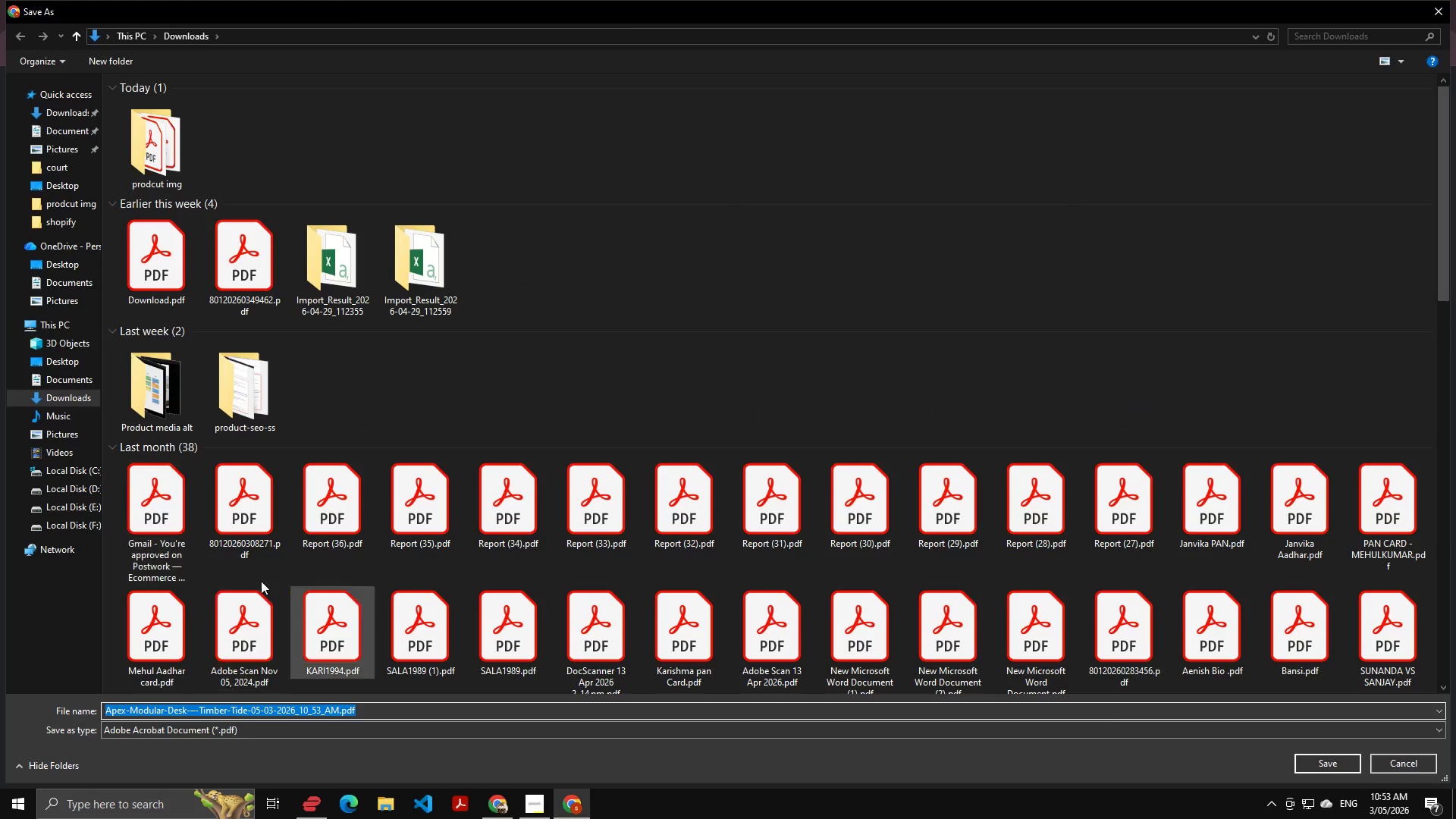 
double_click([171, 167])
 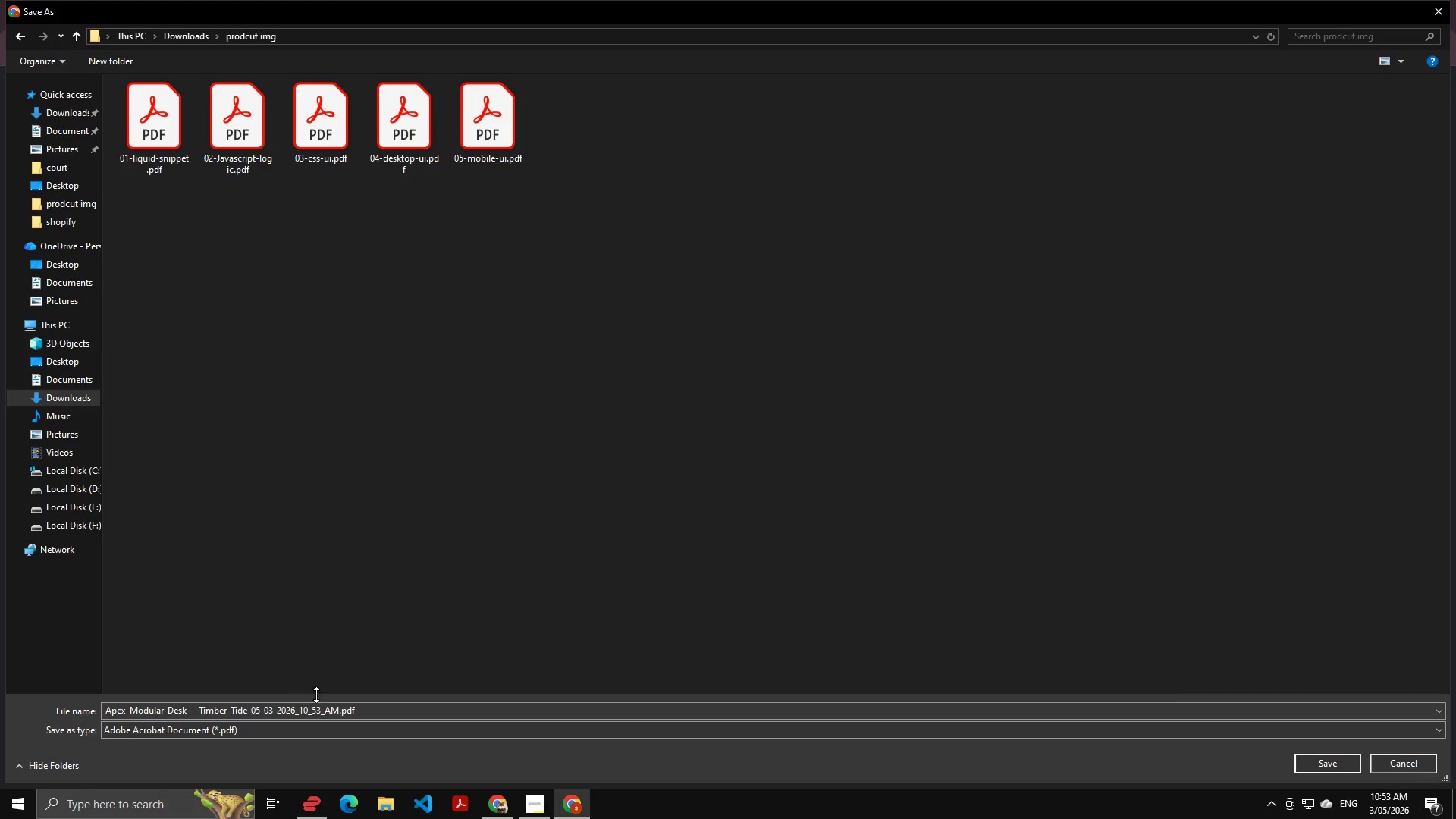 
left_click([335, 703])
 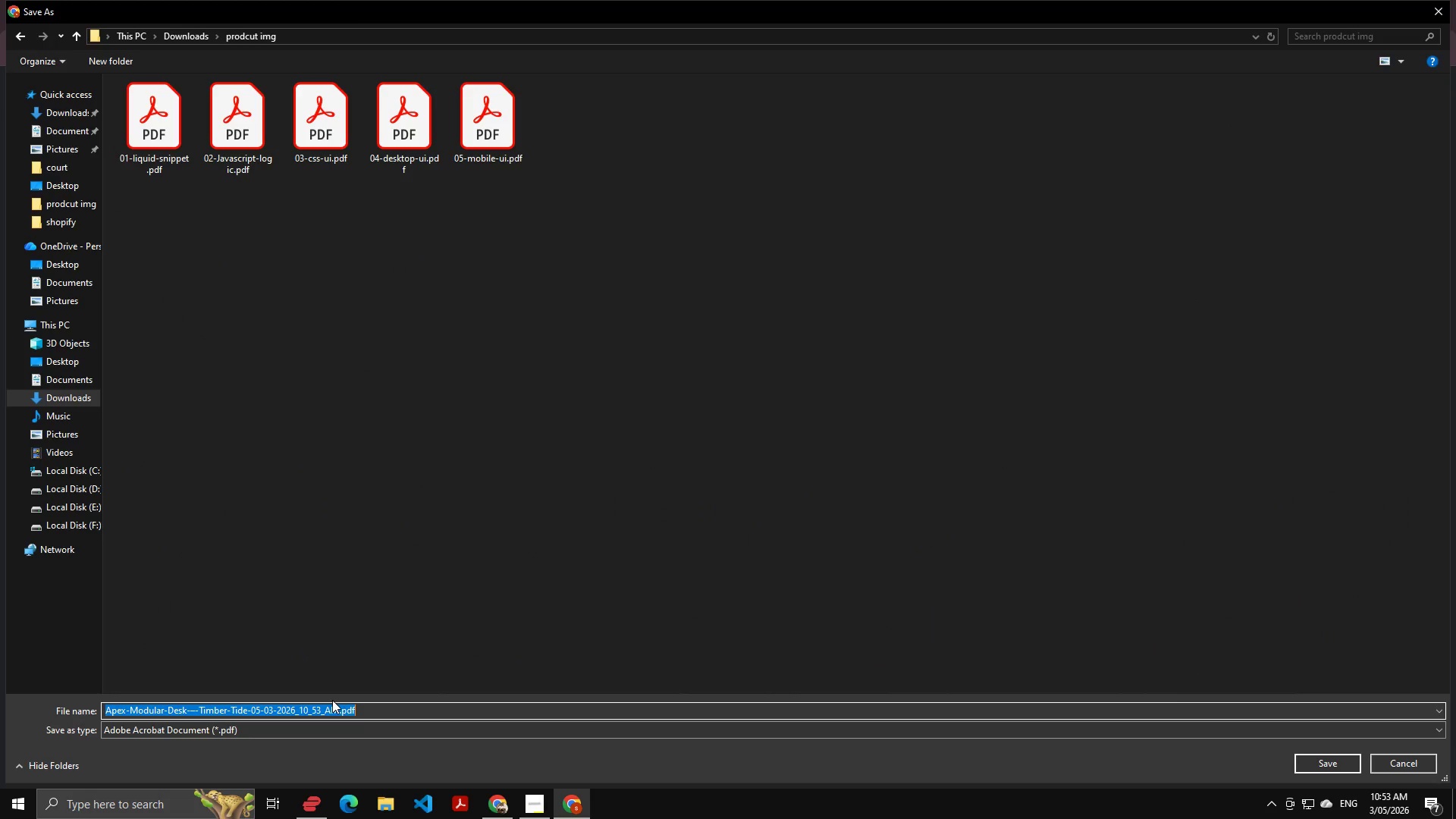 
key(Control+ArrowLeft)
 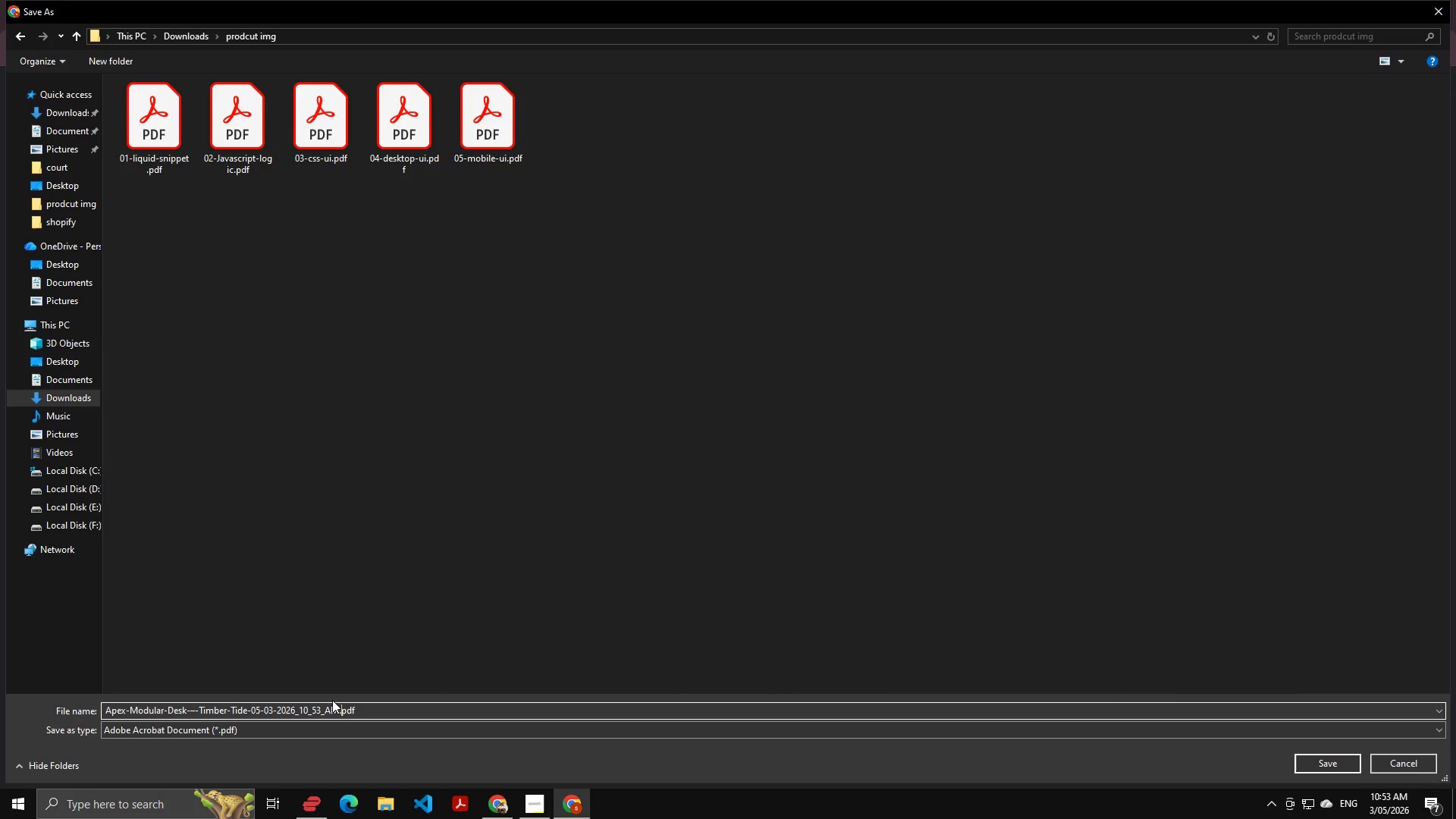 
hold_key(key=ShiftLeft, duration=0.89)
 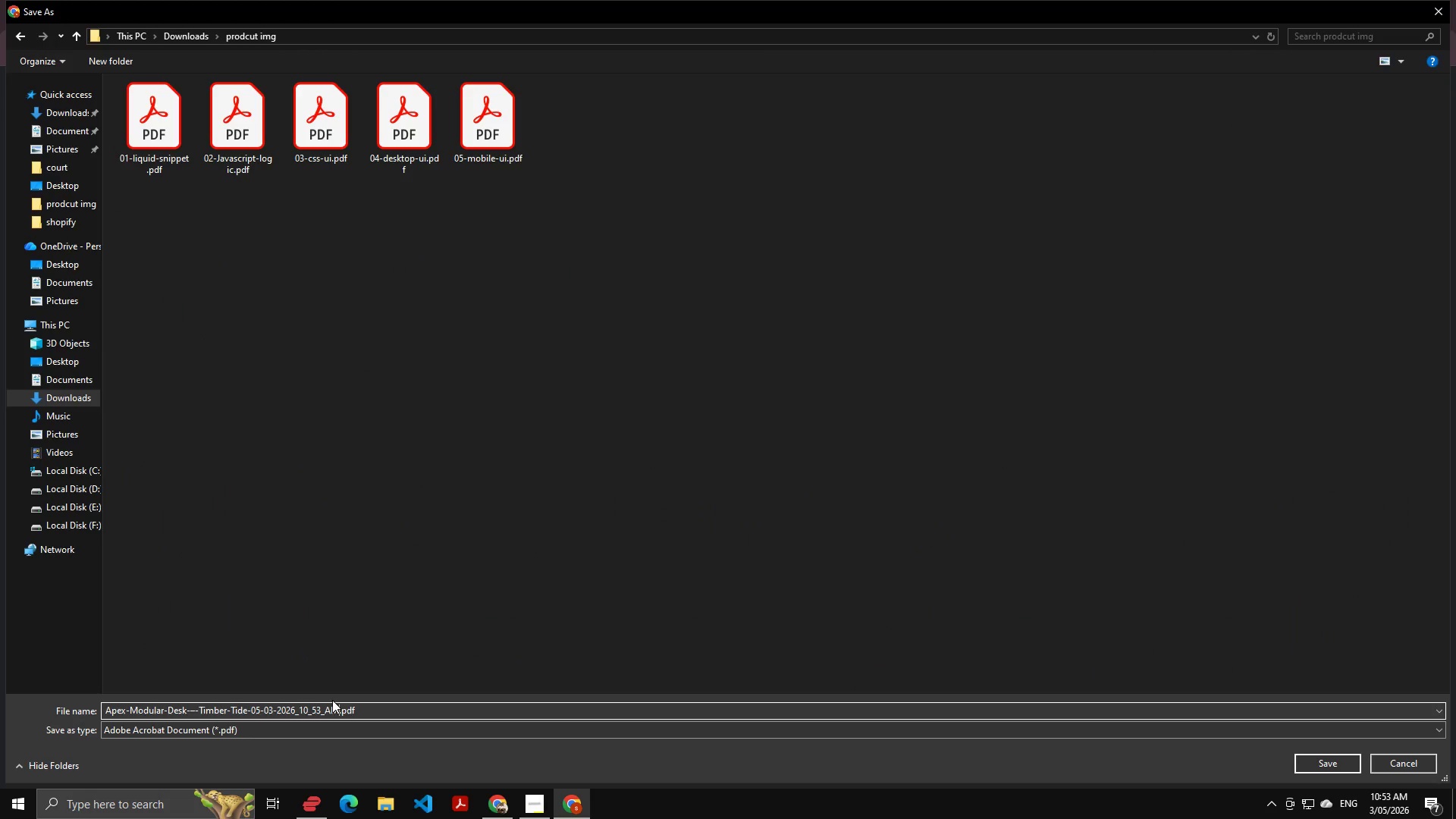 
hold_key(key=ArrowRight, duration=0.42)
 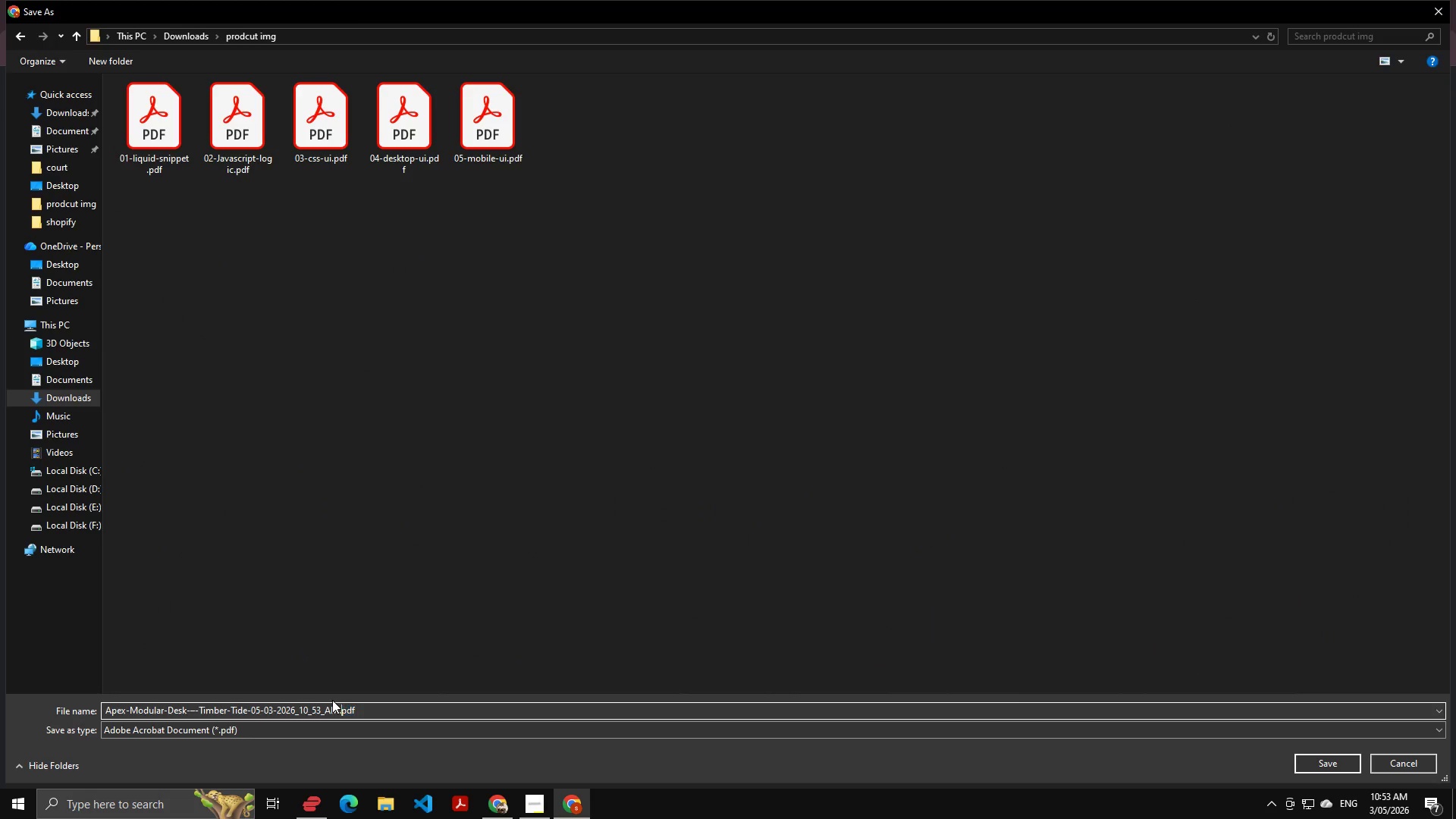 
key(ArrowLeft)
 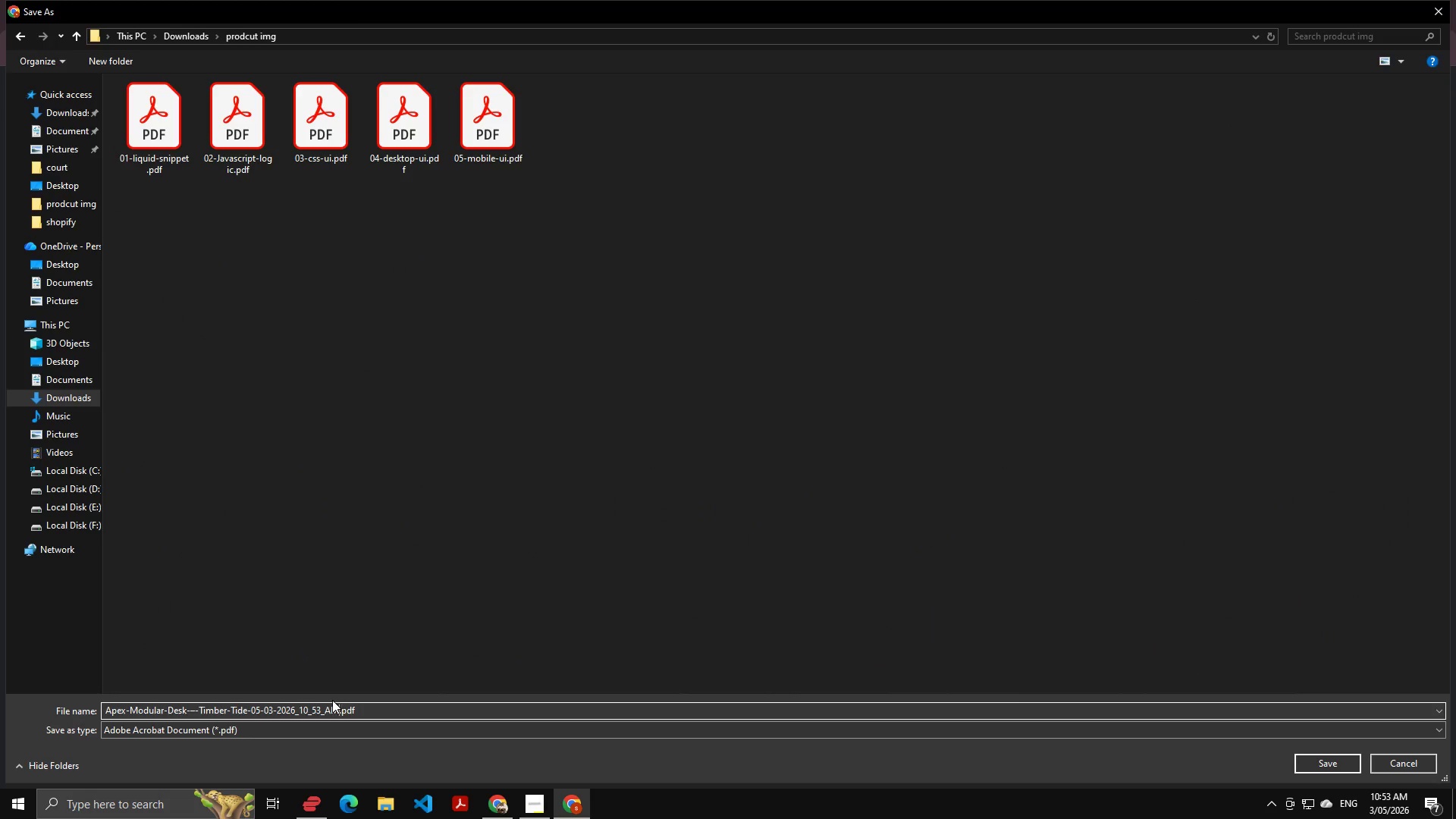 
key(ArrowLeft)
 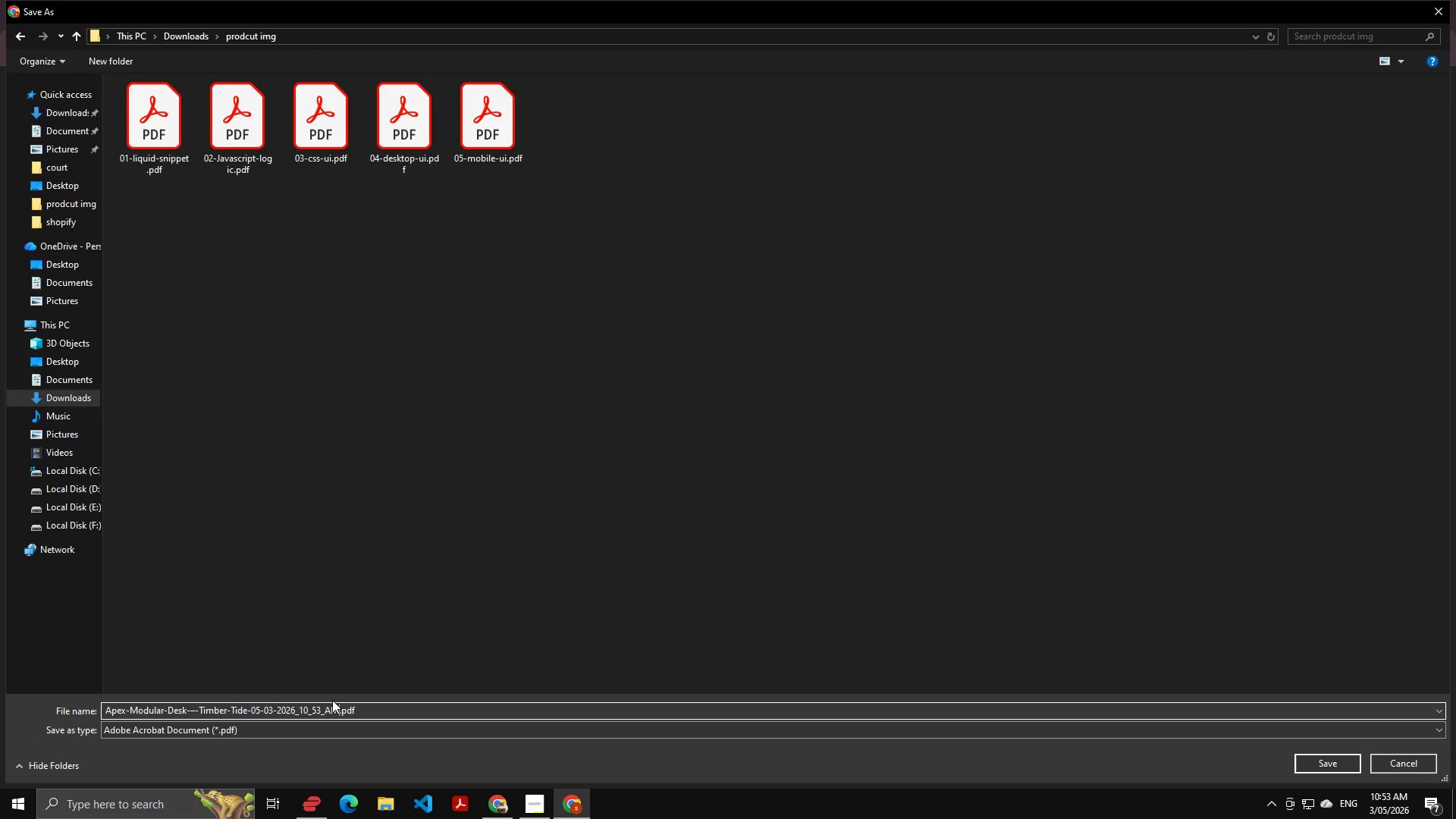 
key(Control+Shift+ArrowUp)
 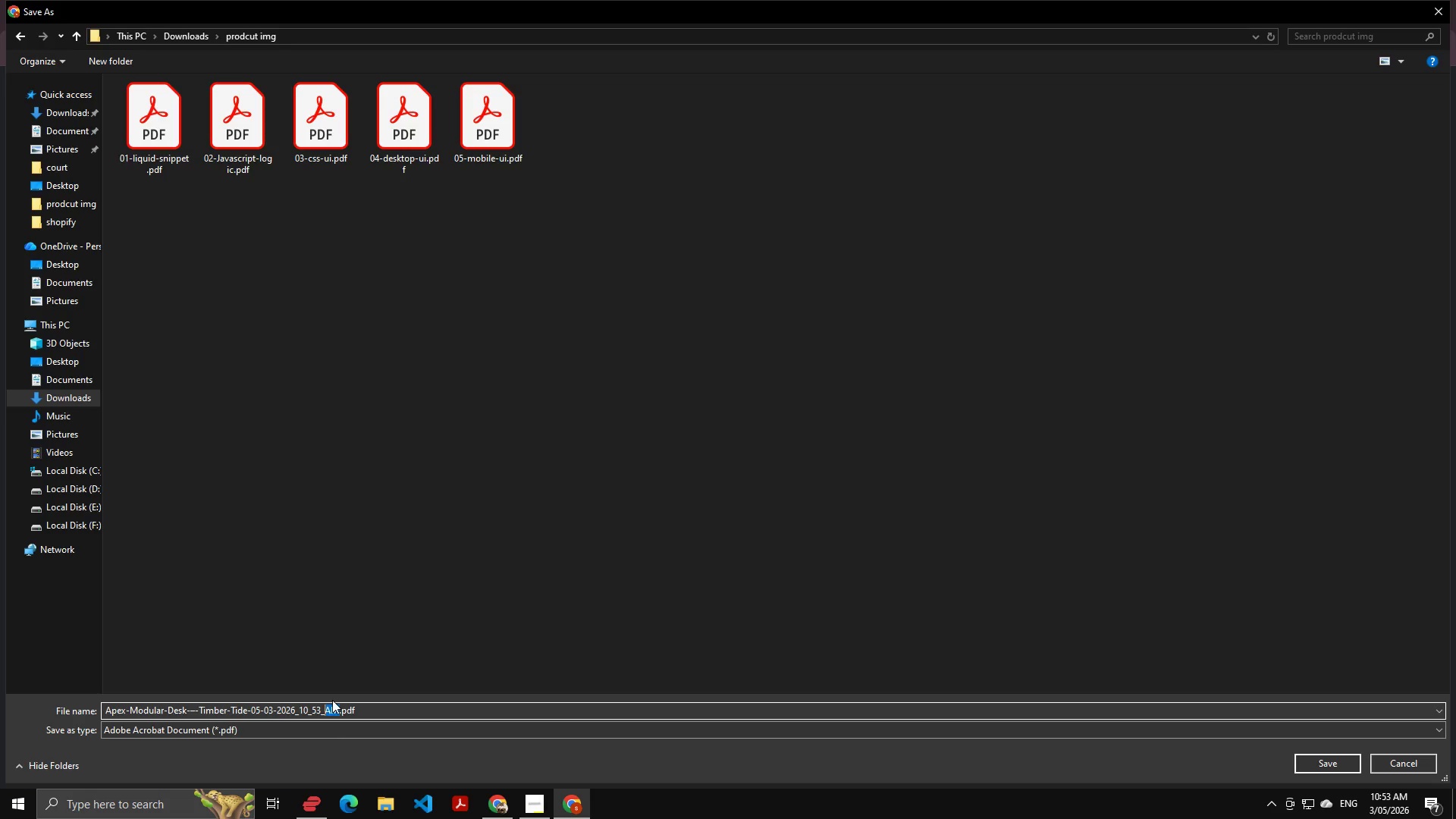 
hold_key(key=ArrowLeft, duration=1.08)
 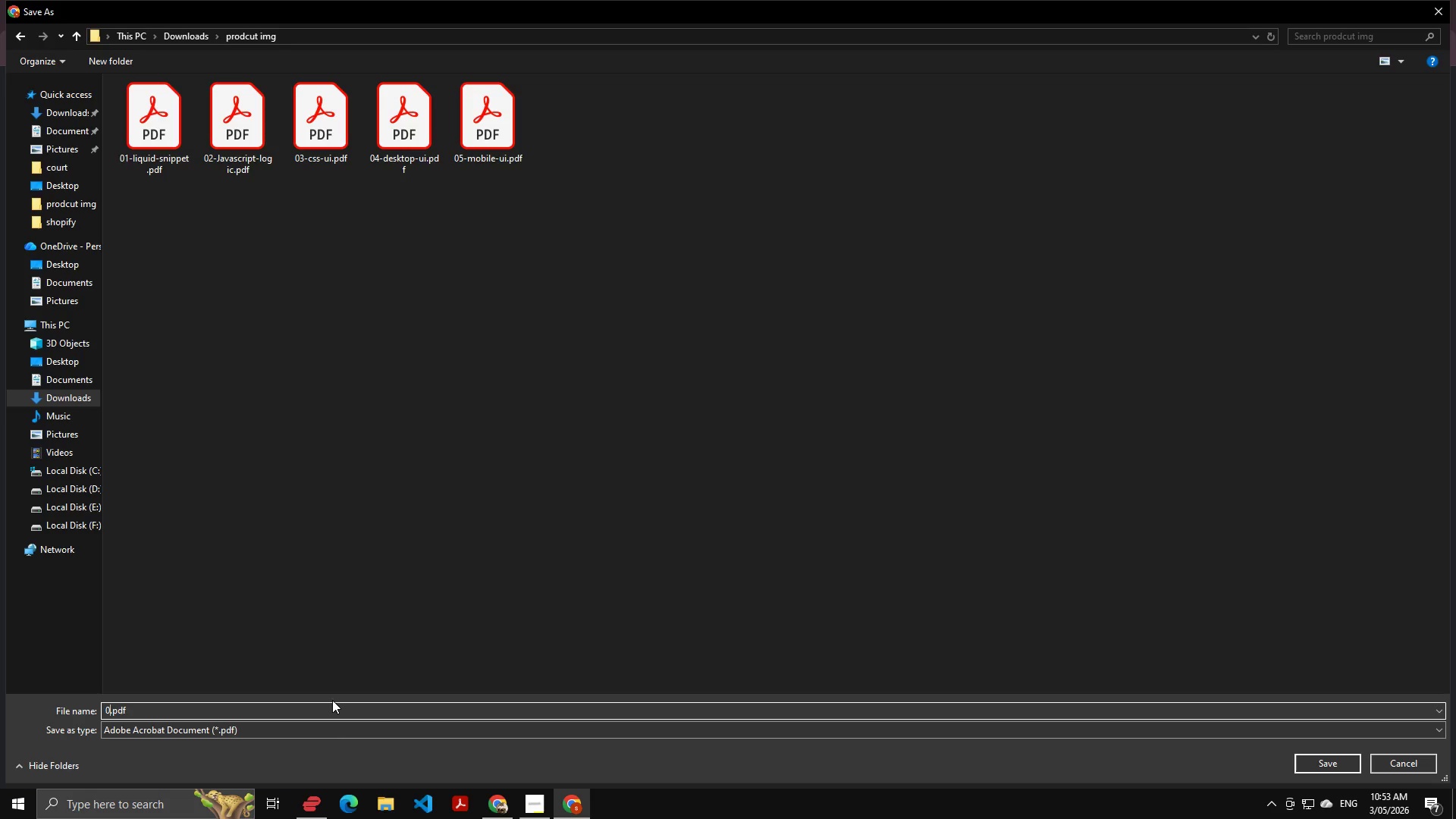 
type(06-out-of-stock)
 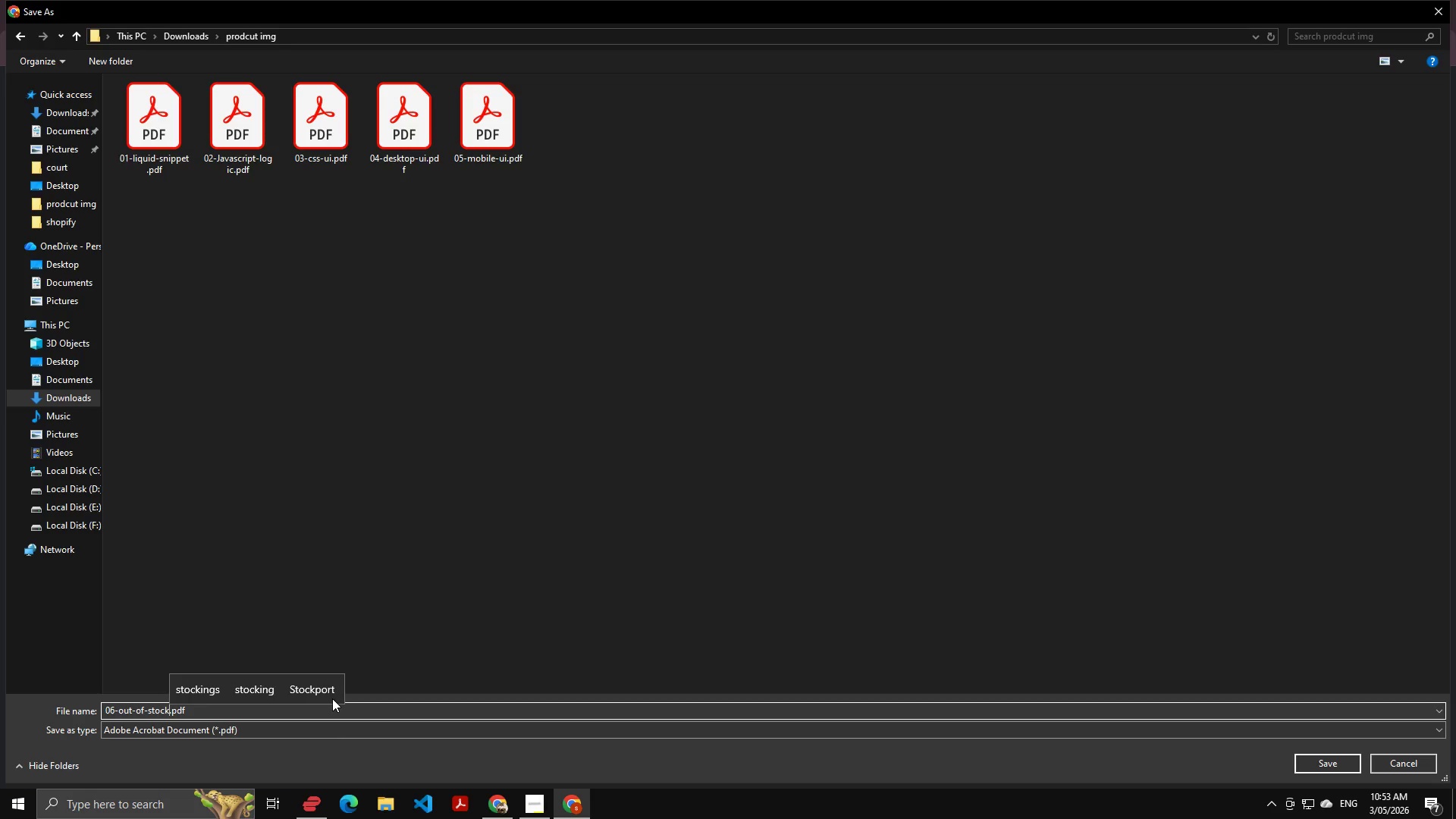 
key(Enter)
 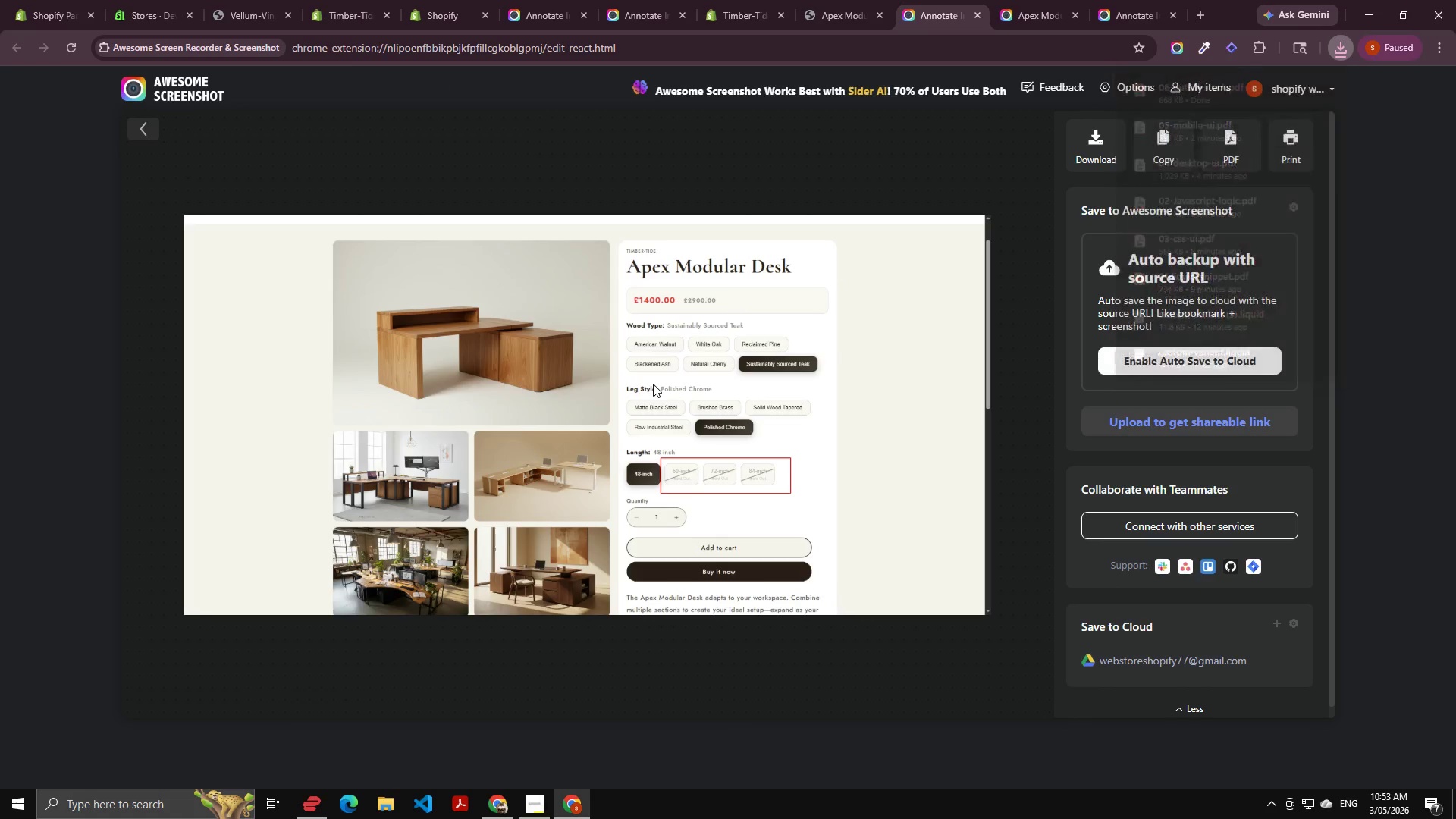 
wait(10.41)
 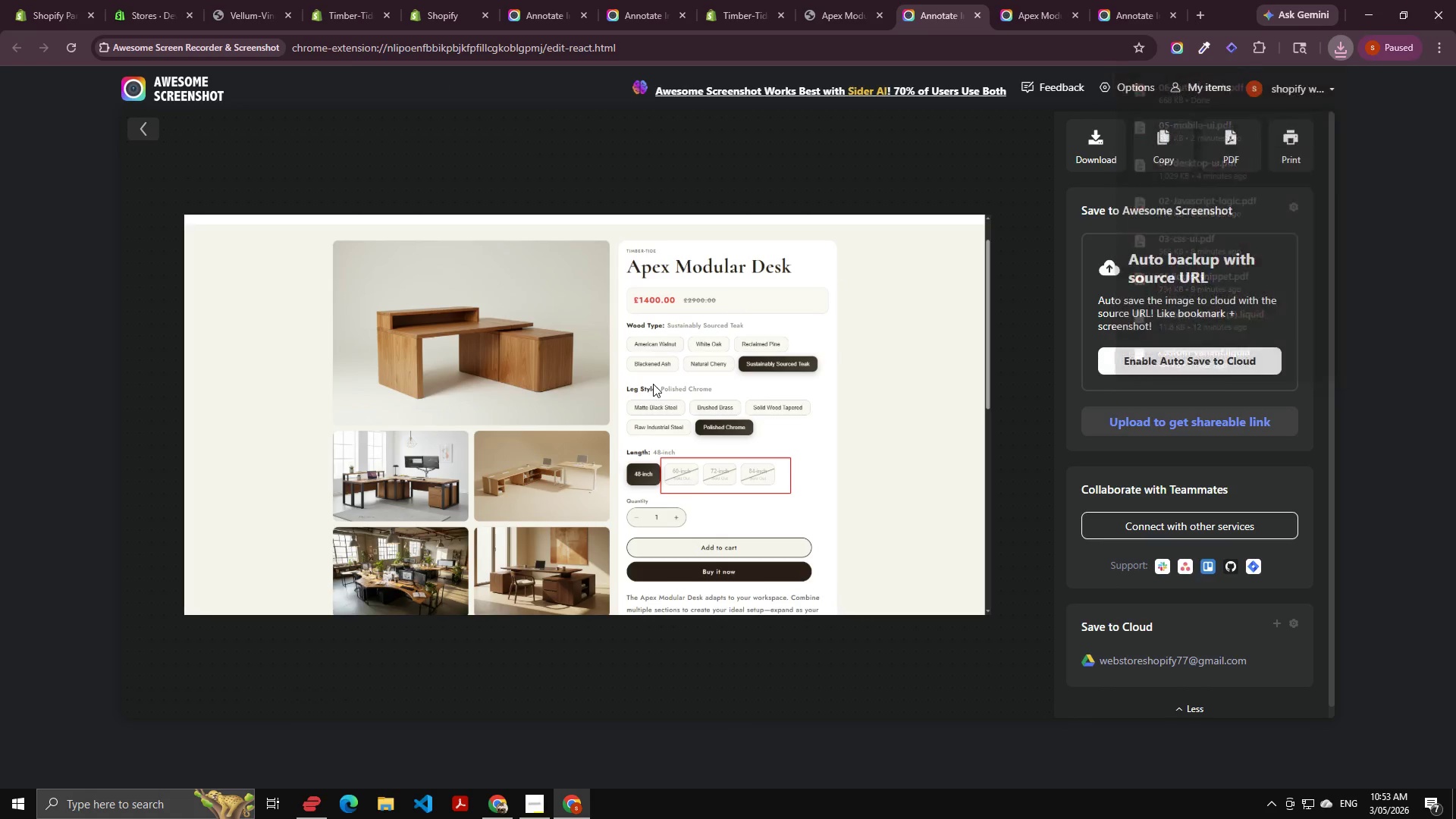 
left_click([817, 0])
 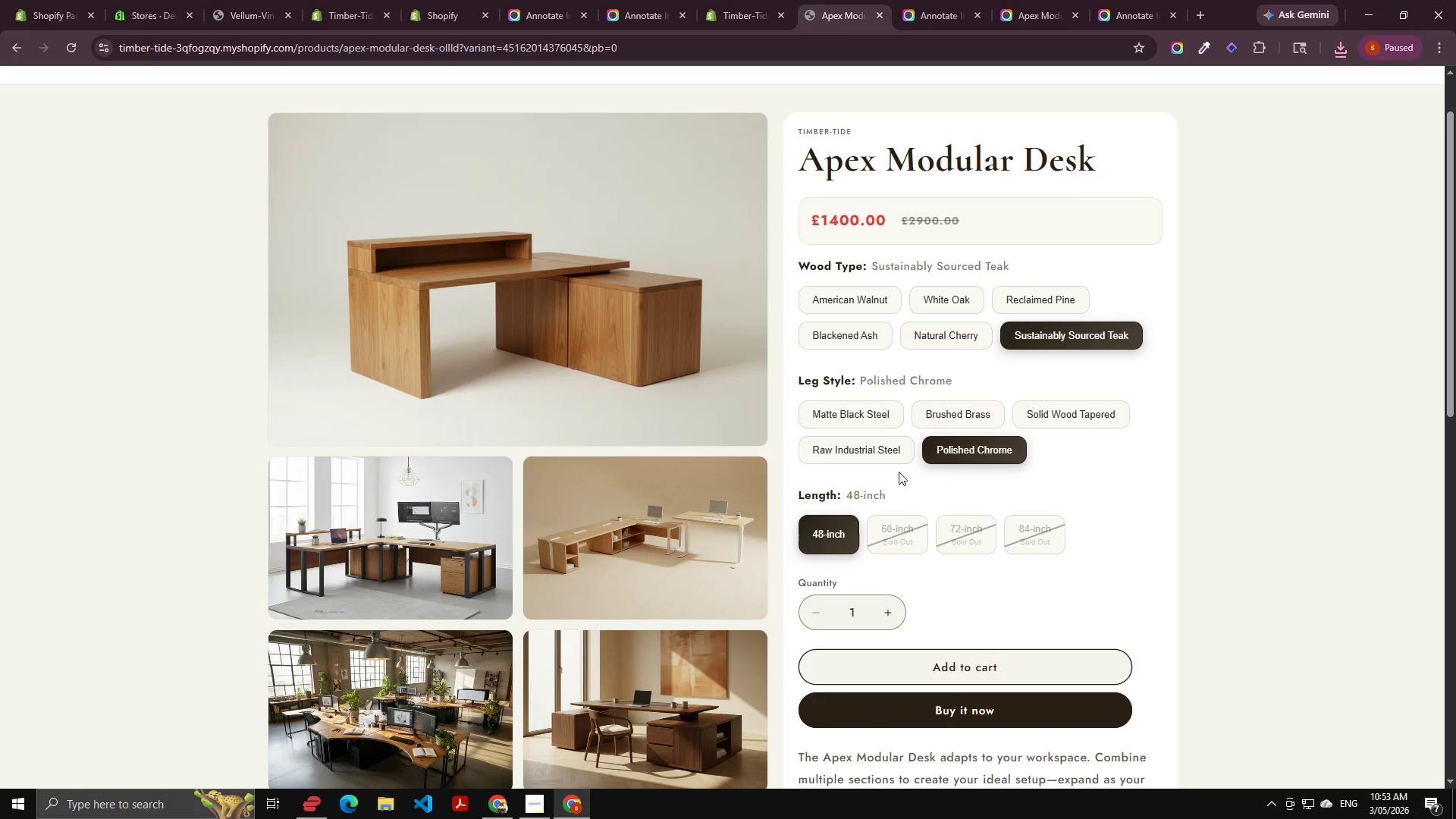 
left_click([840, 303])
 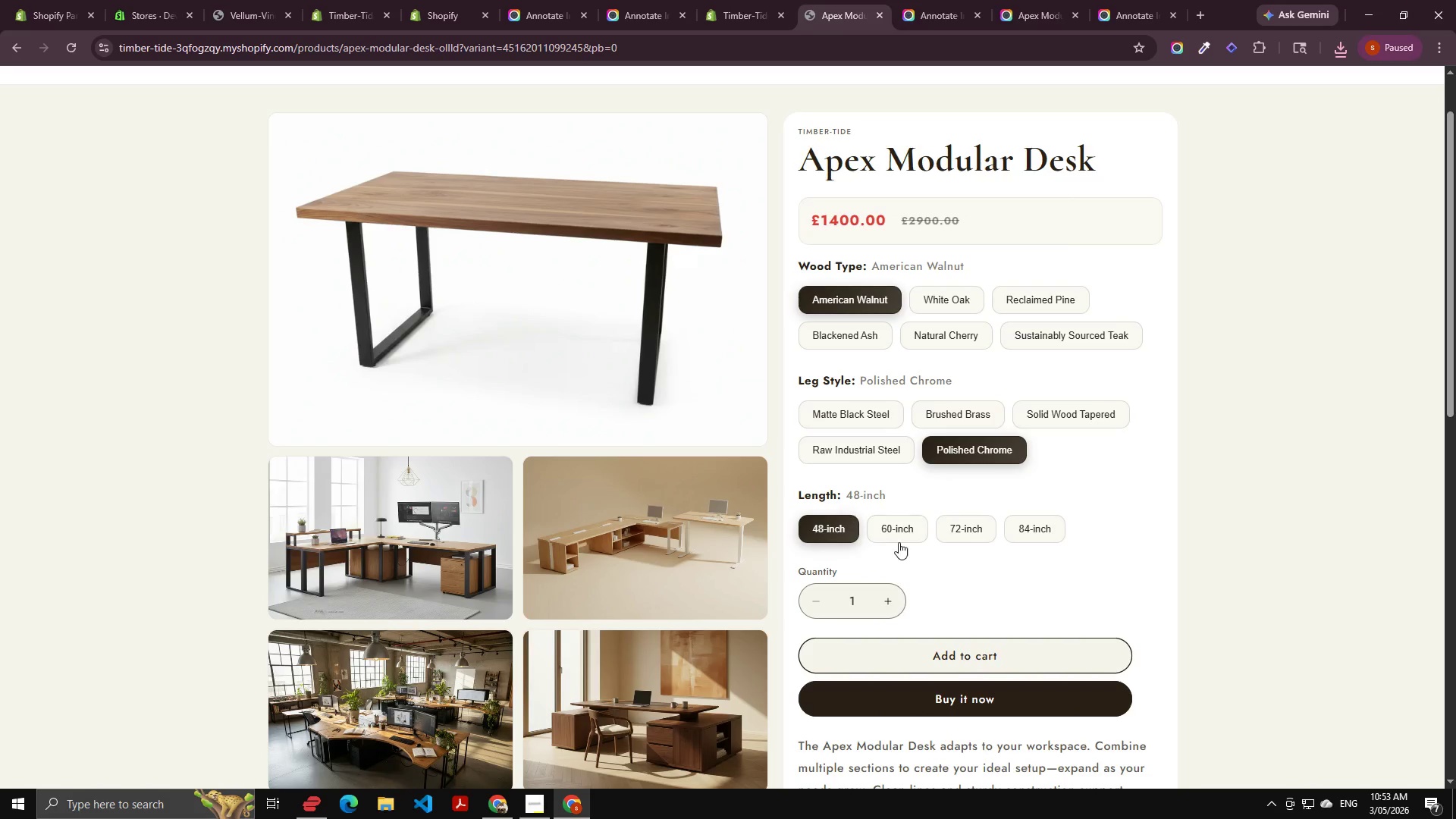 
left_click([900, 521])
 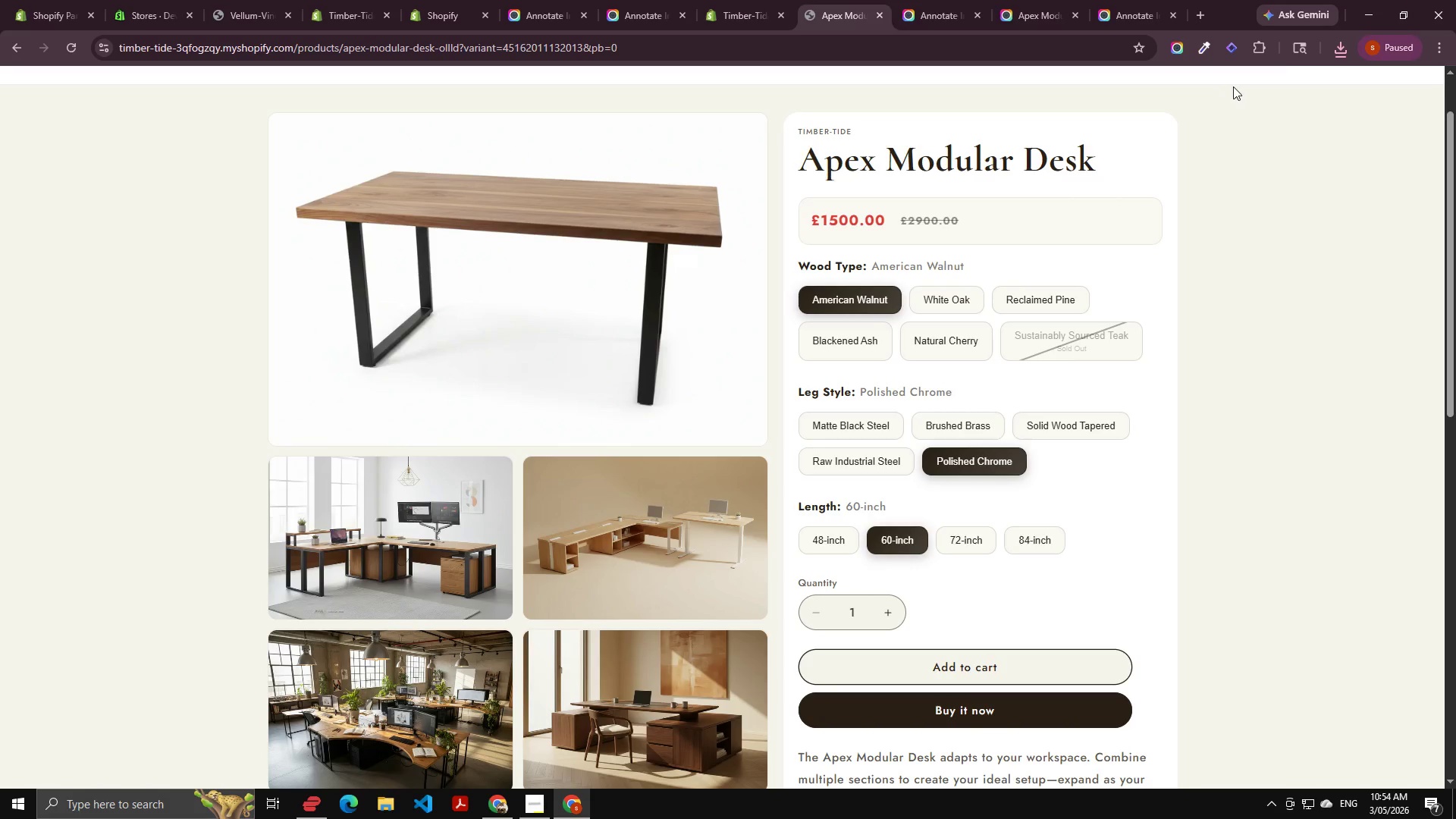 
mouse_move([1322, 52])
 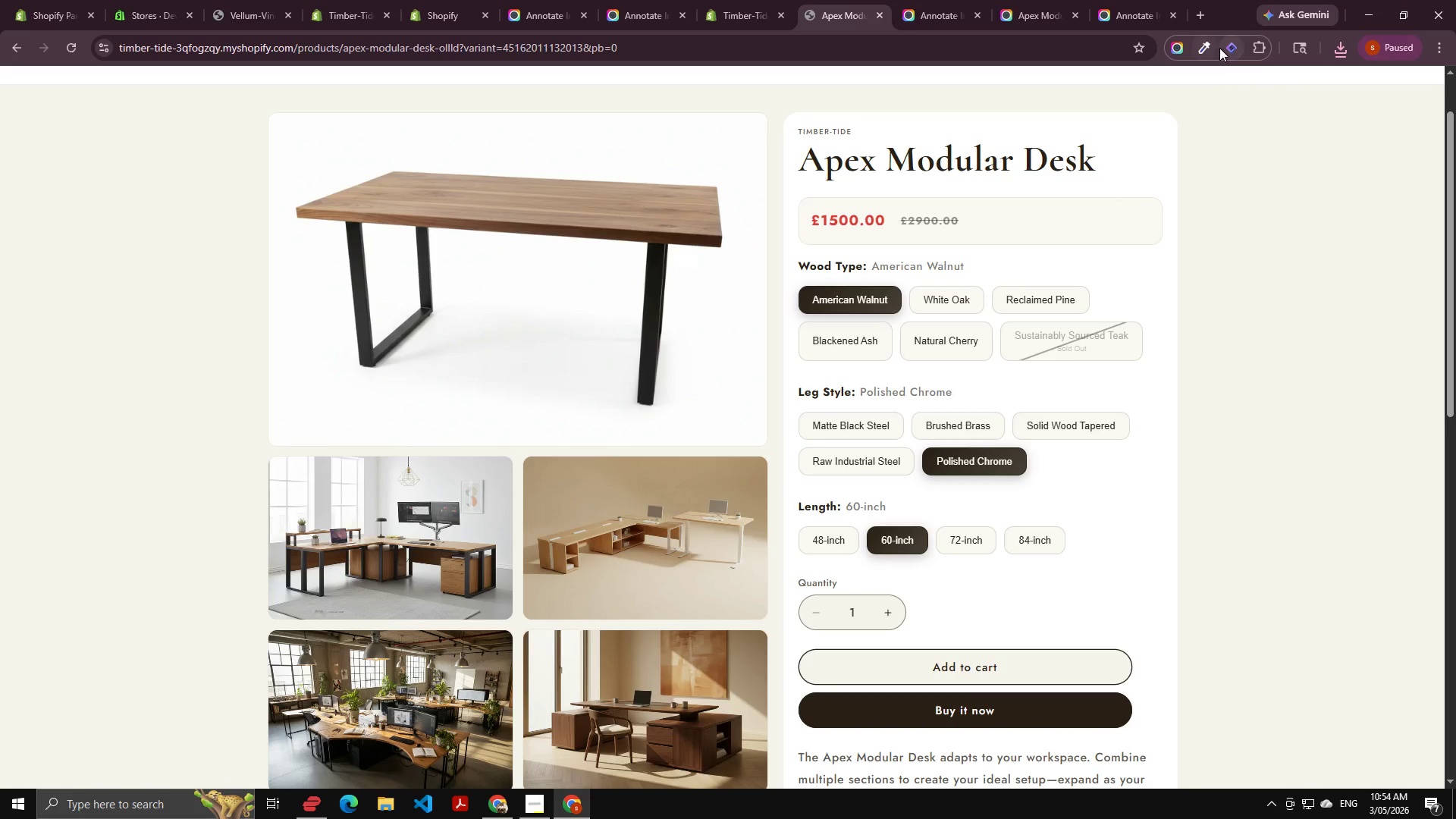 
wait(7.03)
 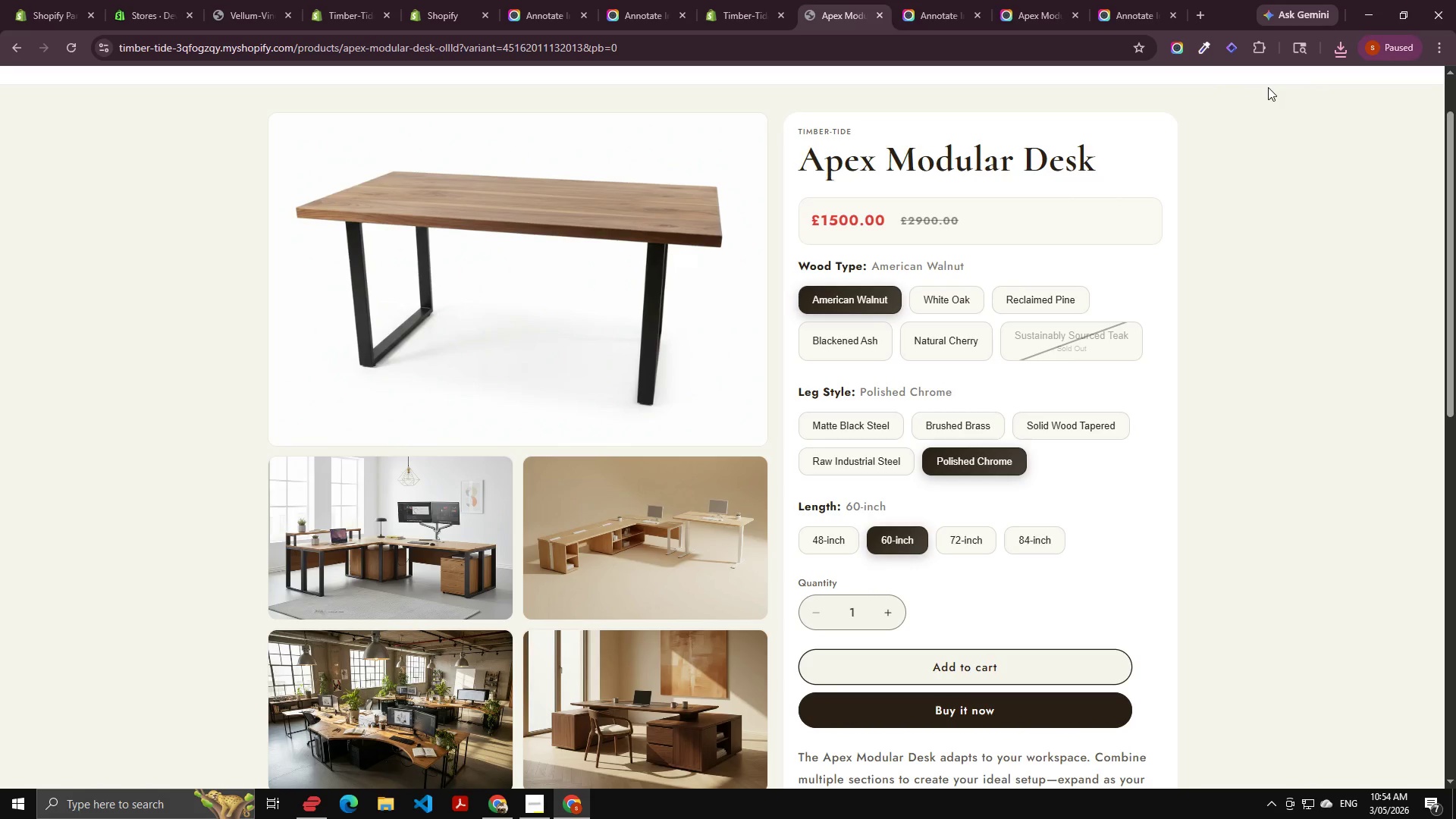 
left_click([1178, 40])
 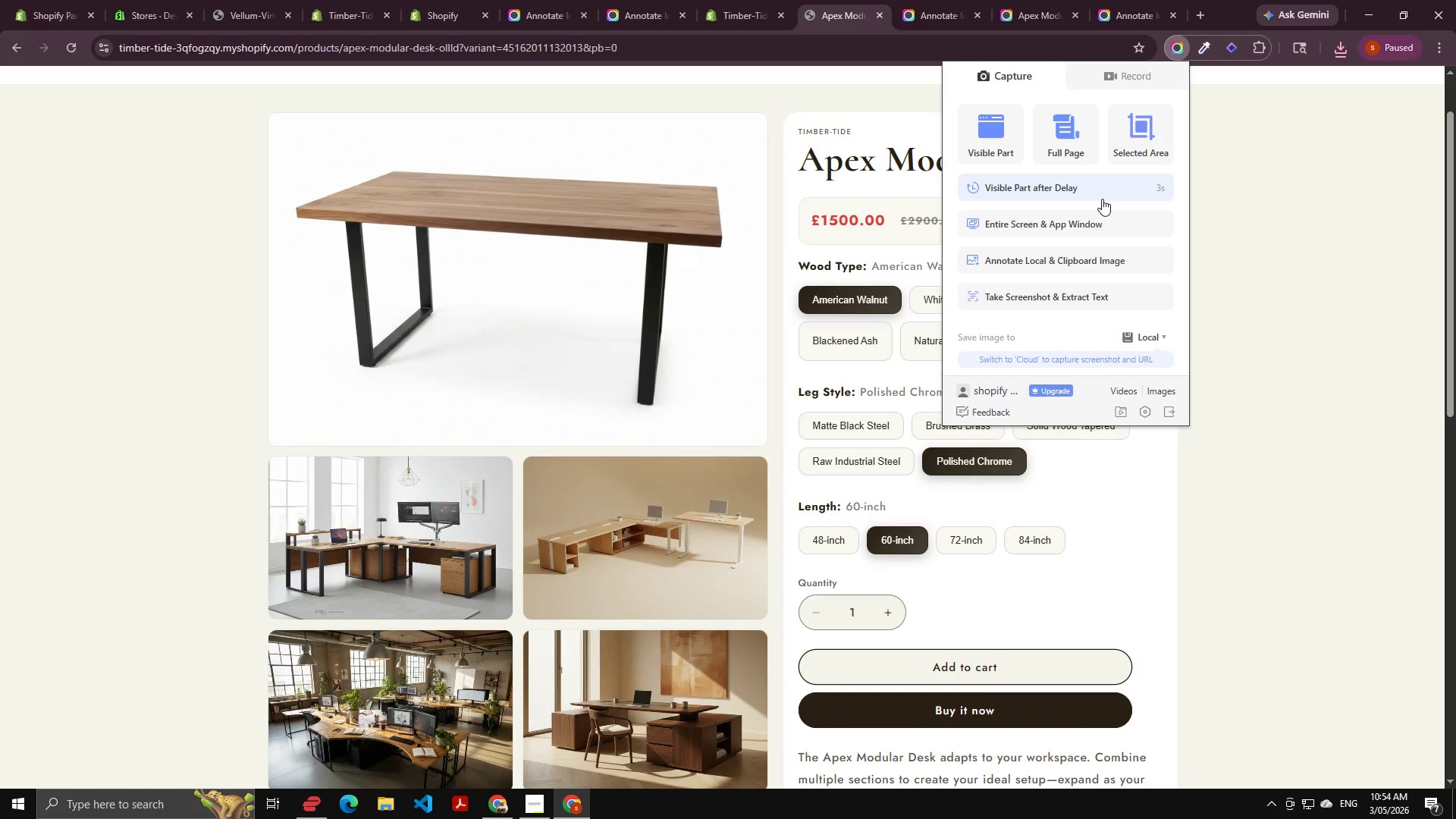 
wait(10.3)
 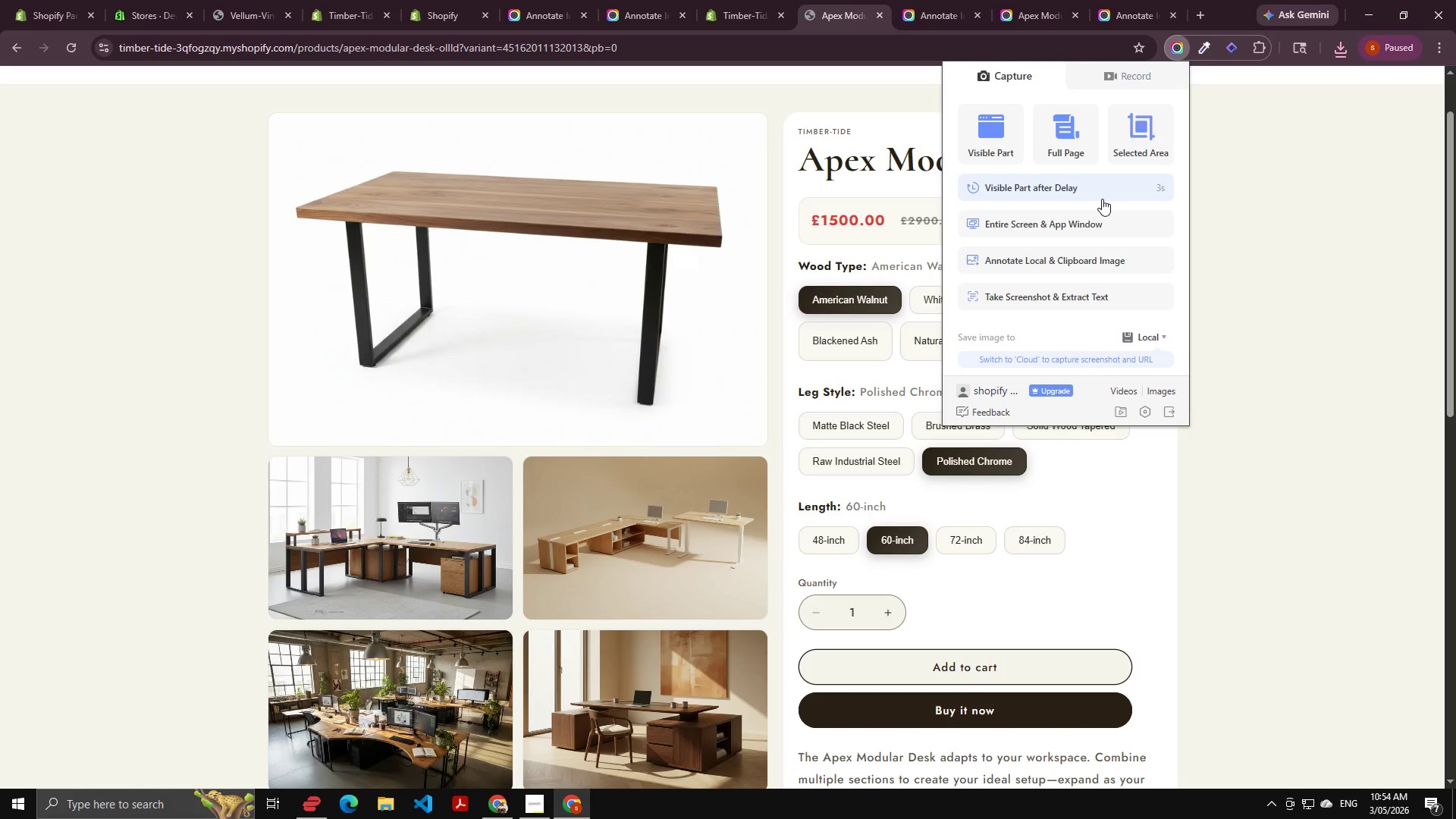 
left_click([1013, 135])
 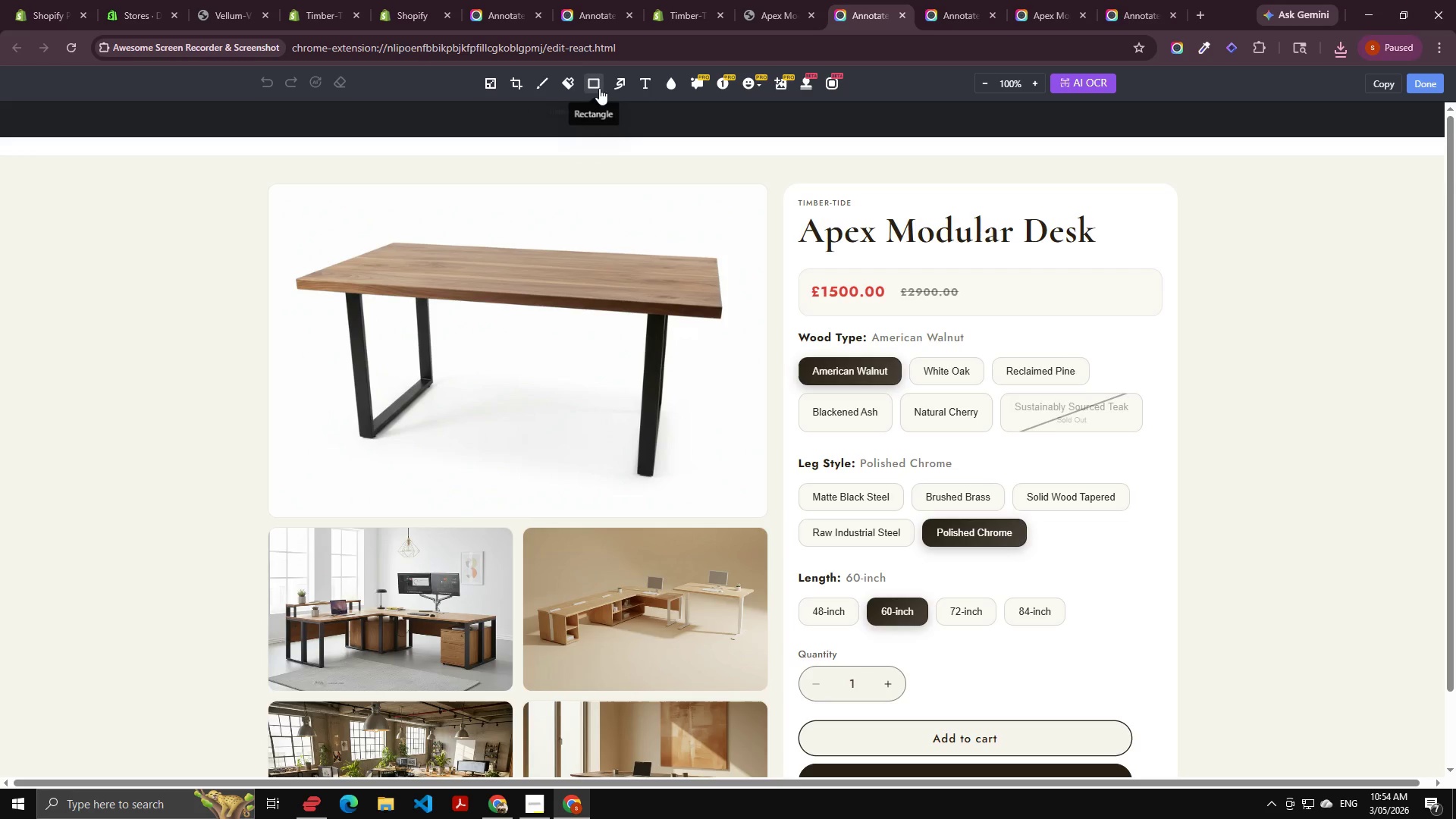 
wait(13.8)
 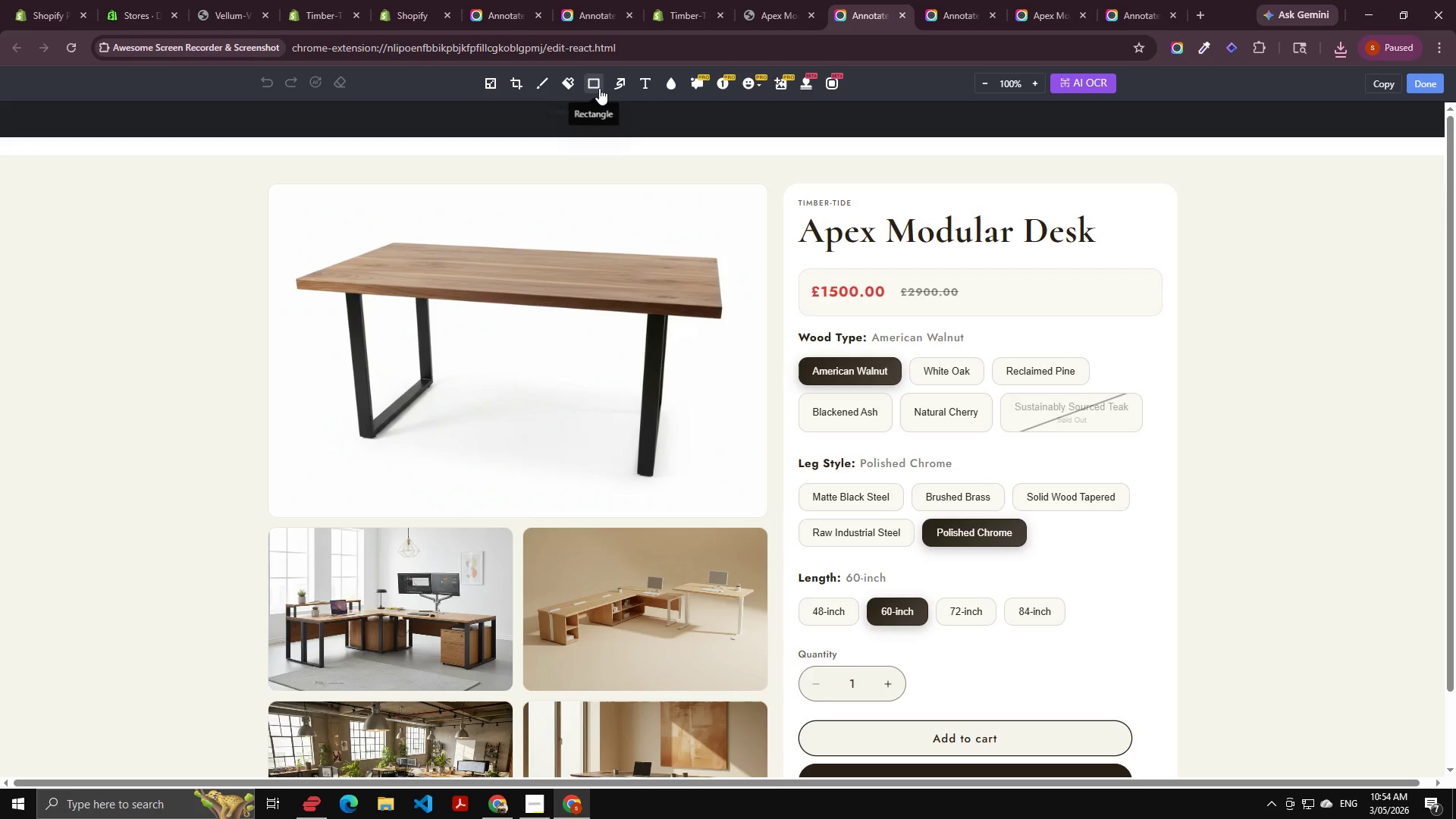 
scroll: coordinate [1103, 298], scroll_direction: down, amount: 1.0
 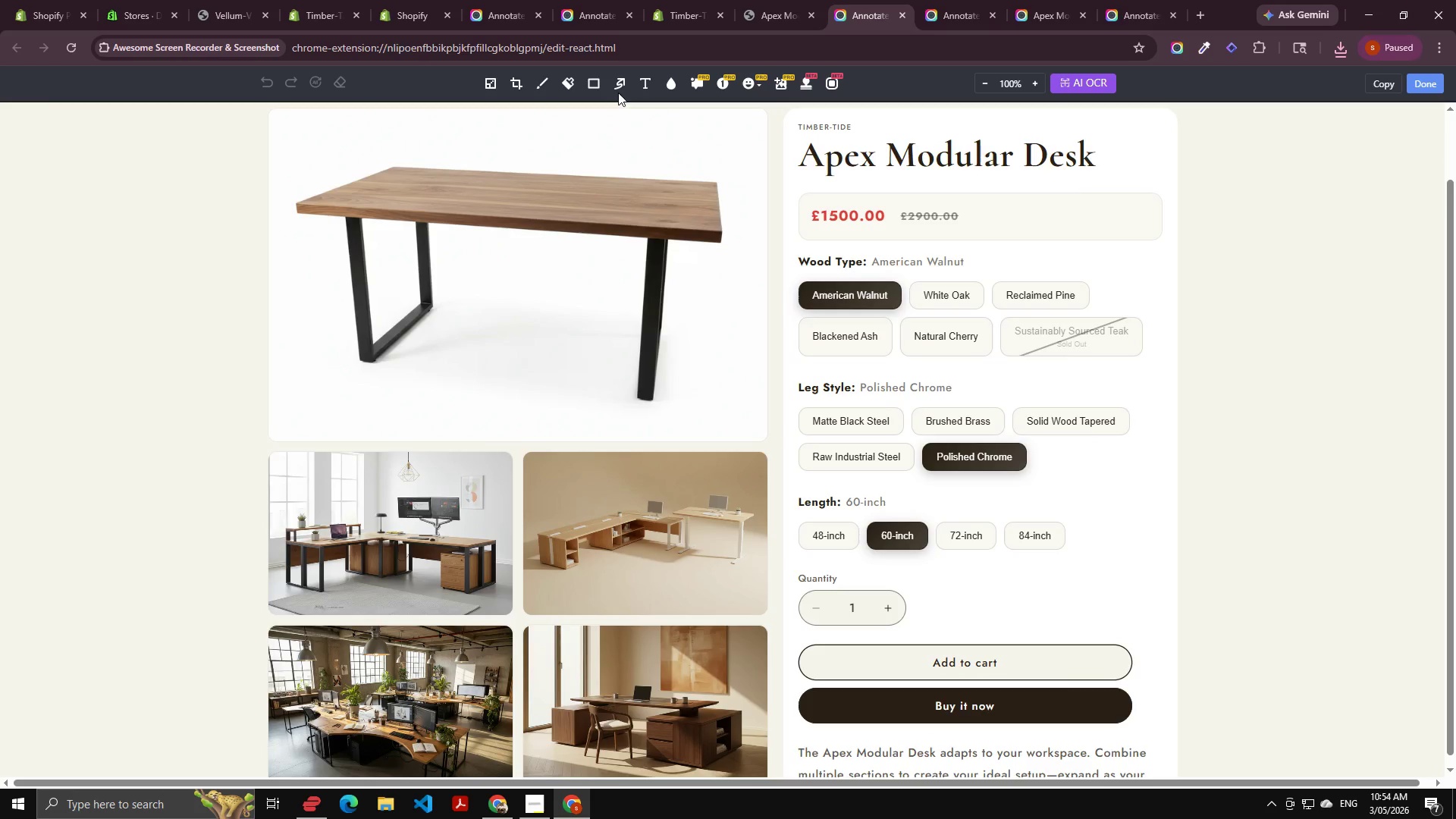 
double_click([595, 82])
 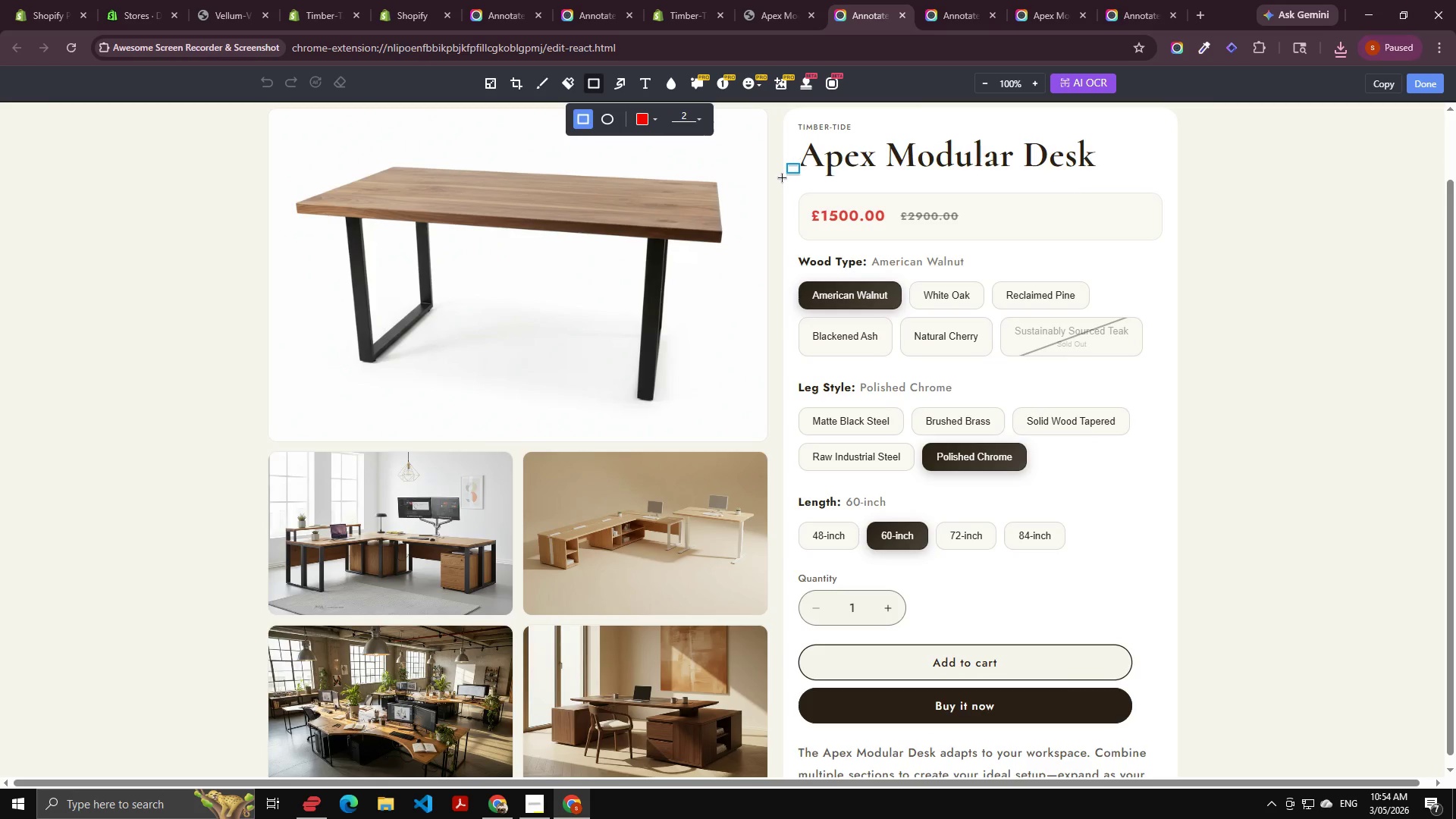 
left_click_drag(start_coordinate=[783, 177], to_coordinate=[1110, 261])
 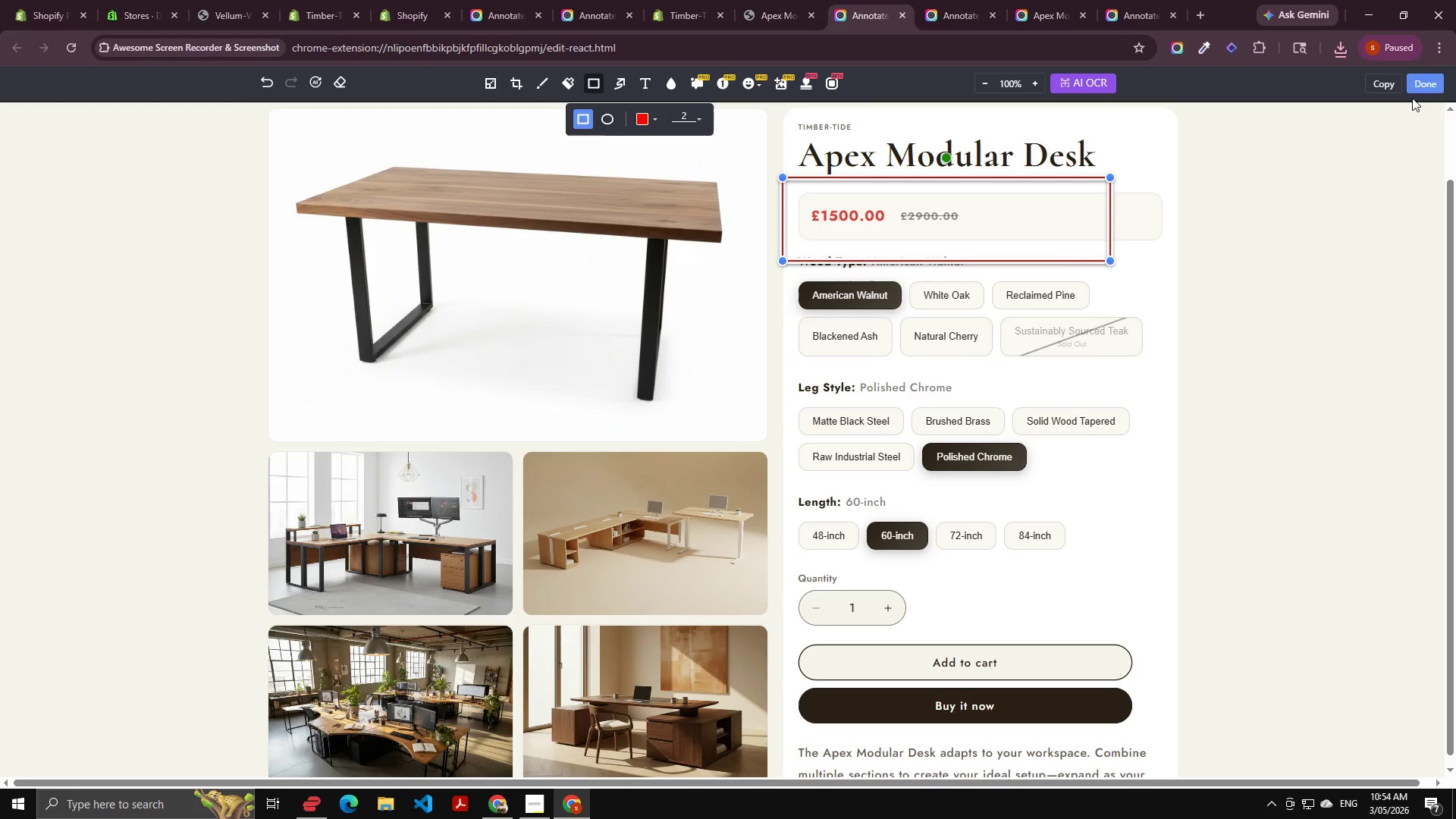 
left_click([1424, 79])
 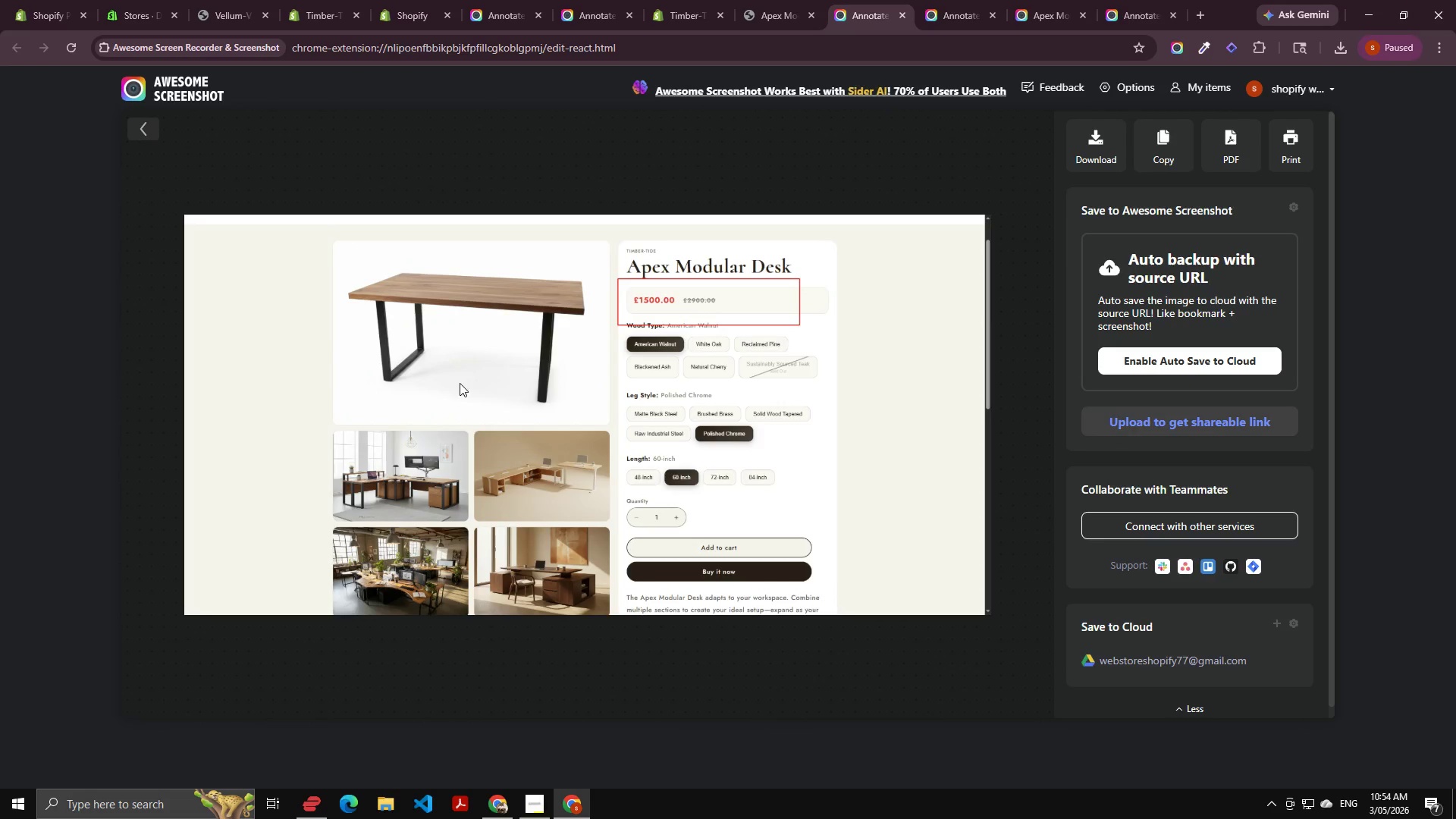 
wait(6.11)
 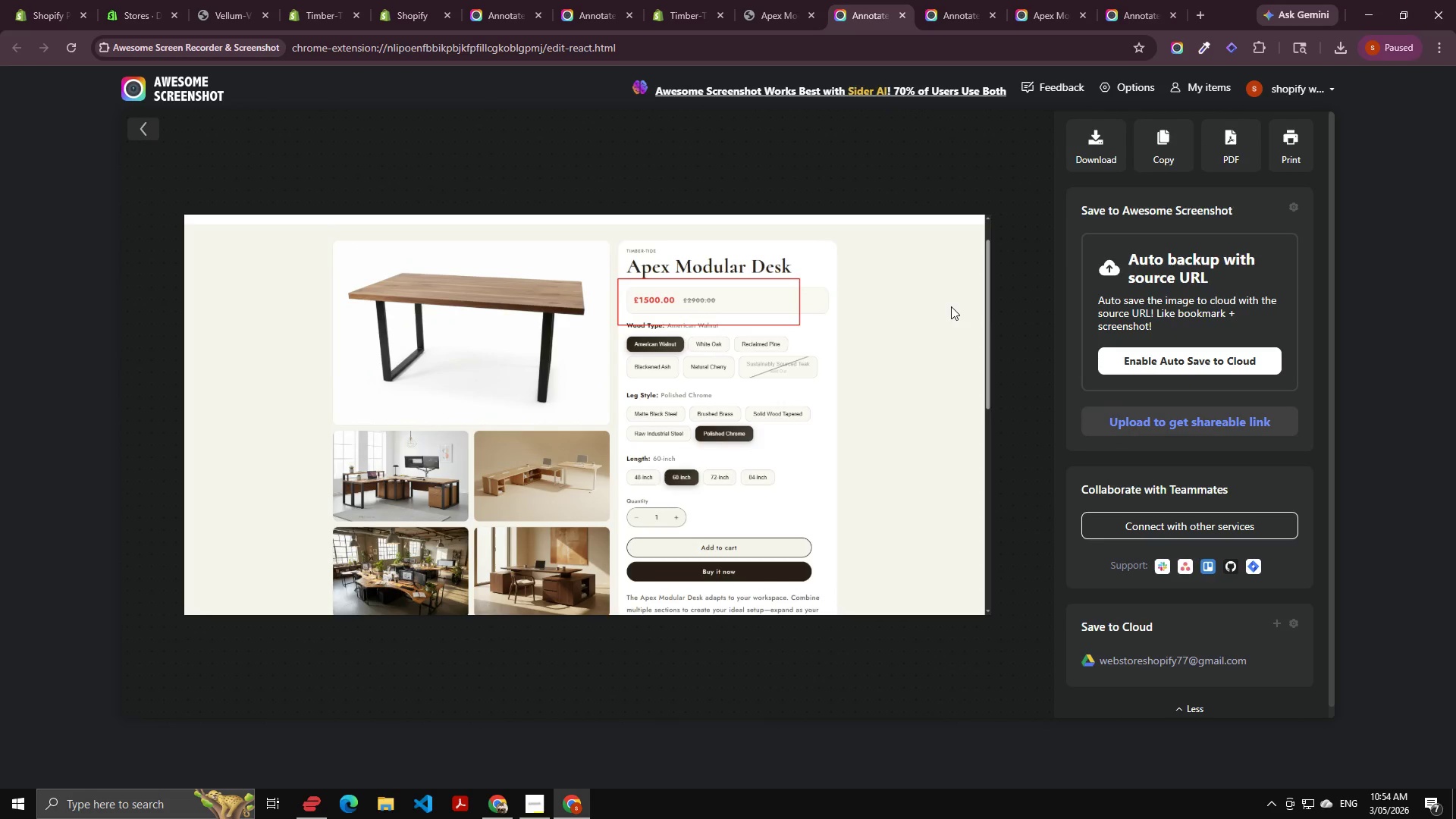 
left_click([1216, 149])
 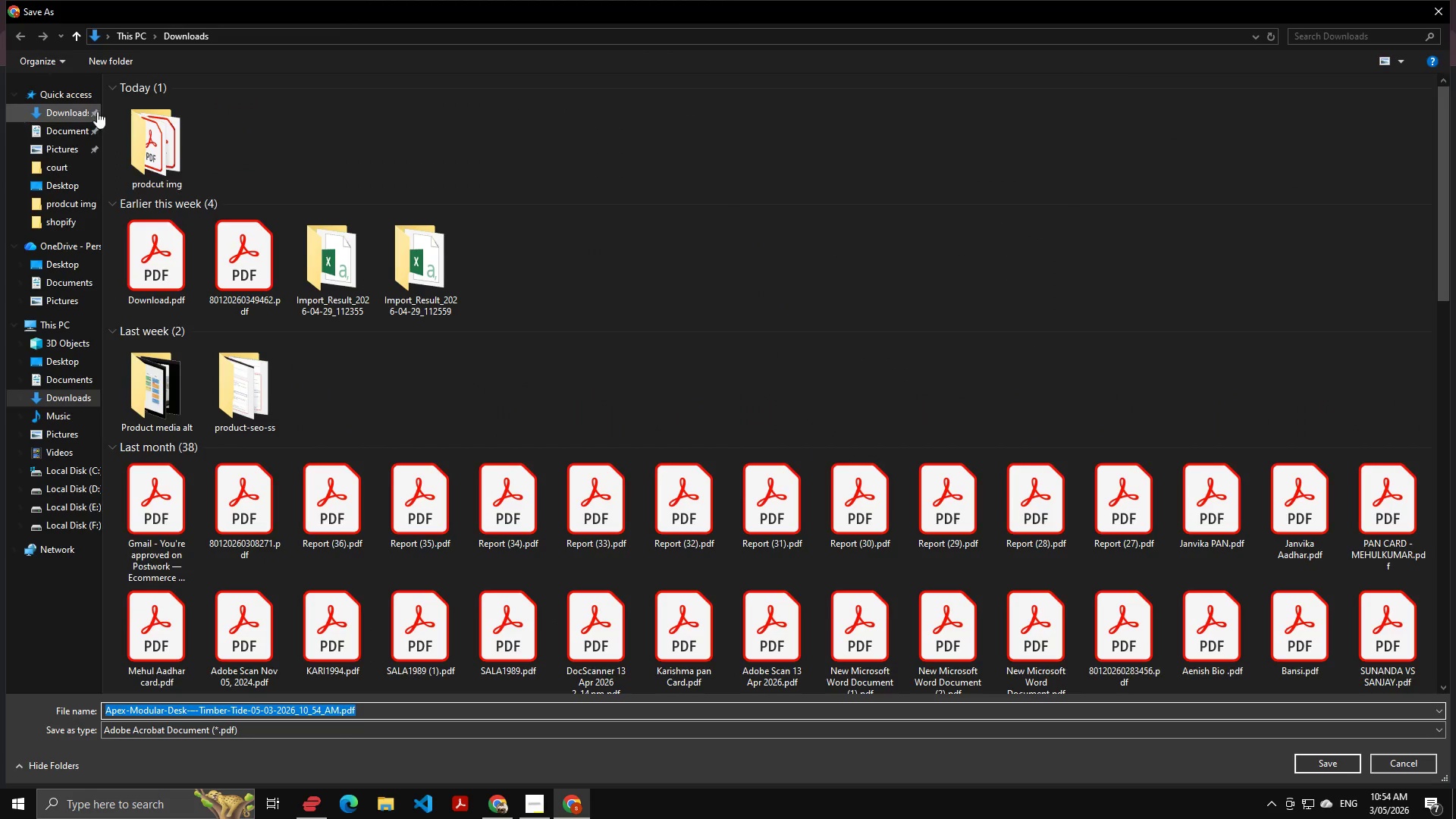 
double_click([152, 133])
 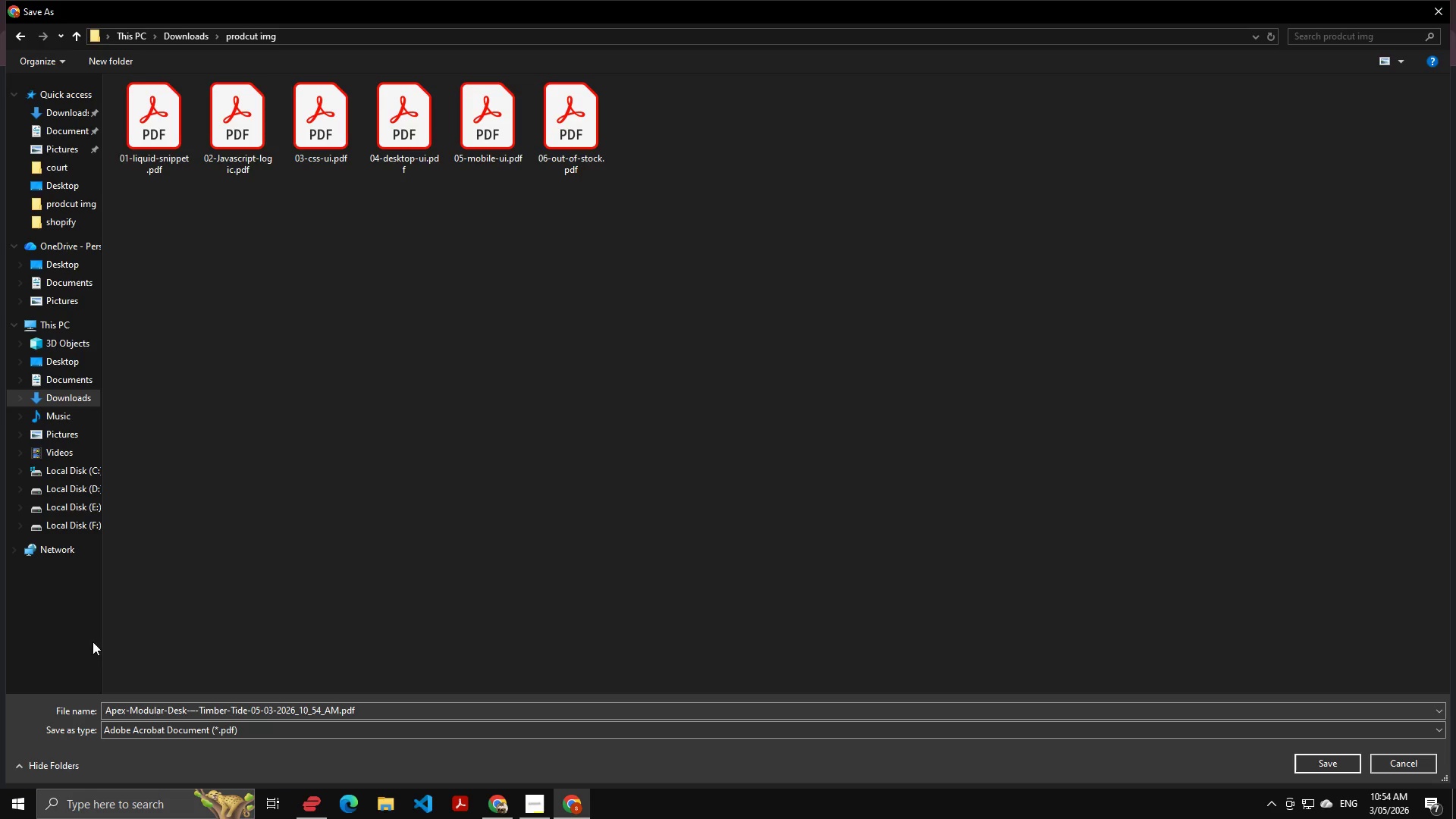 
left_click([192, 711])
 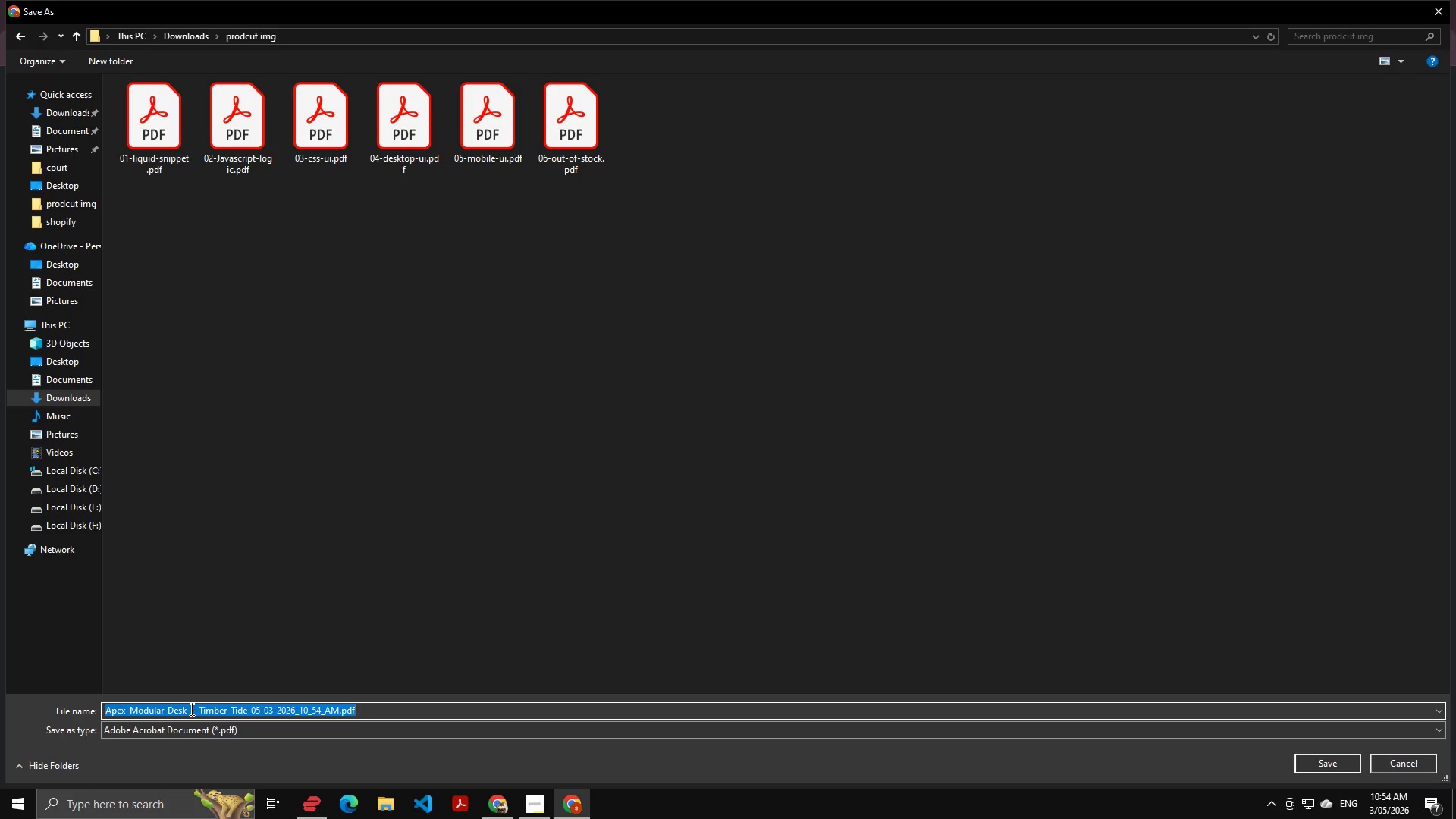 
key(ArrowLeft)
 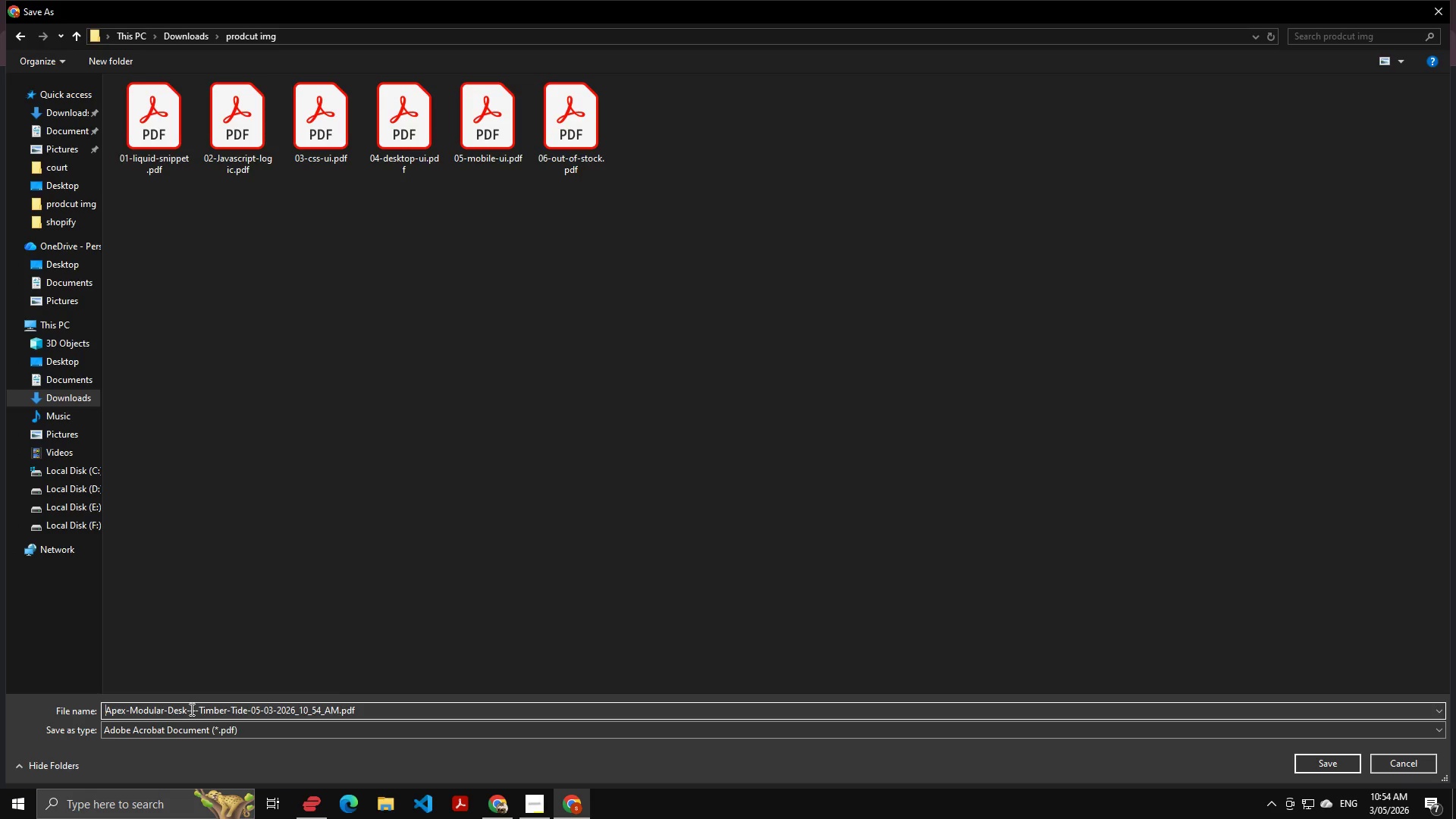 
hold_key(key=ControlLeft, duration=1.33)
 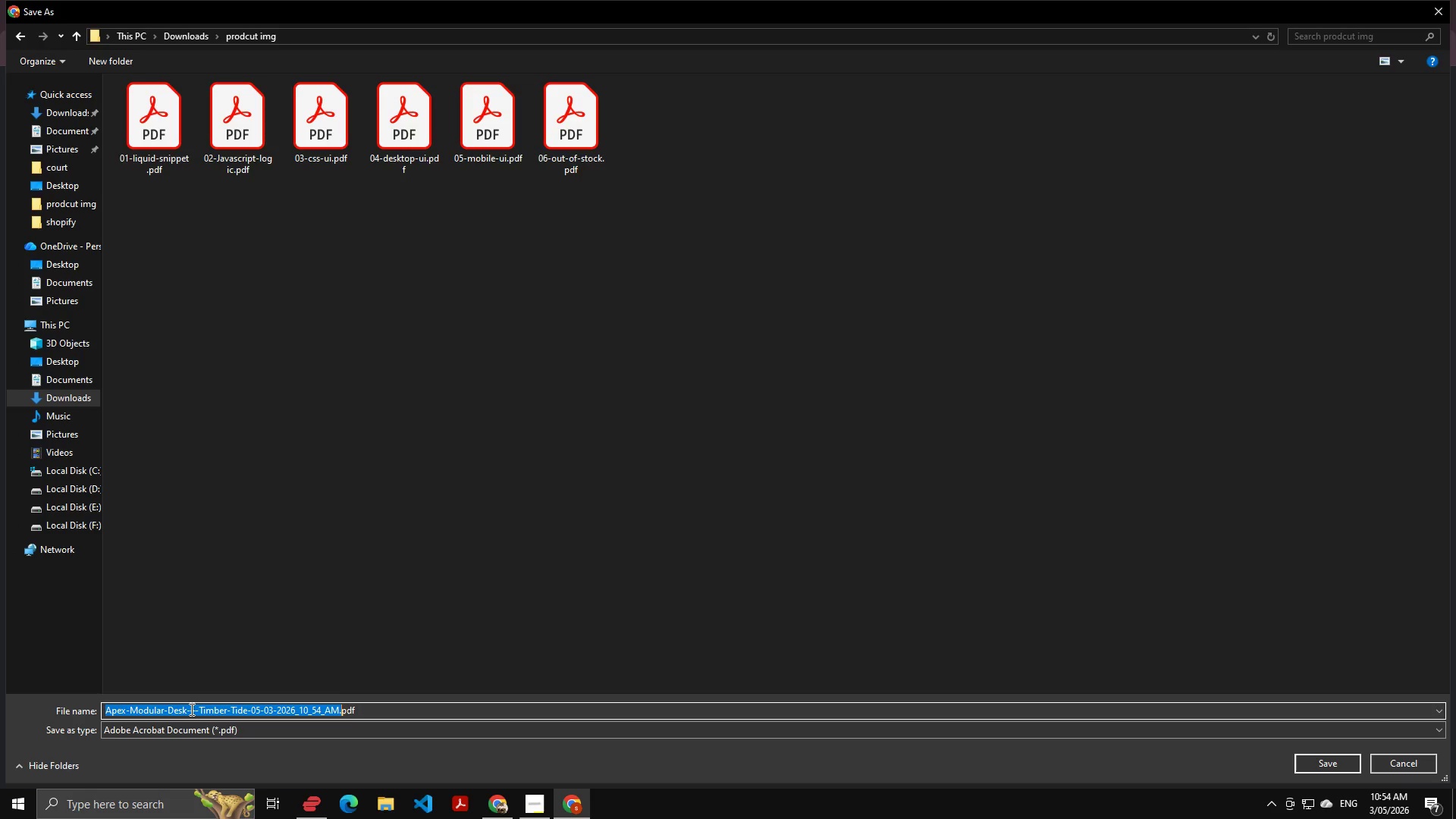 
hold_key(key=ArrowRight, duration=0.84)
 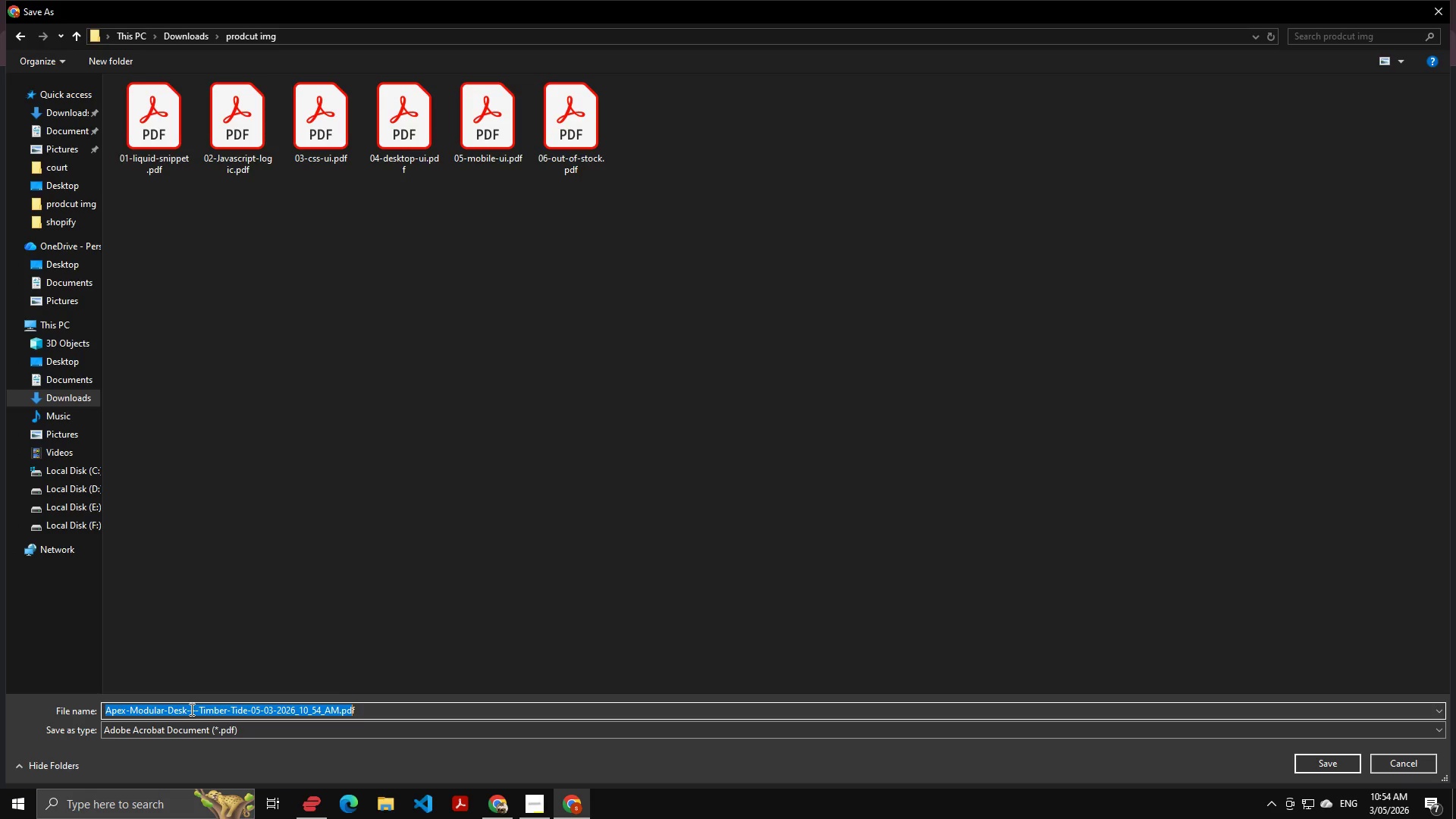 
key(Shift+ArrowLeft)
 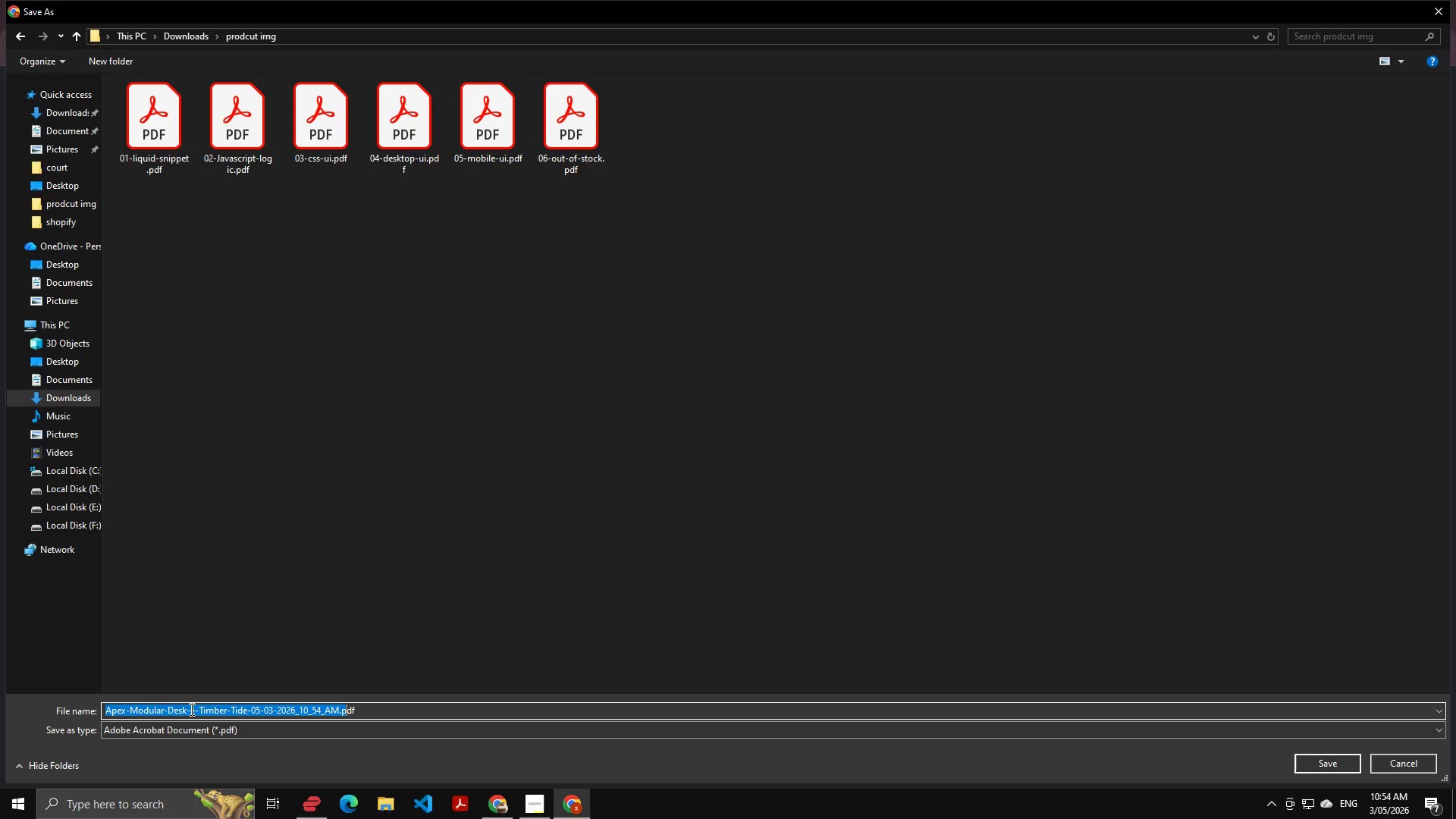 
key(Shift+ArrowLeft)
 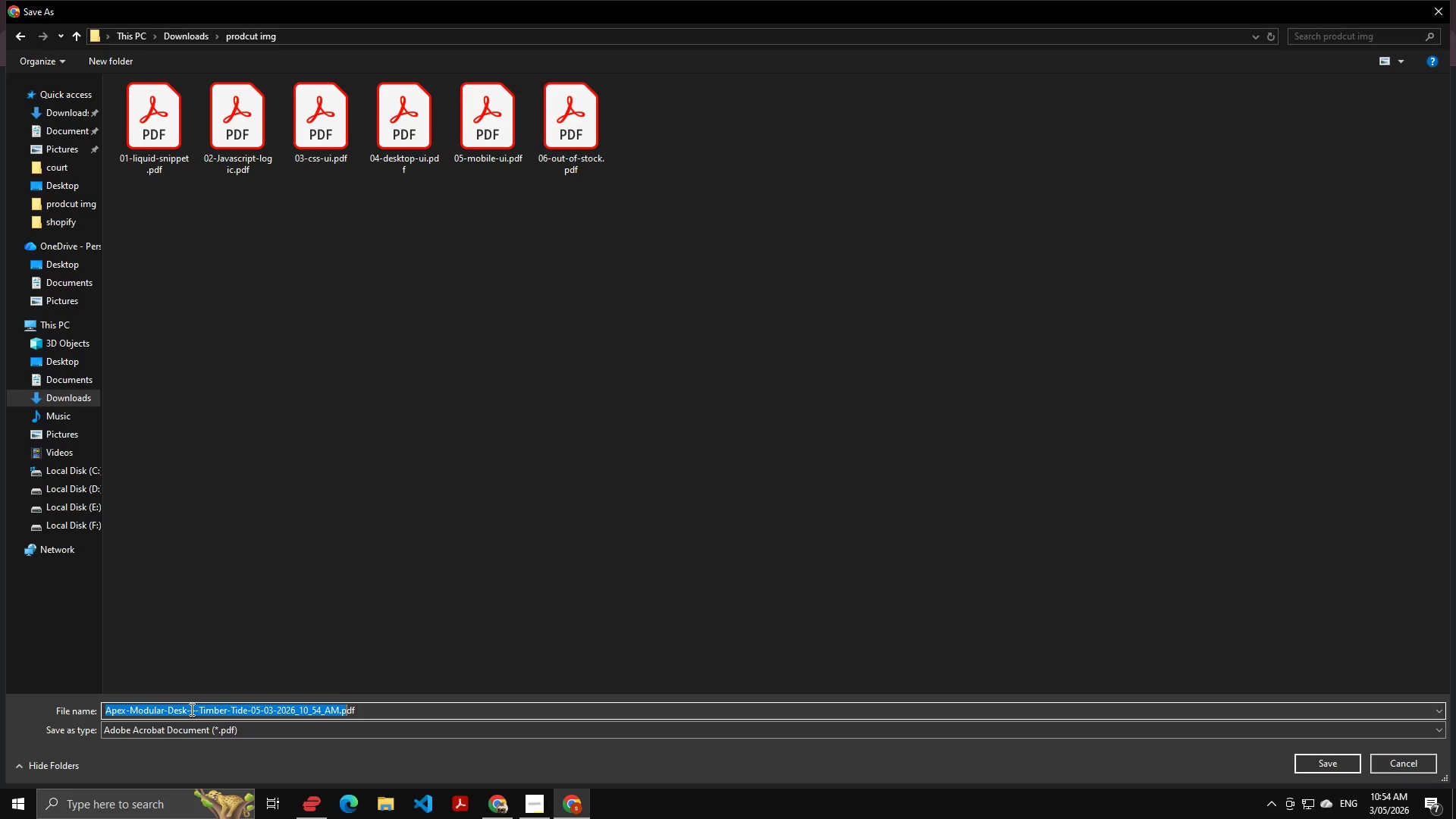 
key(Shift+ArrowLeft)
 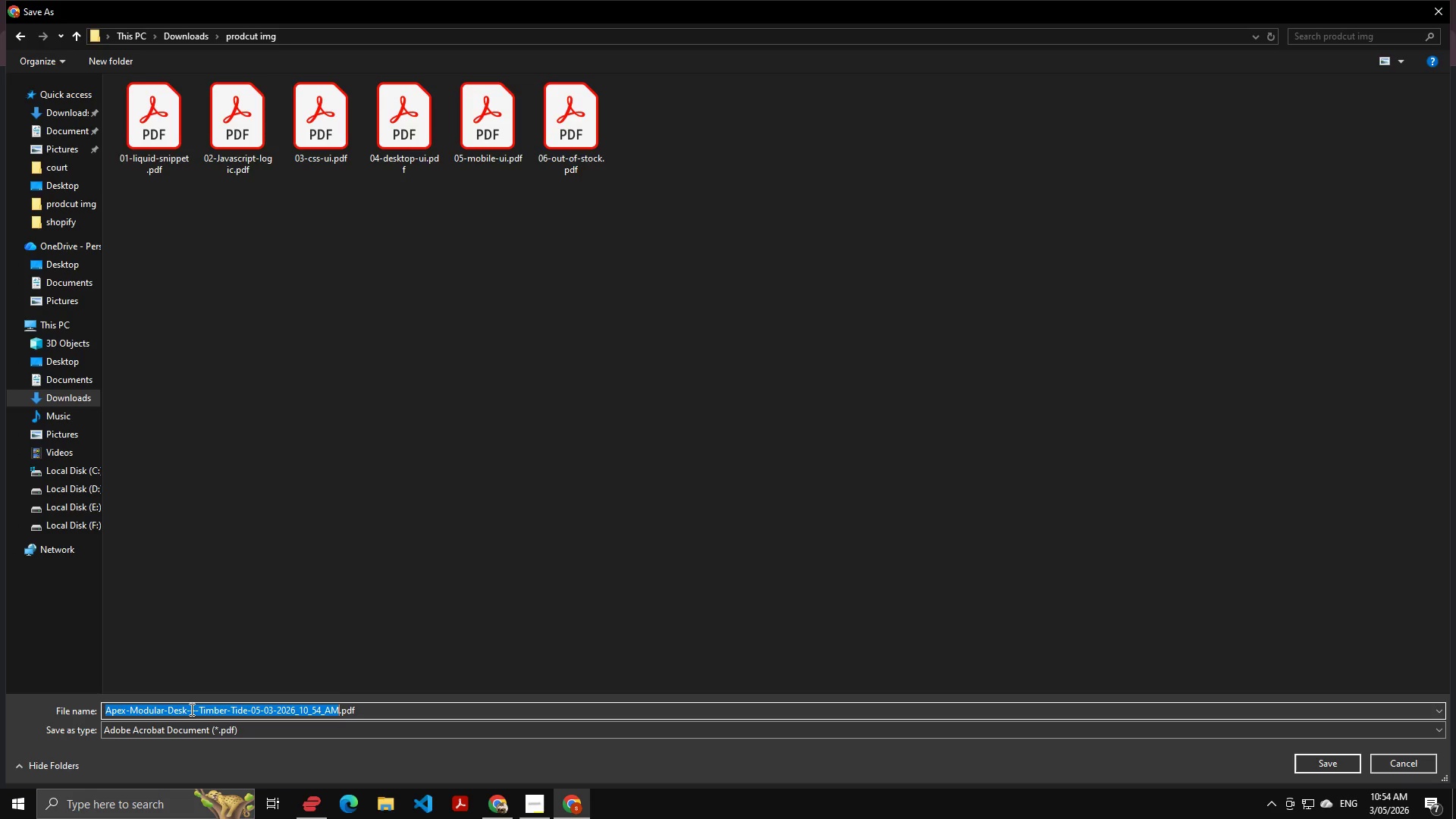 
key(Shift+ArrowLeft)
 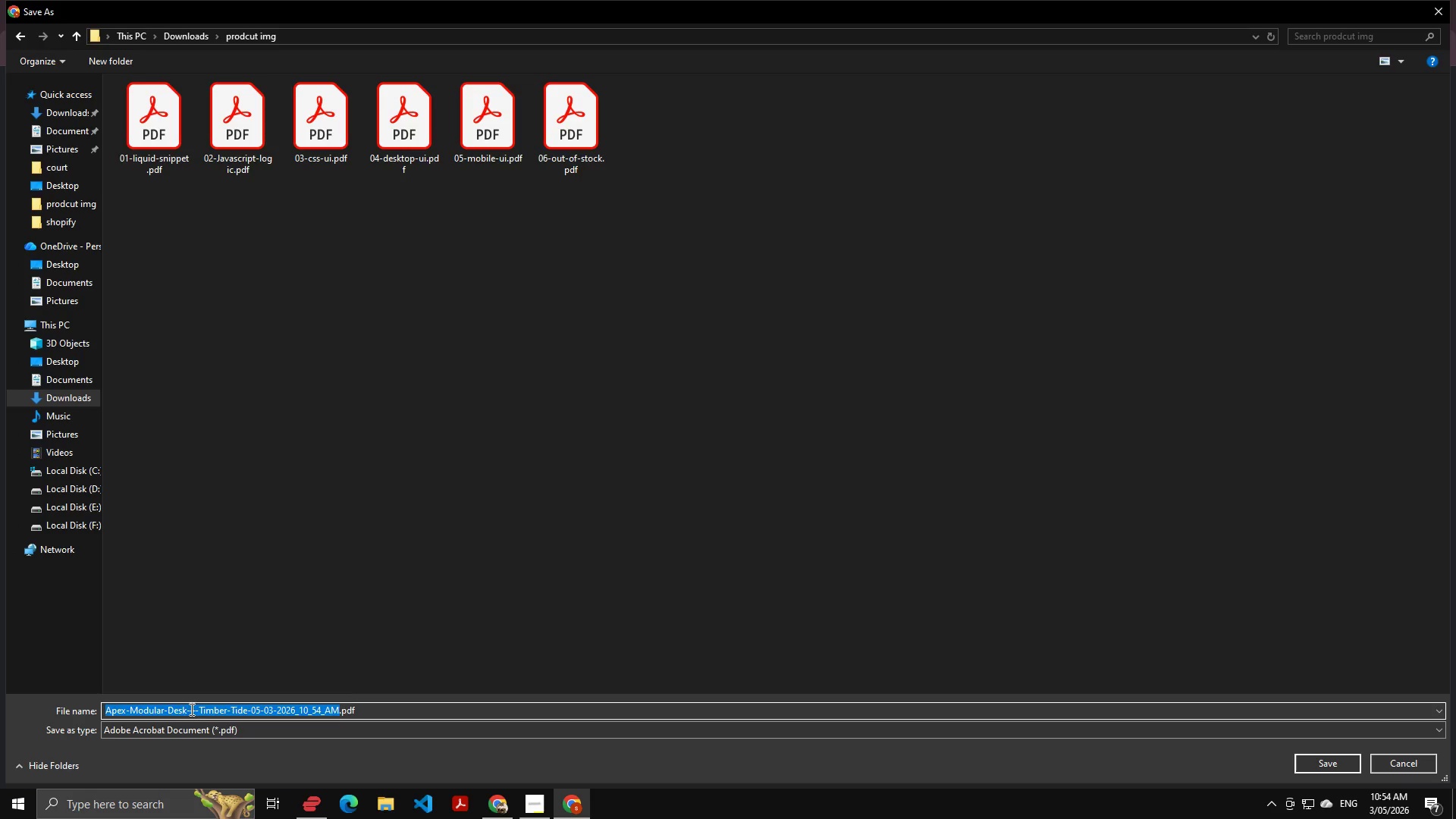 
type(07-price-update)
 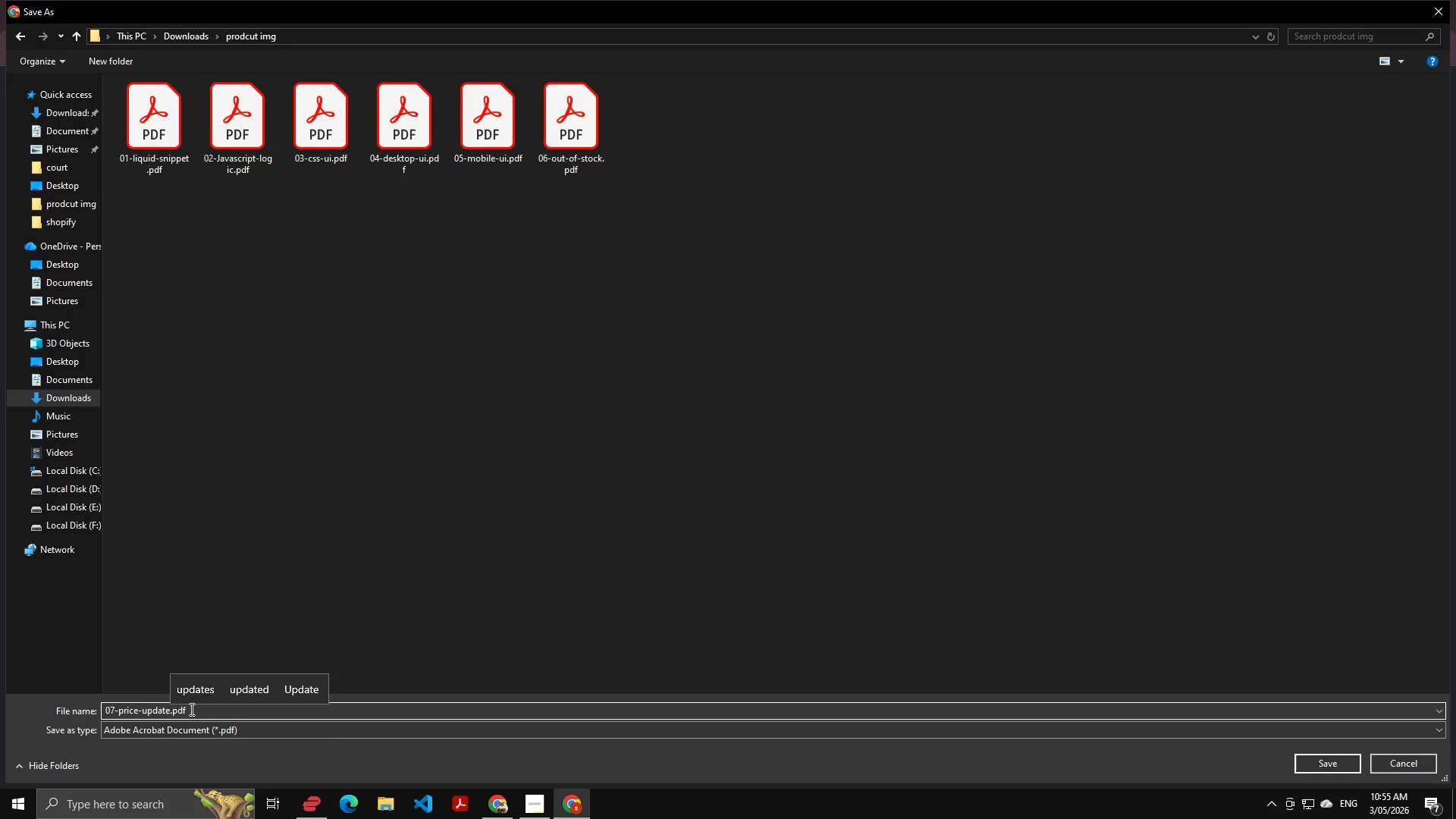 
key(Enter)
 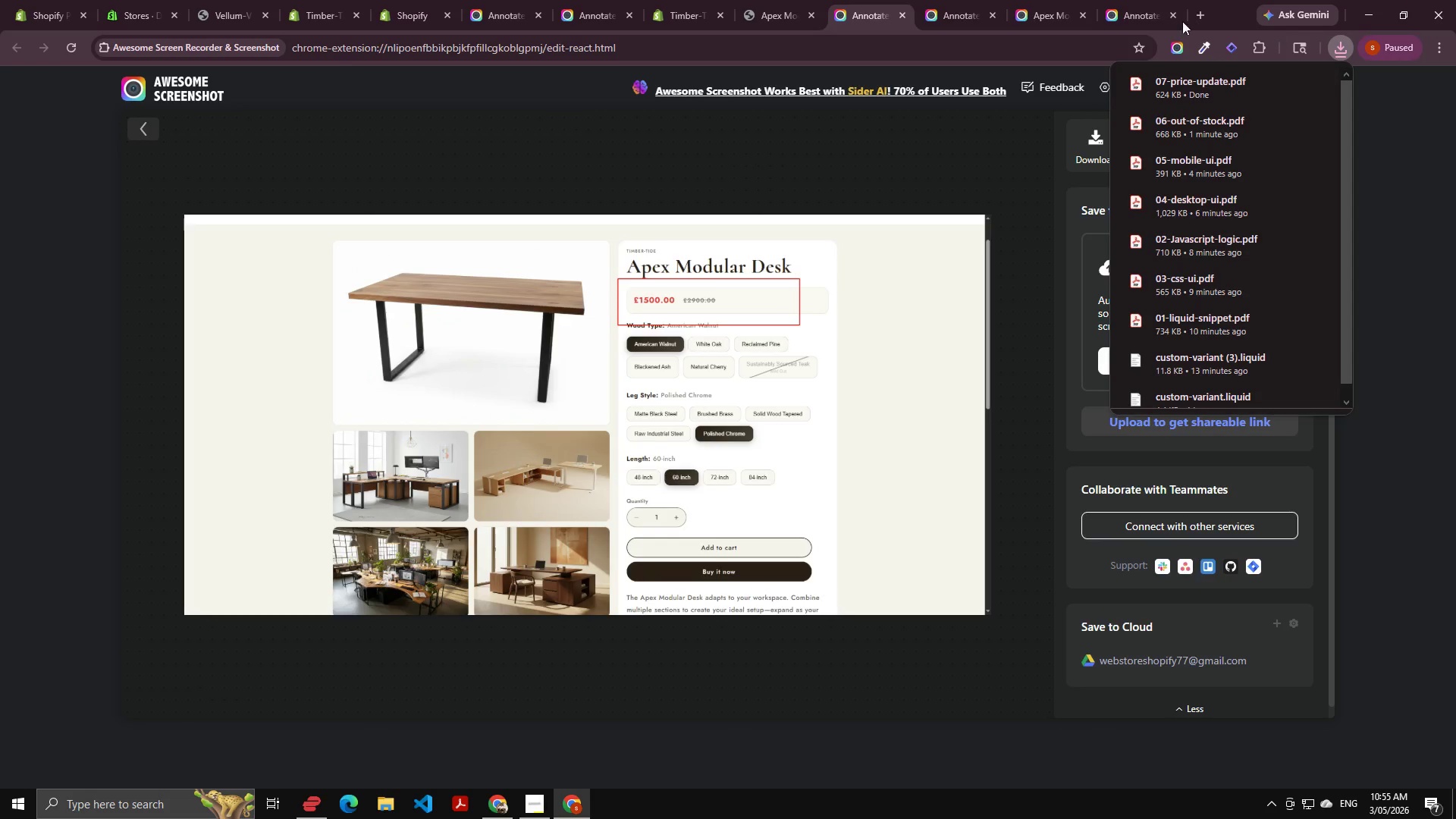 
double_click([902, 14])
 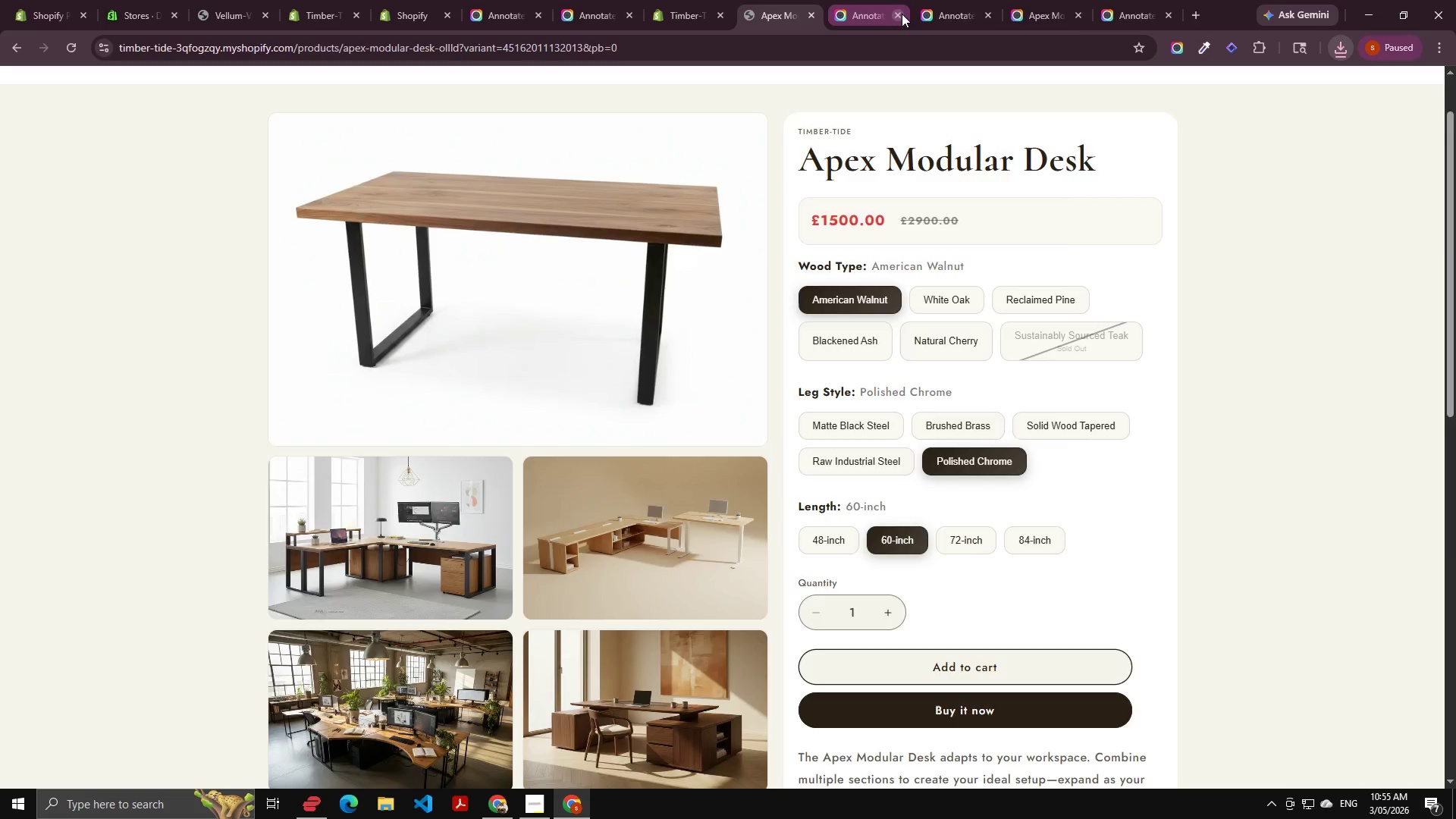 
triple_click([902, 14])
 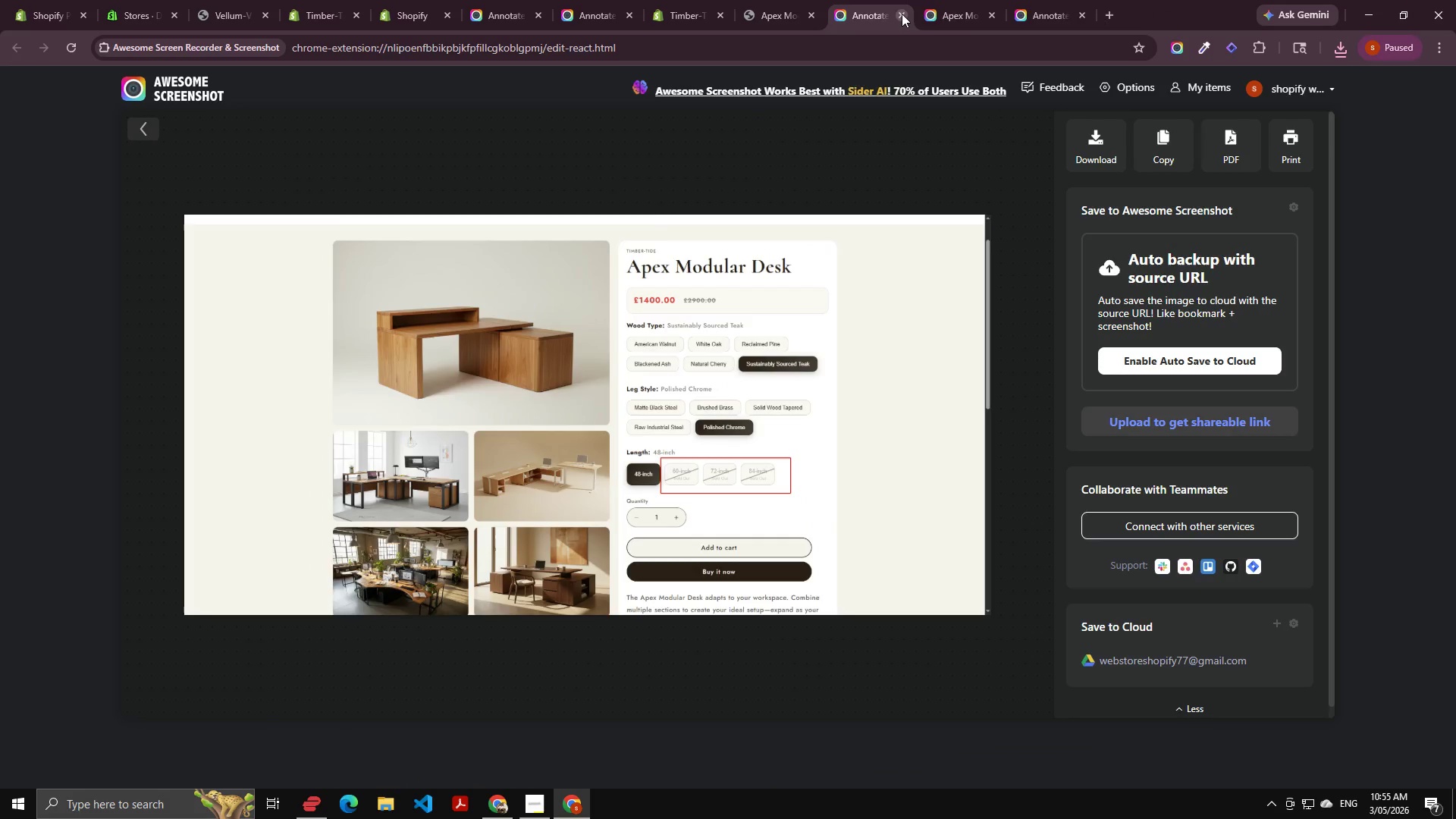 
triple_click([902, 14])
 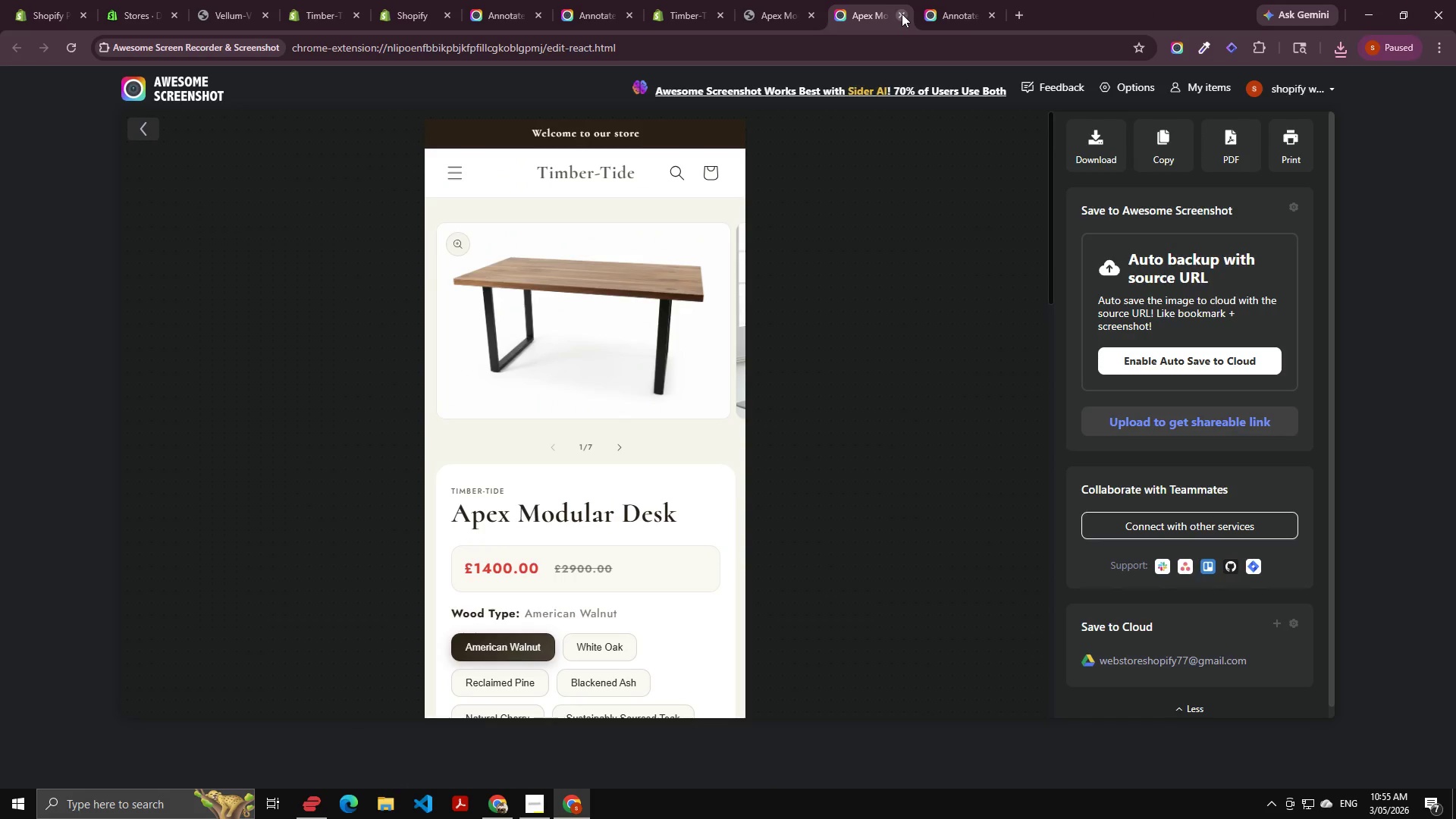 
left_click([902, 14])
 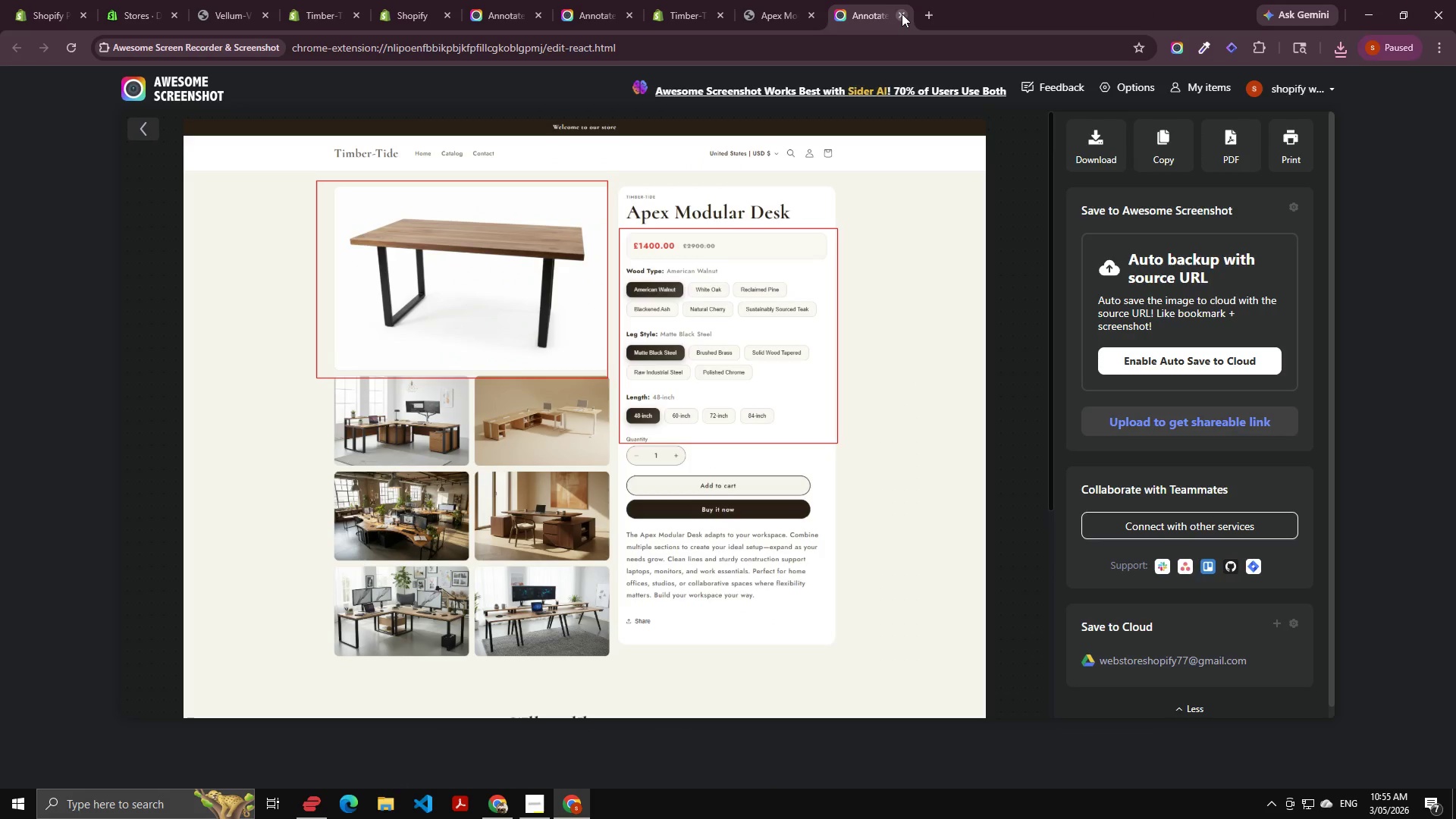 
left_click([902, 14])
 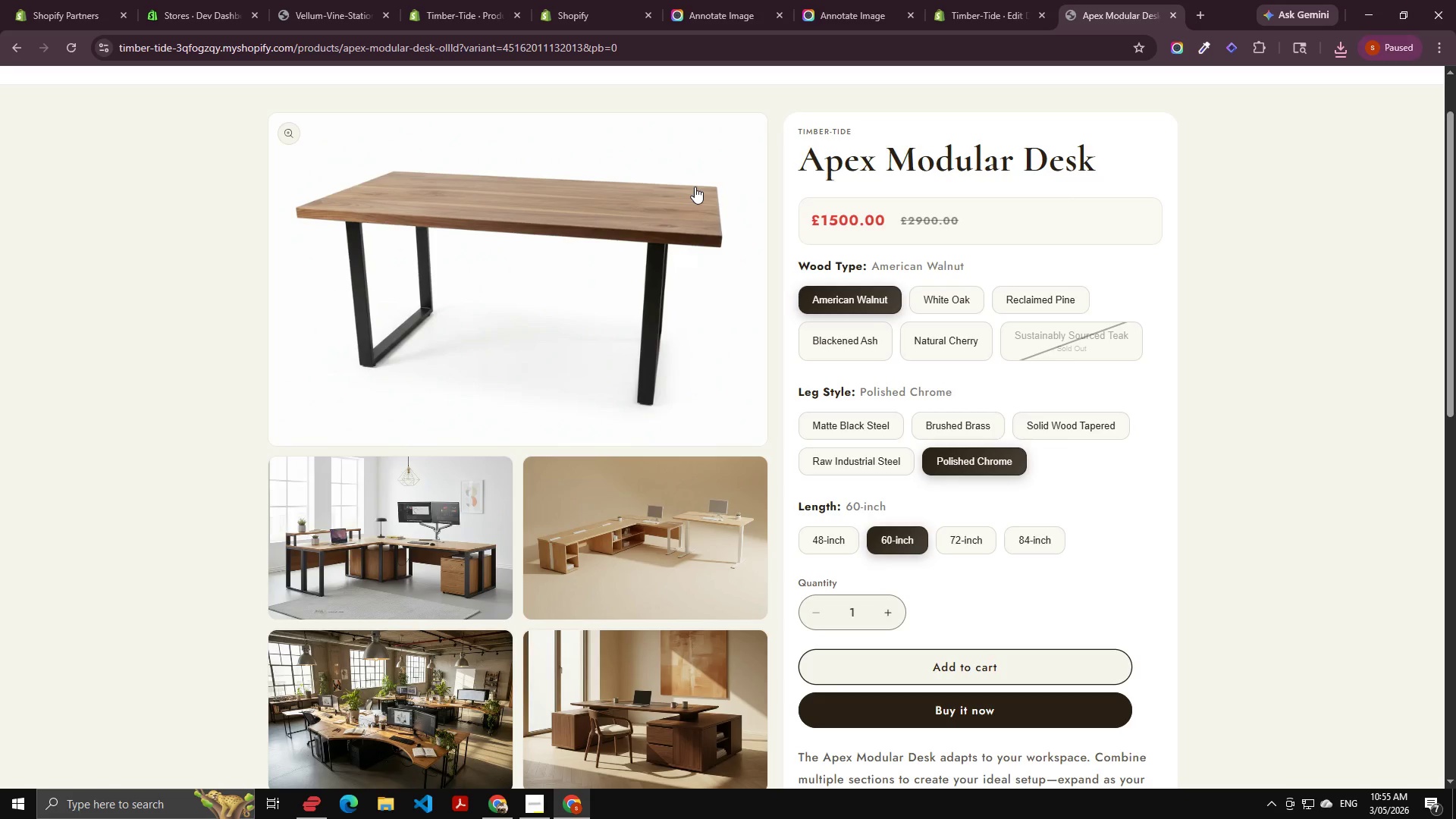 
wait(12.08)
 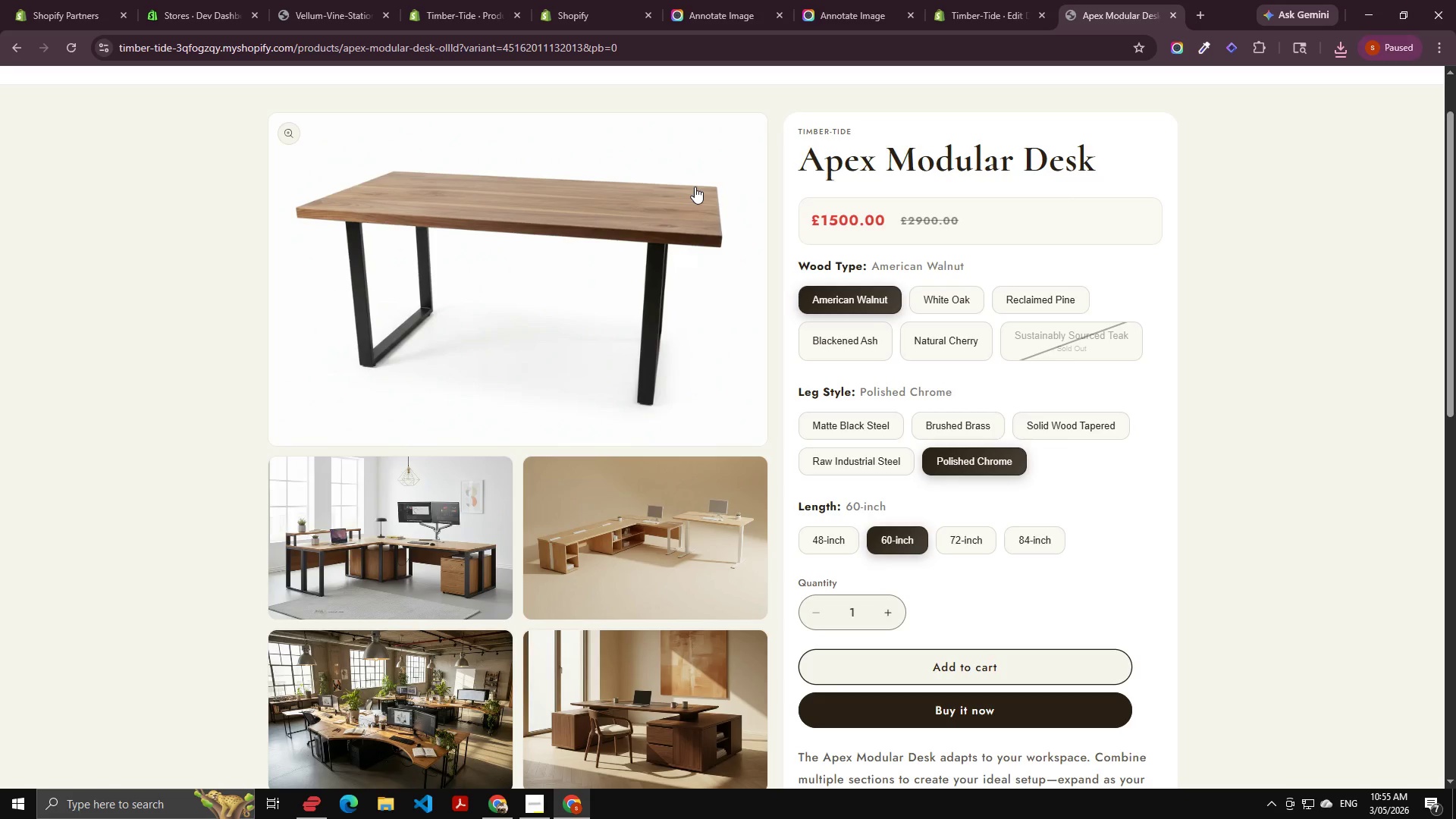 
scroll: coordinate [723, 184], scroll_direction: up, amount: 2.0
 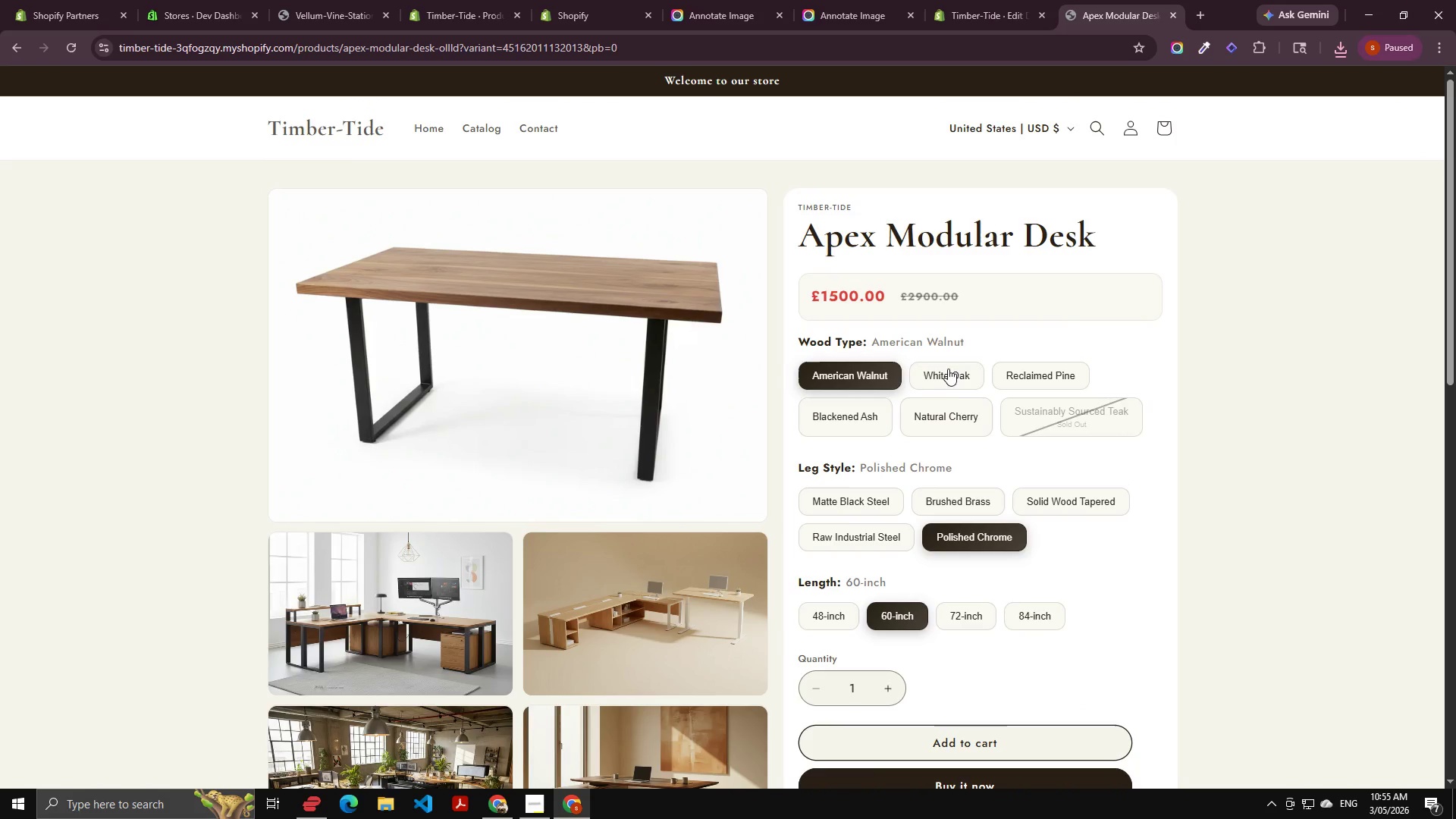 
left_click([951, 372])
 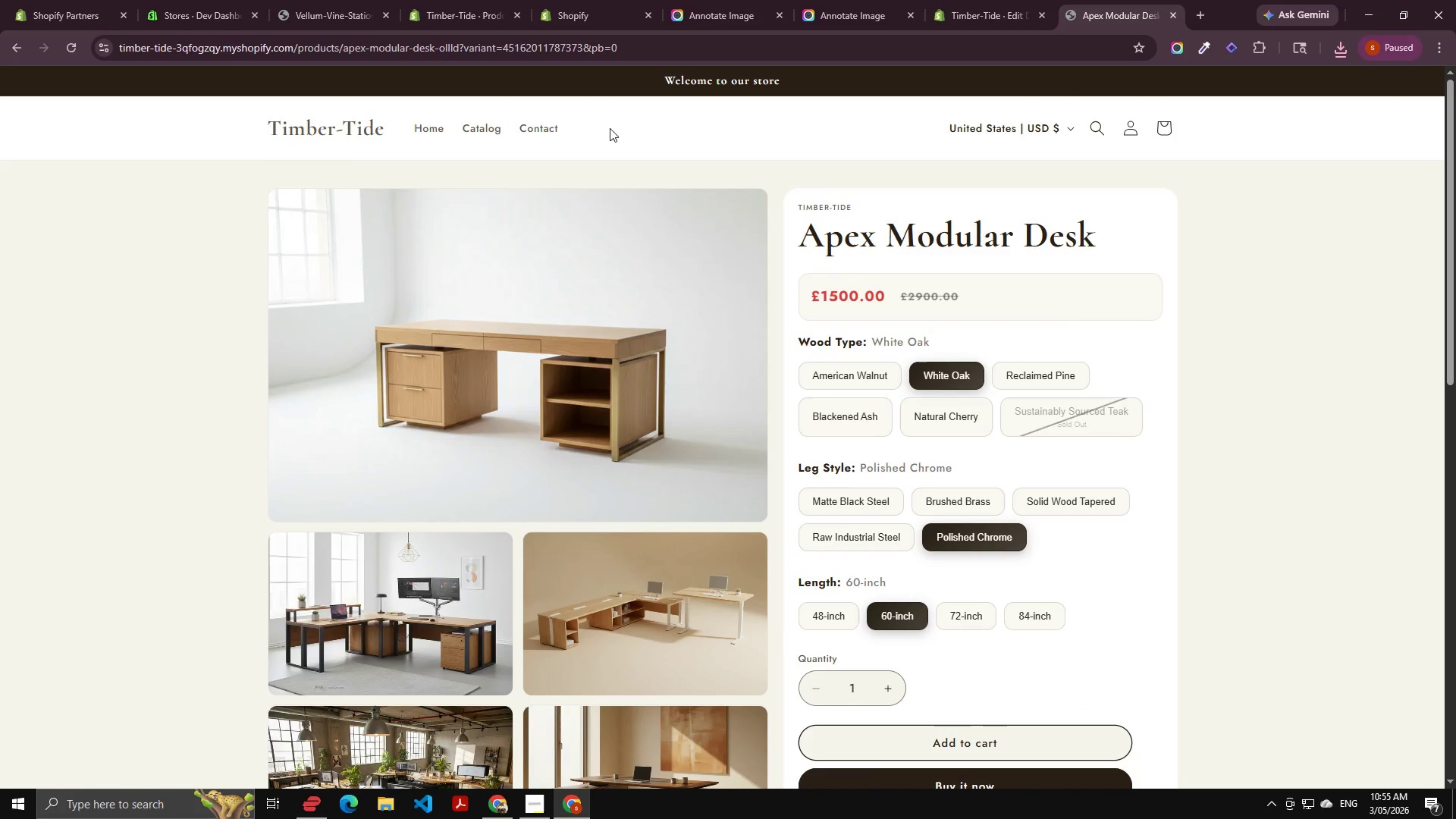 
left_click([330, 127])
 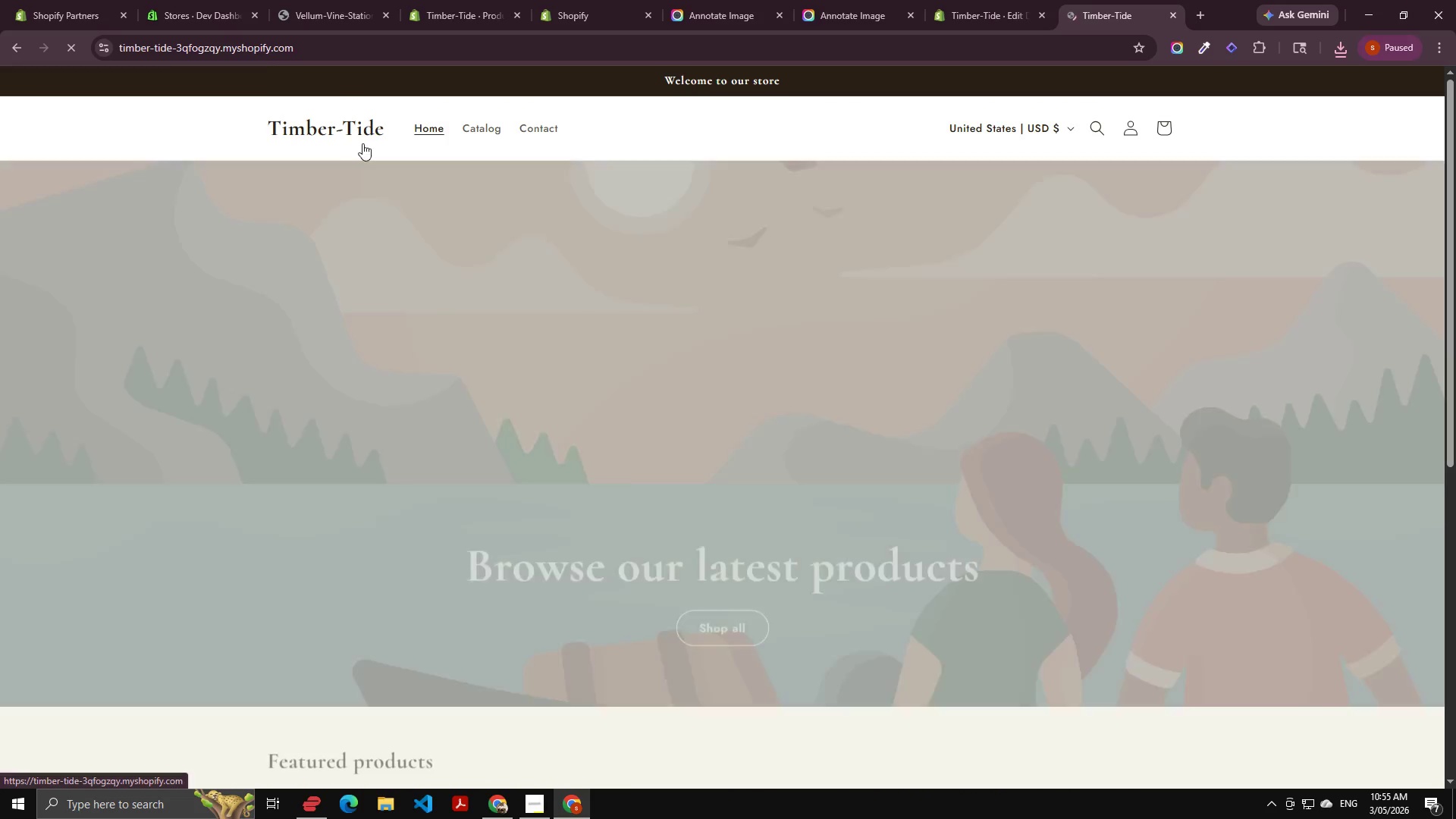 
scroll: coordinate [559, 309], scroll_direction: down, amount: 6.0
 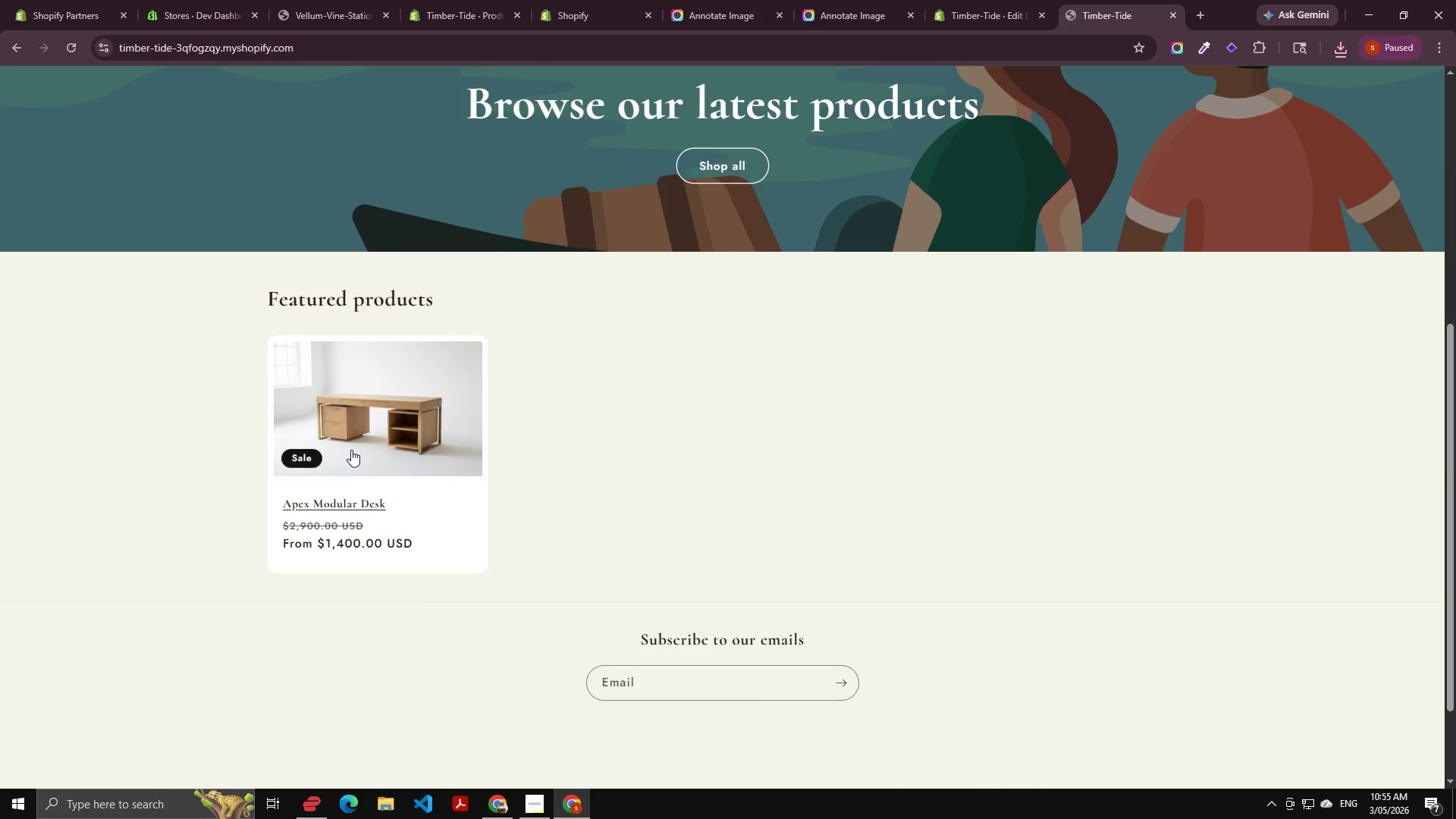 
left_click([368, 436])
 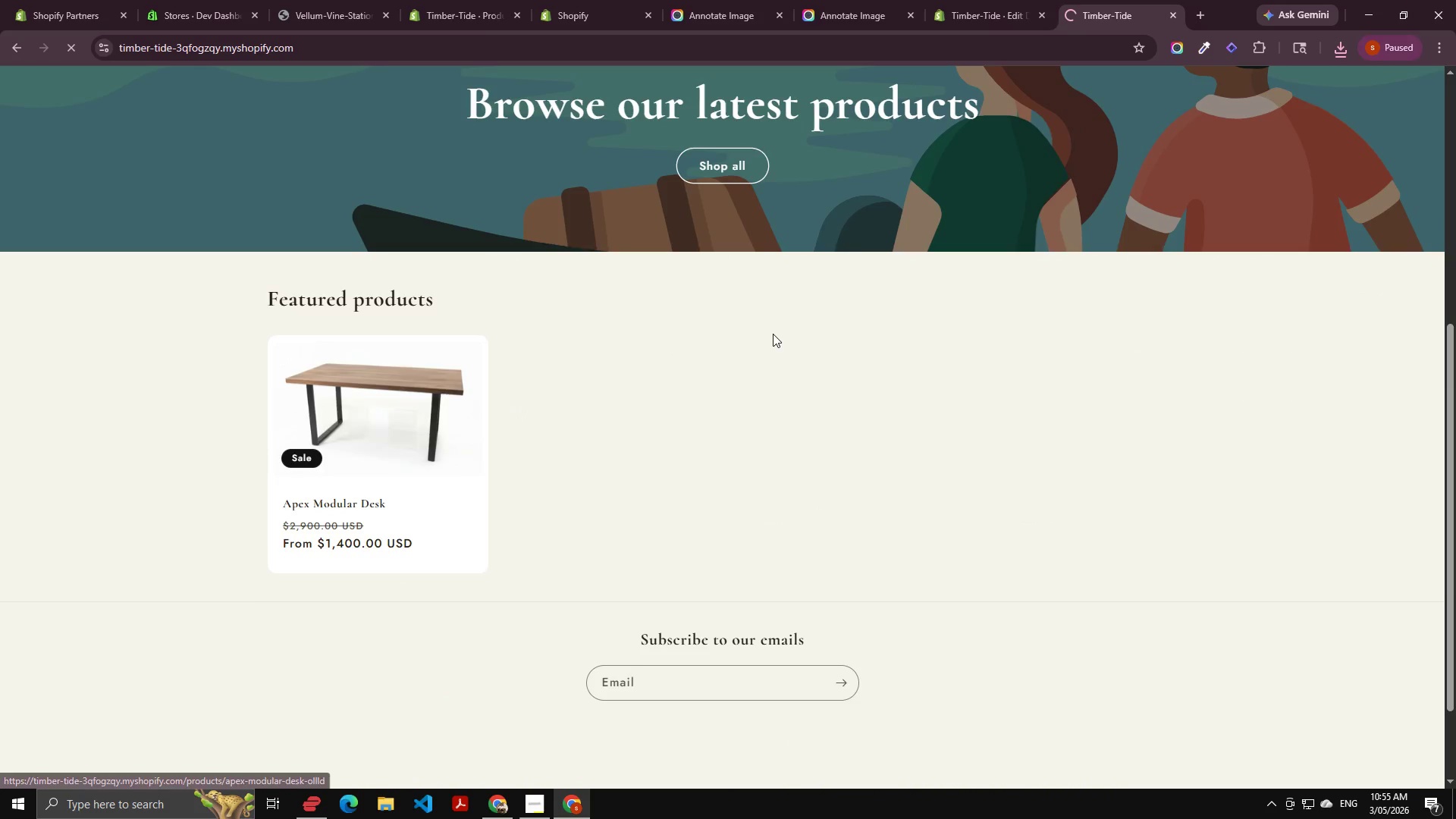 
scroll: coordinate [774, 334], scroll_direction: up, amount: 3.0
 